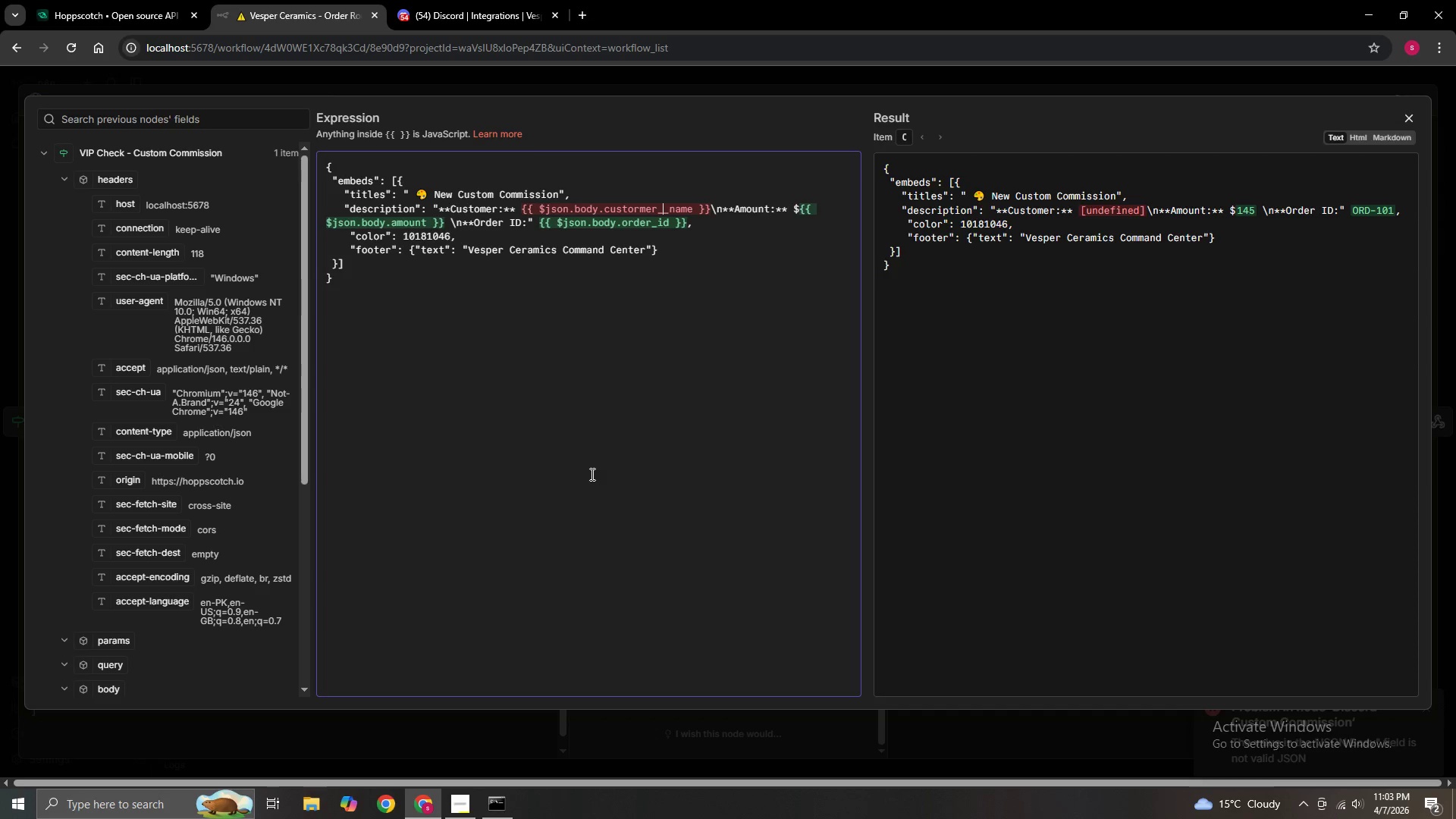 
key(Backspace)
 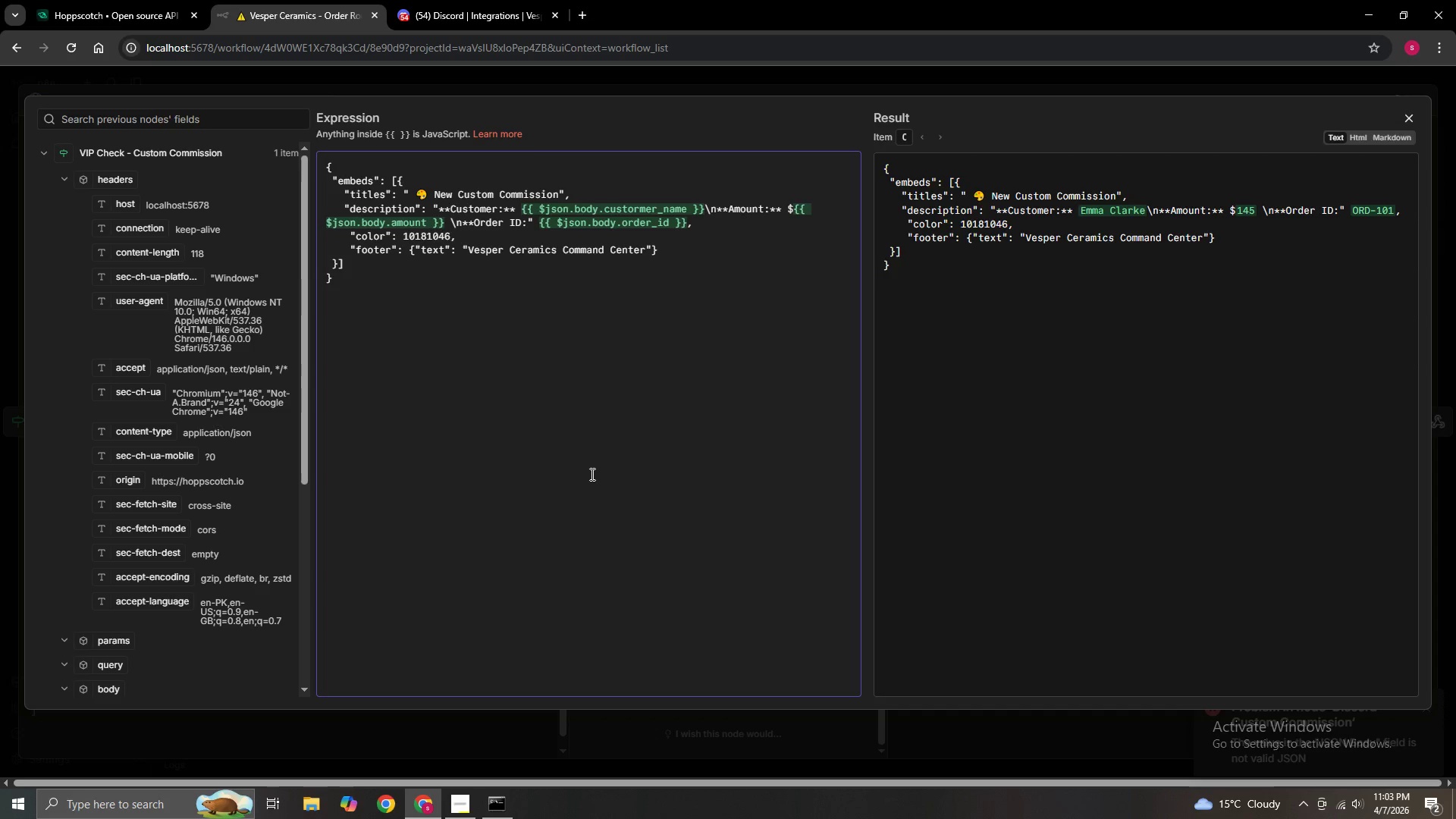 
left_click([664, 449])
 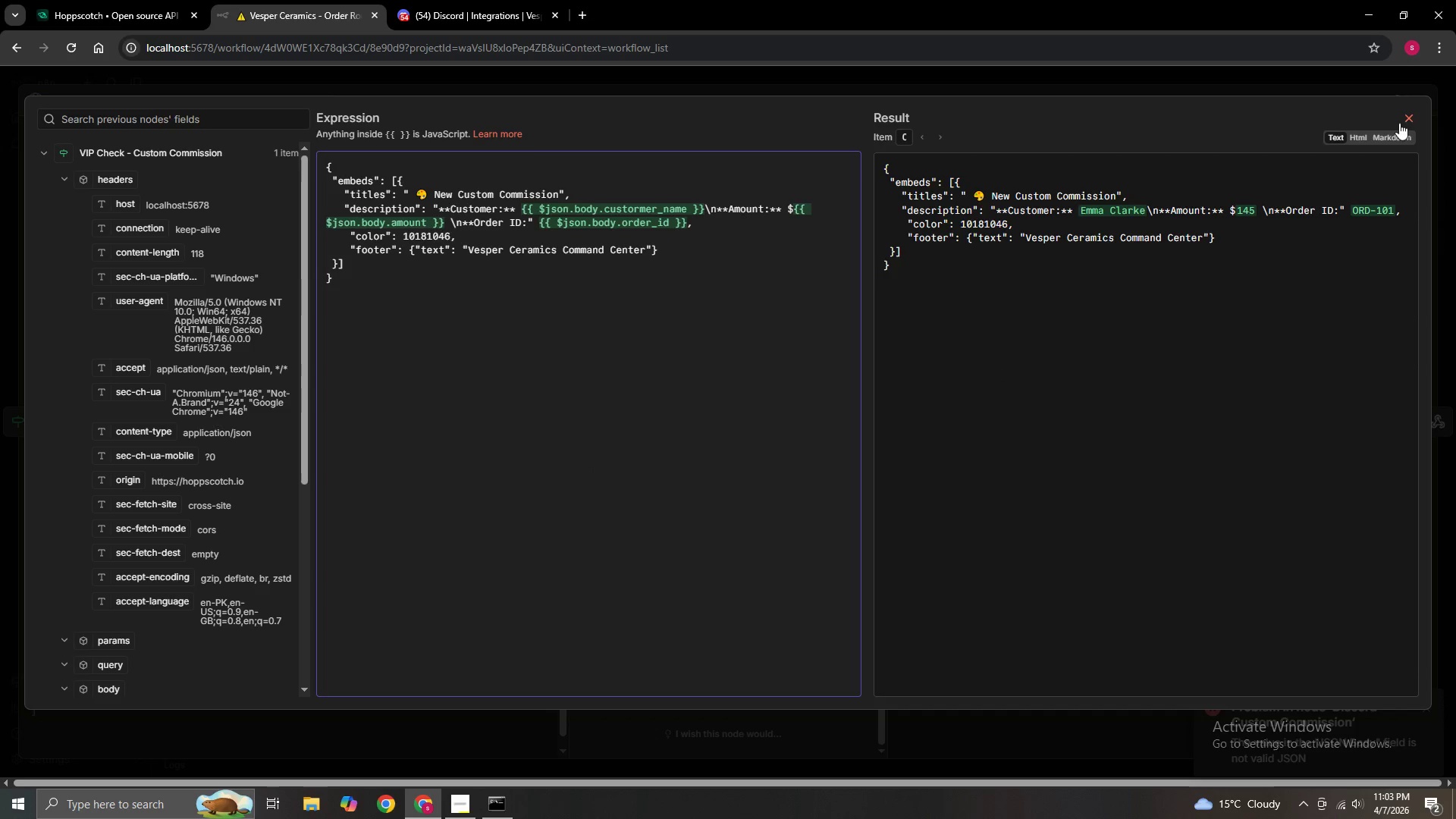 
left_click([1407, 118])
 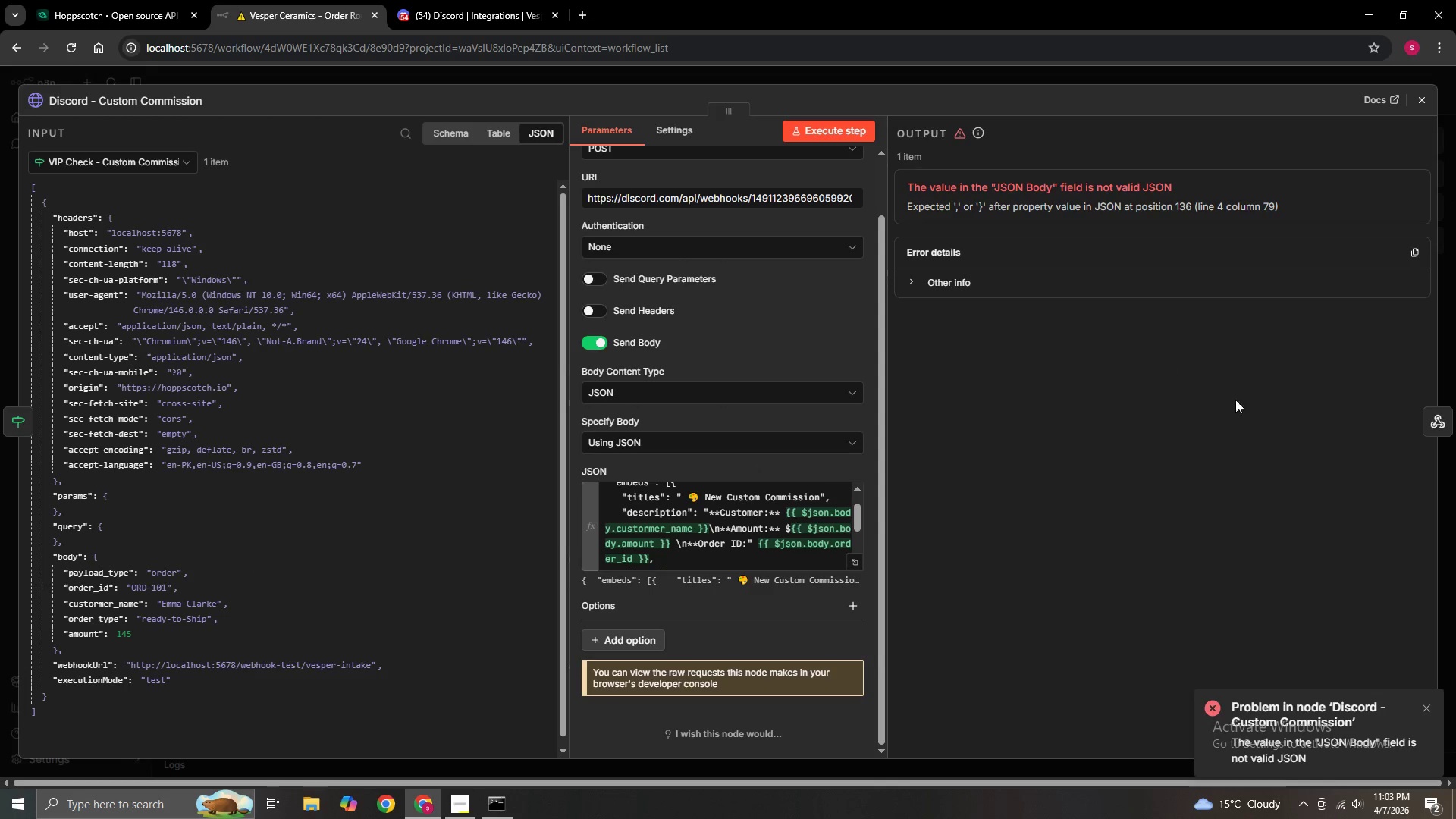 
scroll: coordinate [793, 510], scroll_direction: up, amount: 9.0
 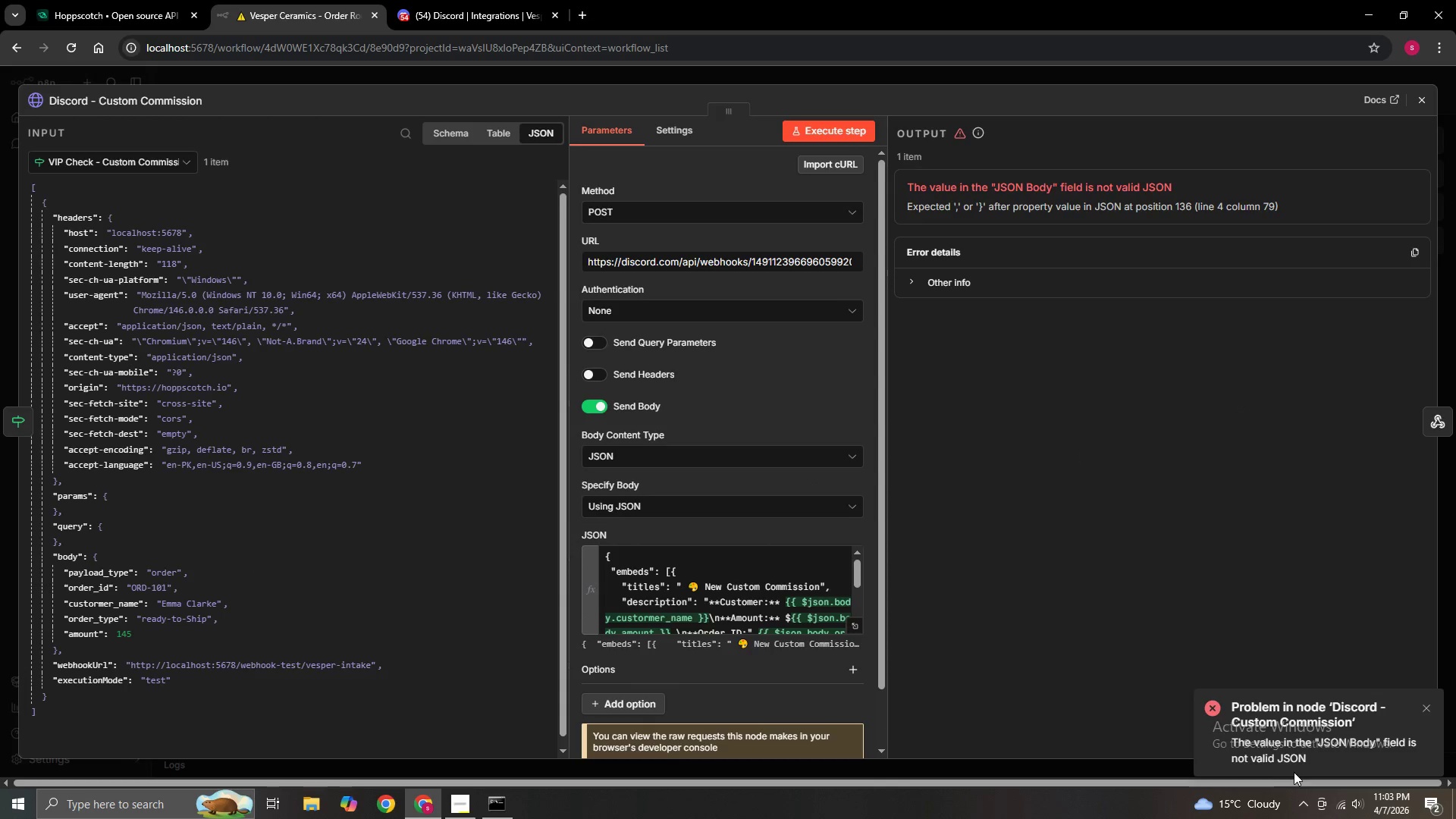 
scroll: coordinate [698, 604], scroll_direction: down, amount: 7.0
 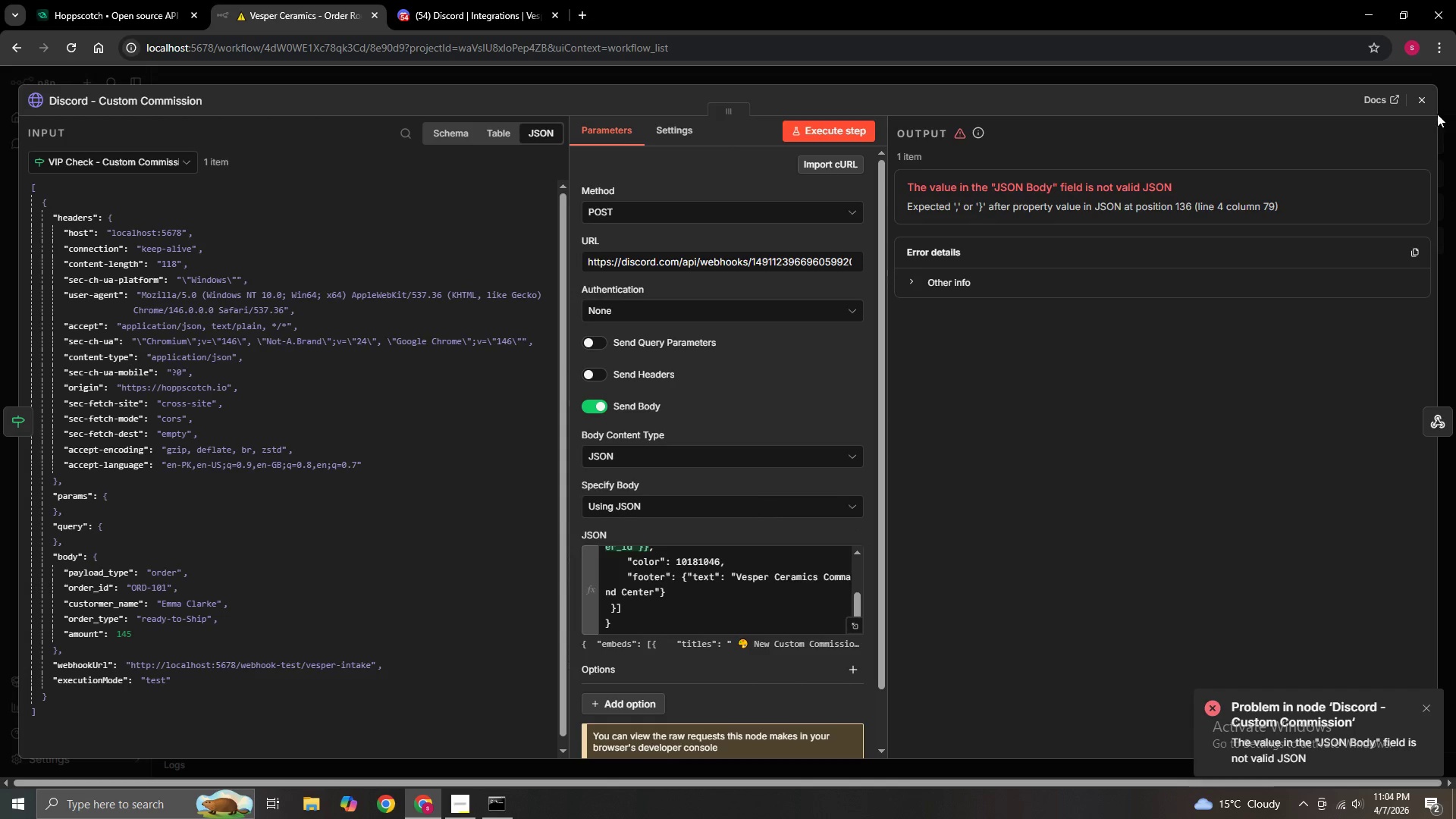 
left_click([1420, 97])
 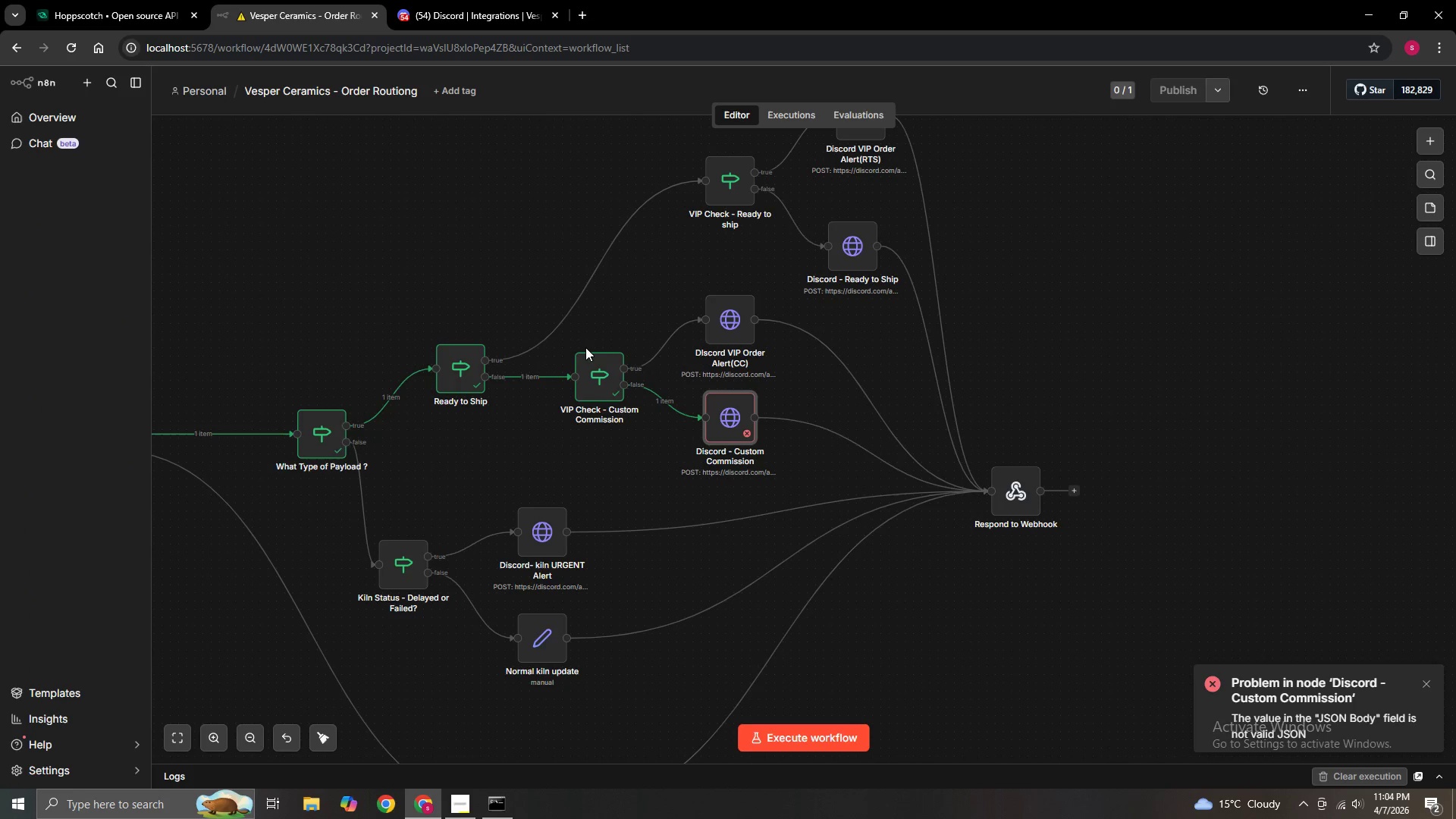 
left_click([576, 341])
 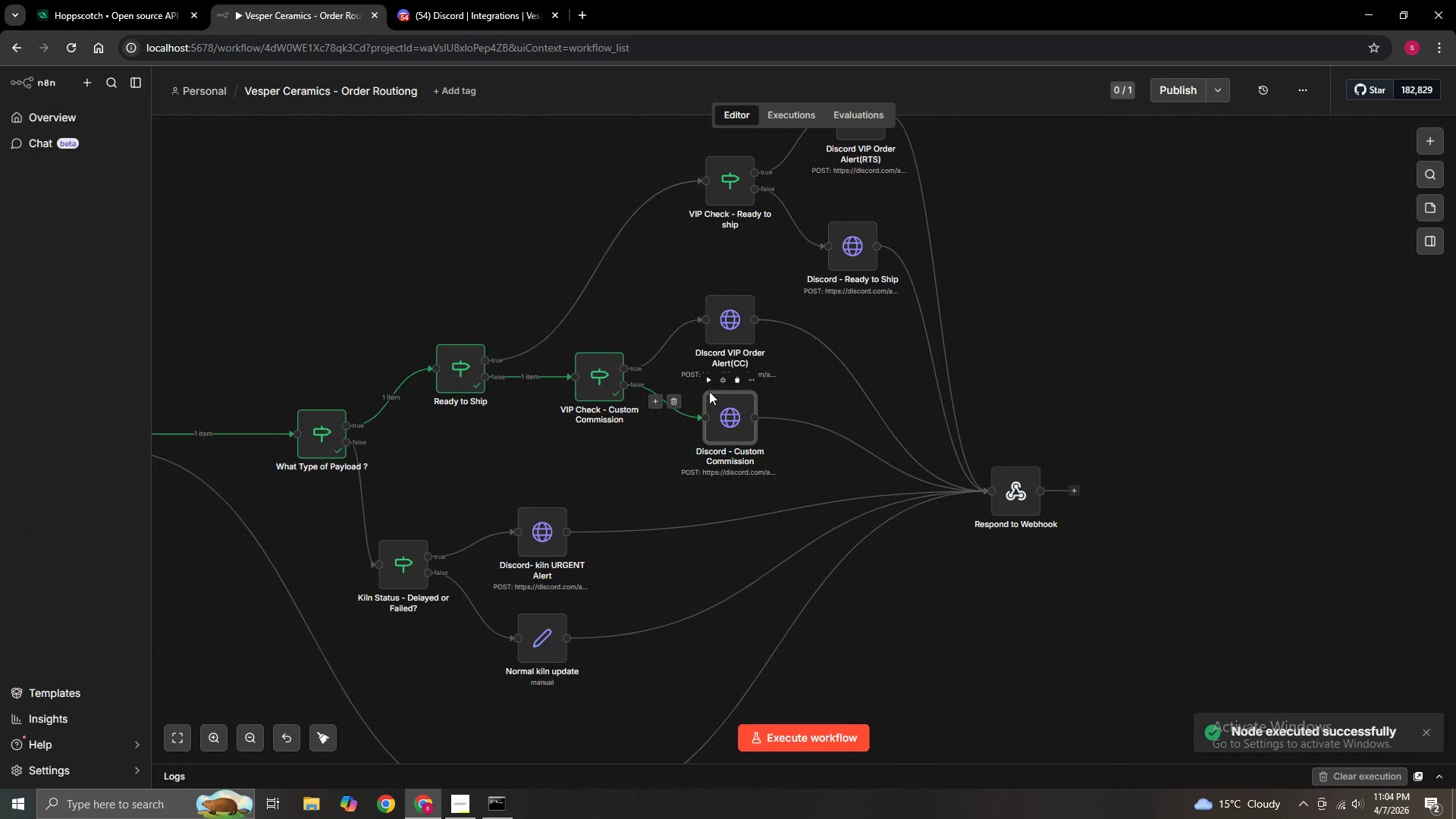 
left_click([707, 384])
 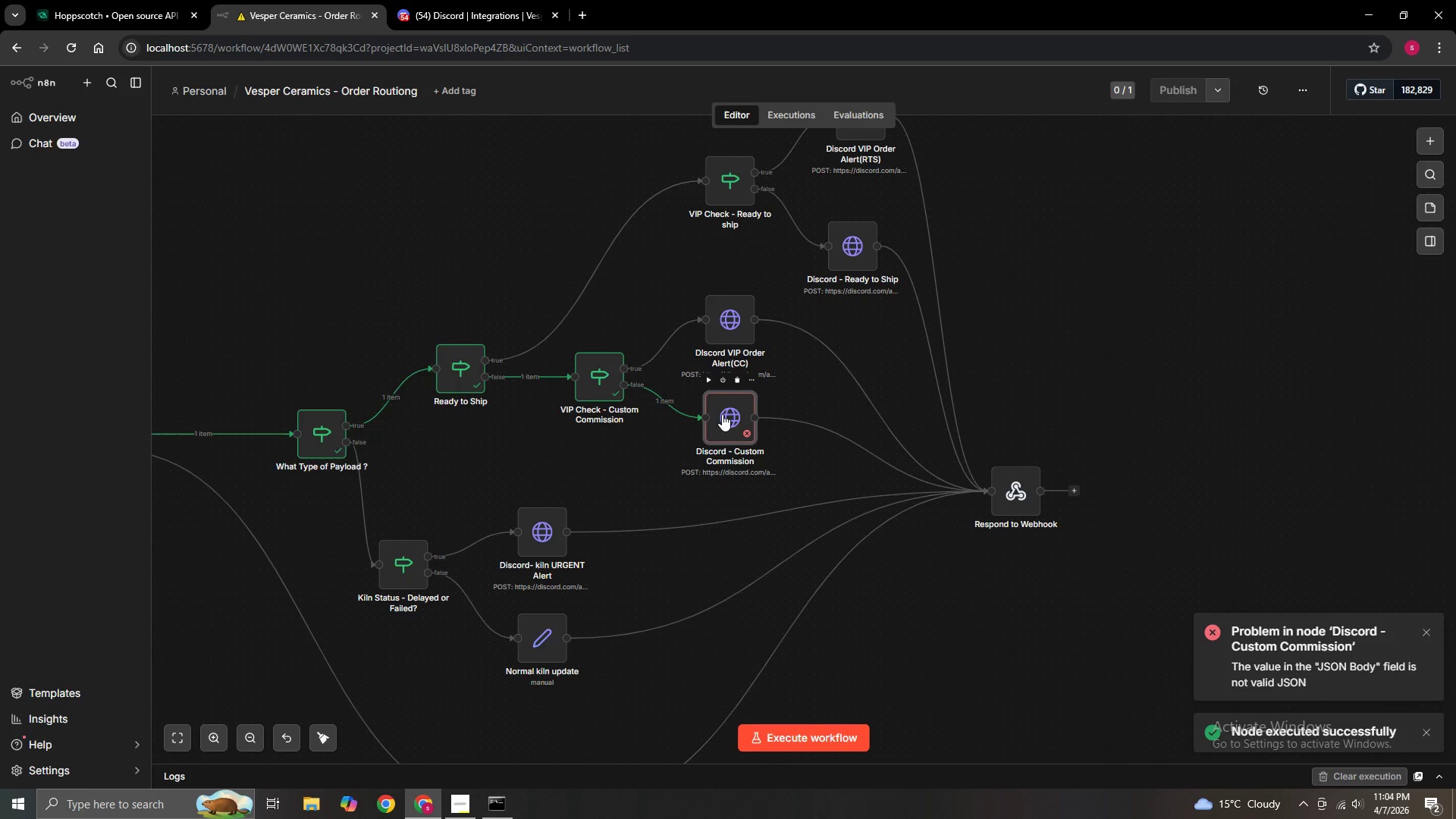 
double_click([722, 414])
 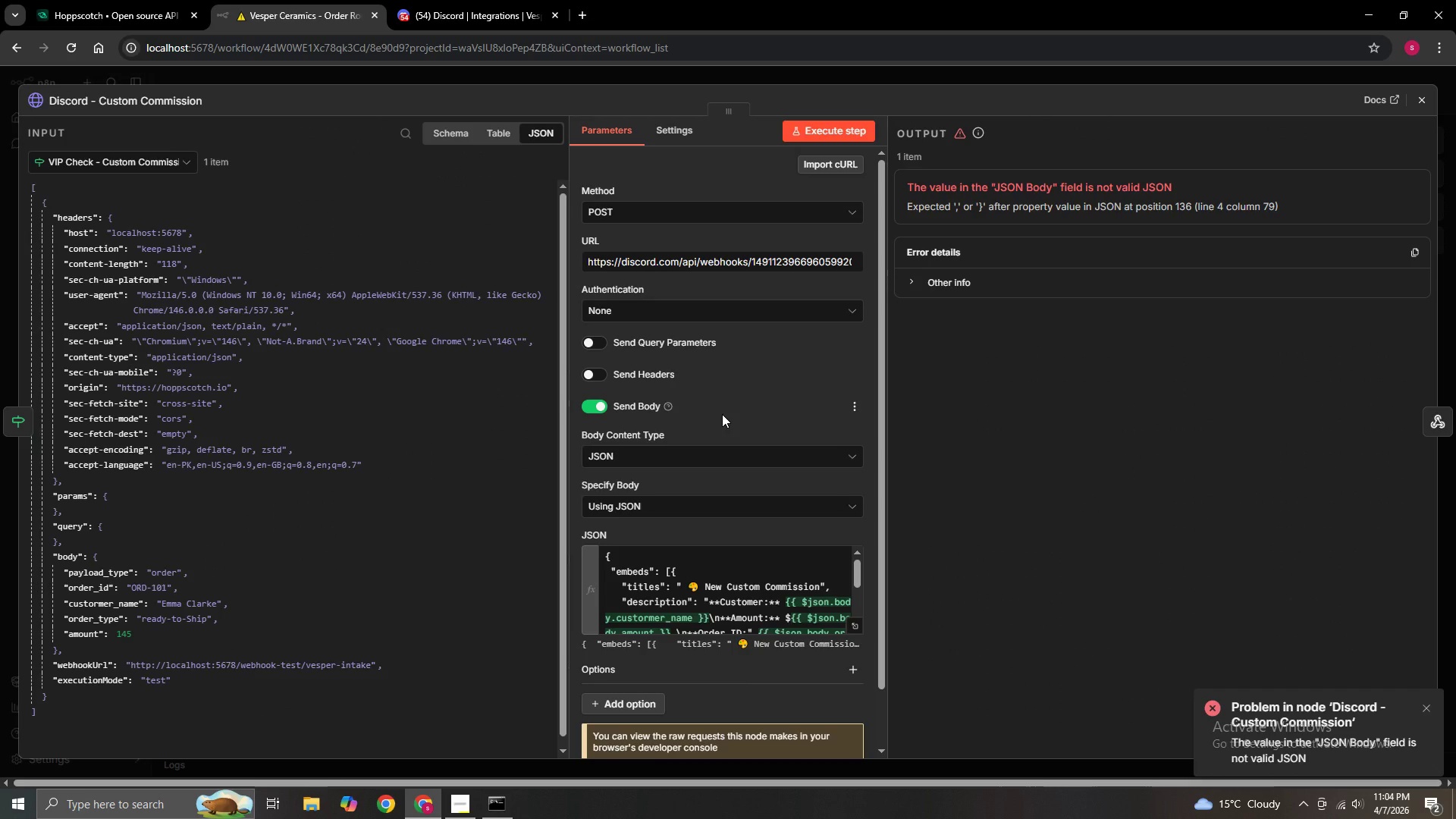 
scroll: coordinate [749, 432], scroll_direction: down, amount: 4.0
 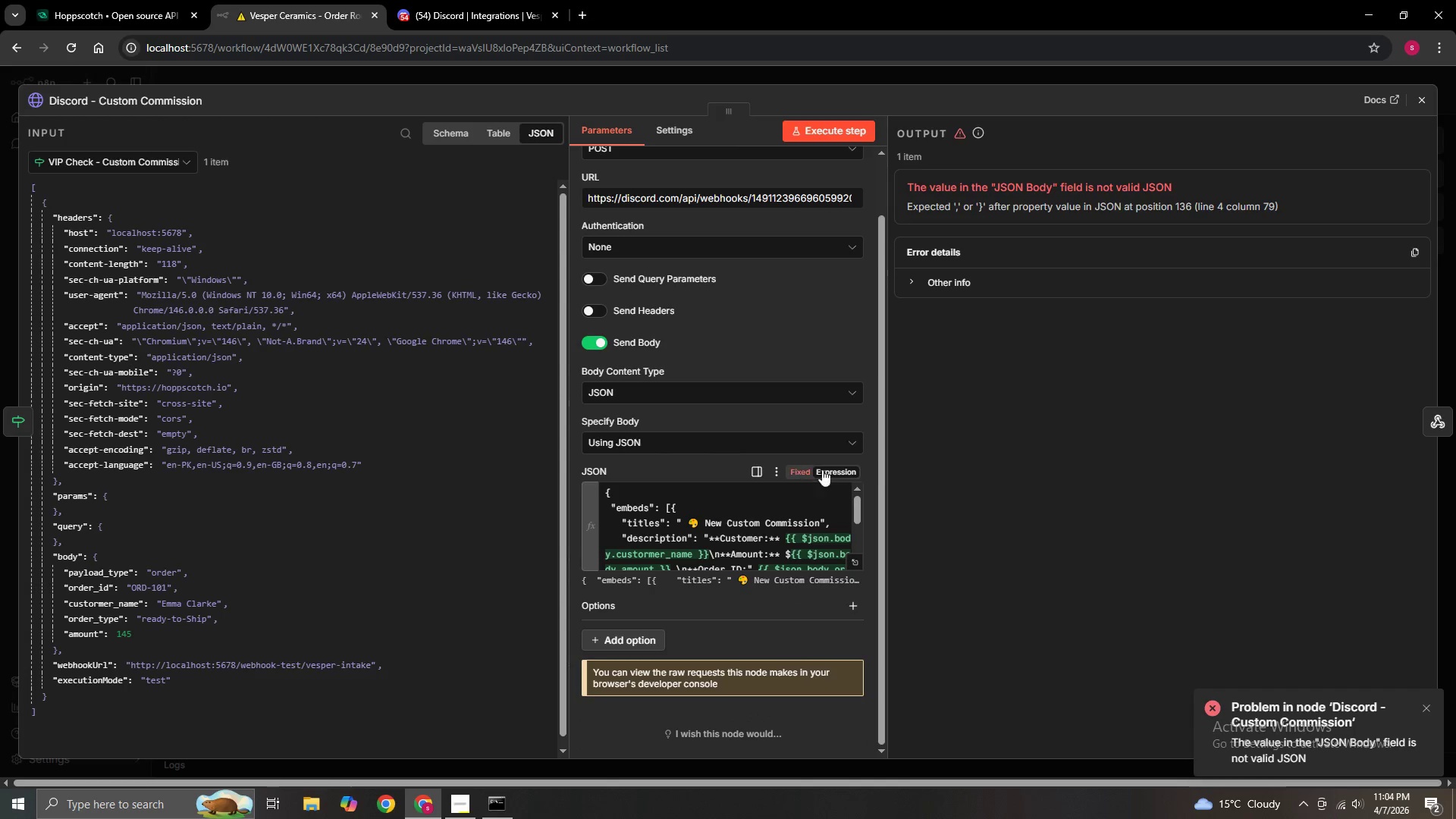 
left_click([808, 469])
 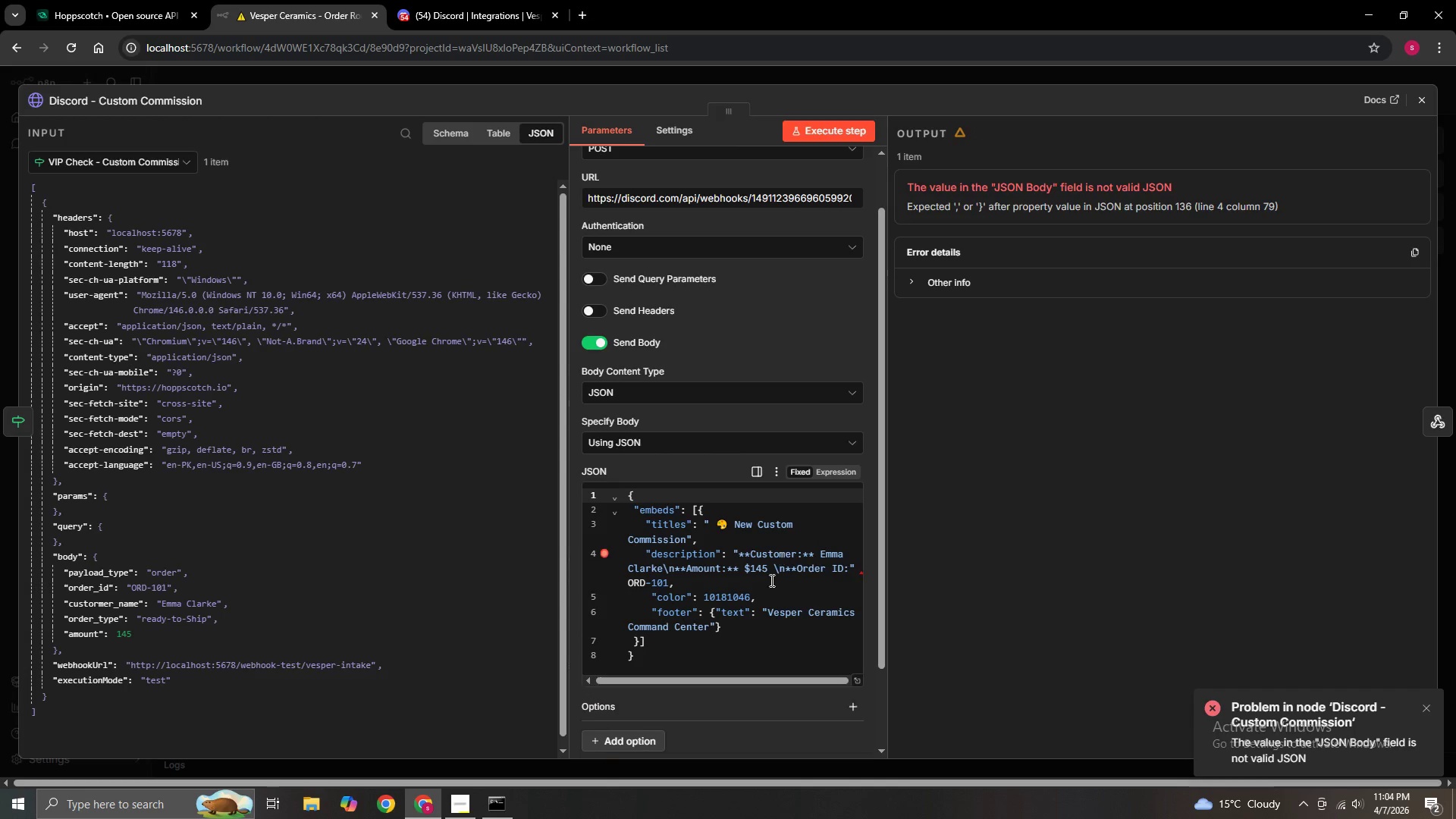 
scroll: coordinate [758, 605], scroll_direction: down, amount: 2.0
 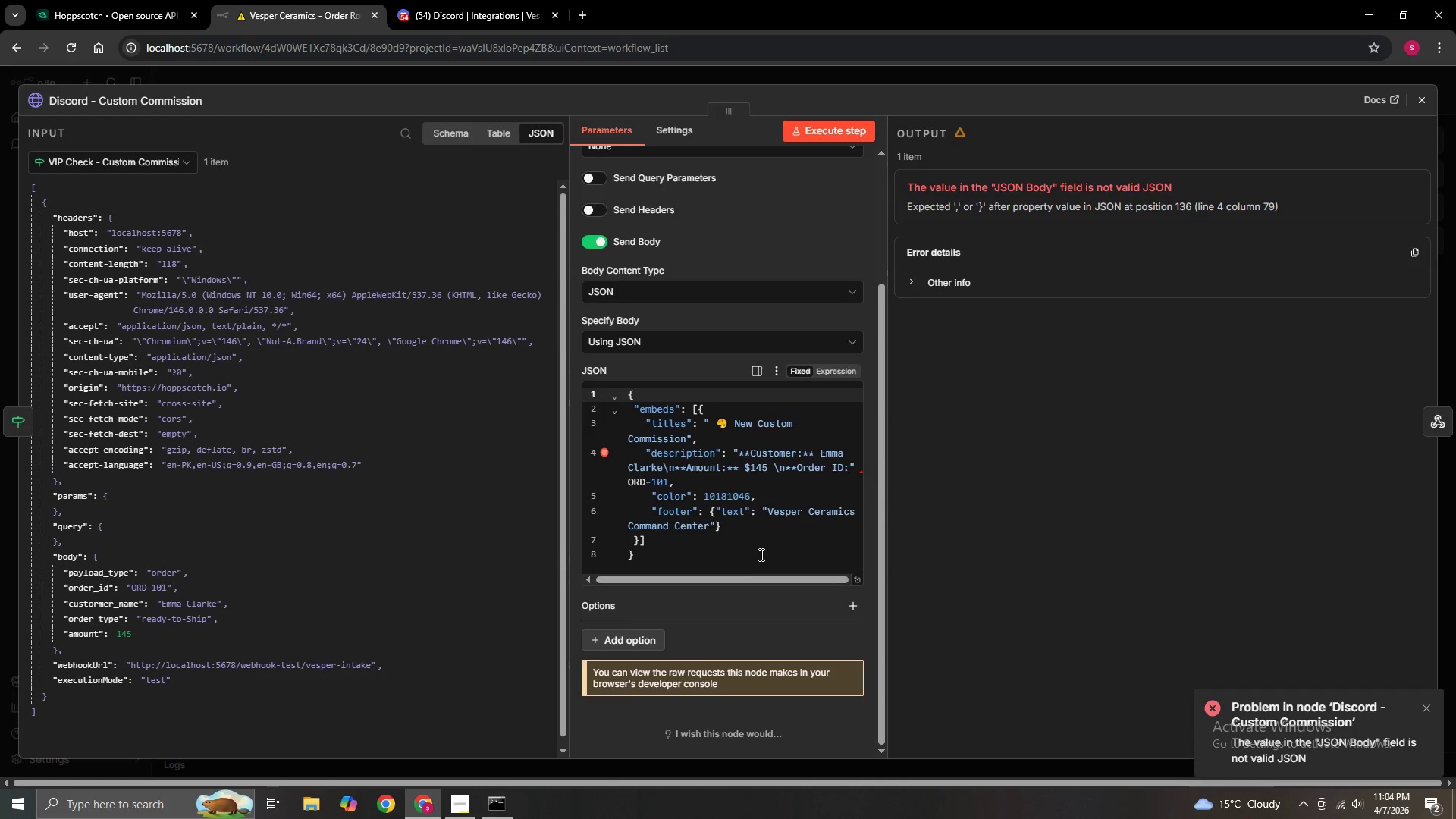 
scroll: coordinate [760, 564], scroll_direction: none, amount: 0.0
 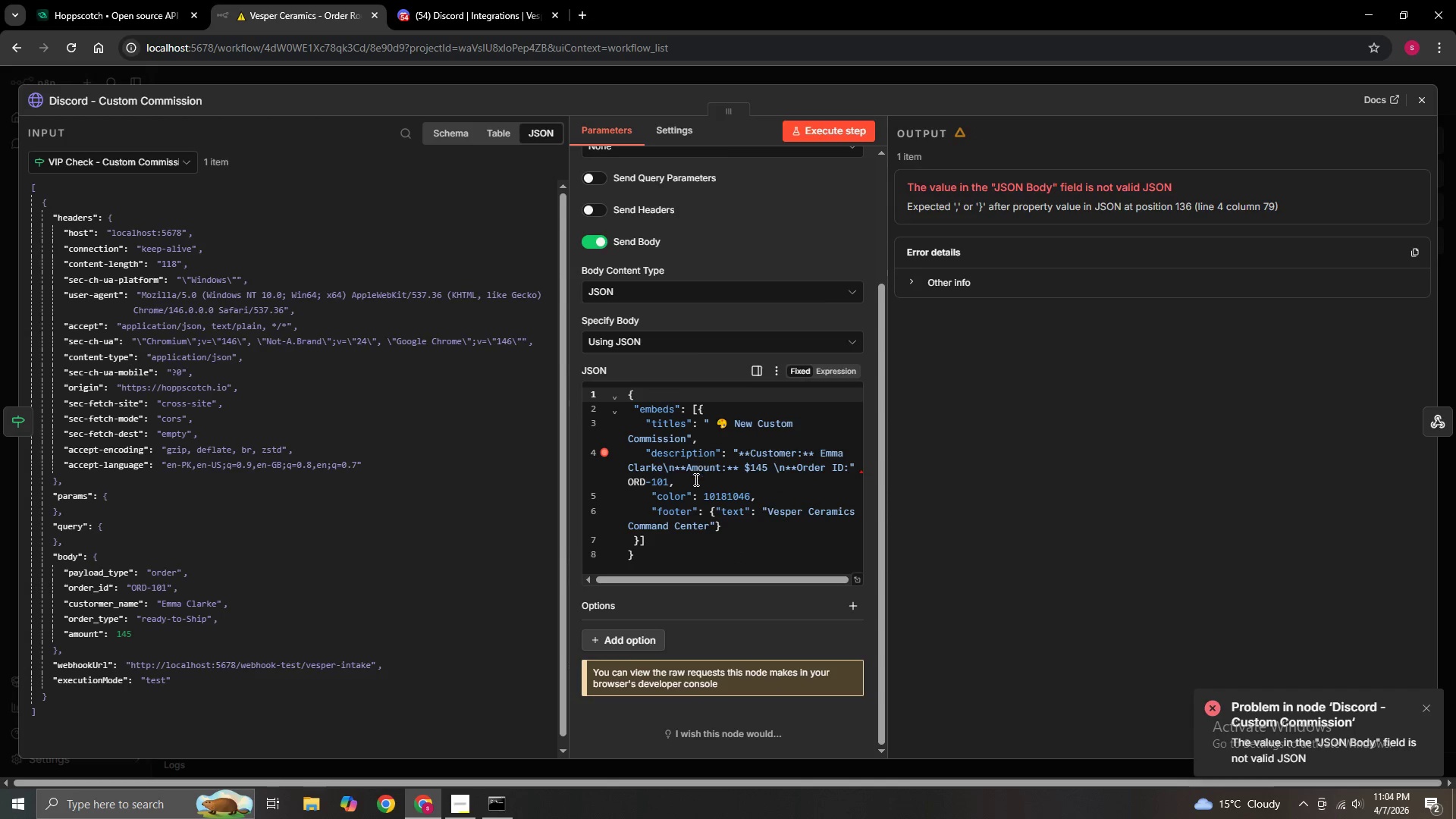 
scroll: coordinate [697, 488], scroll_direction: up, amount: 1.0
 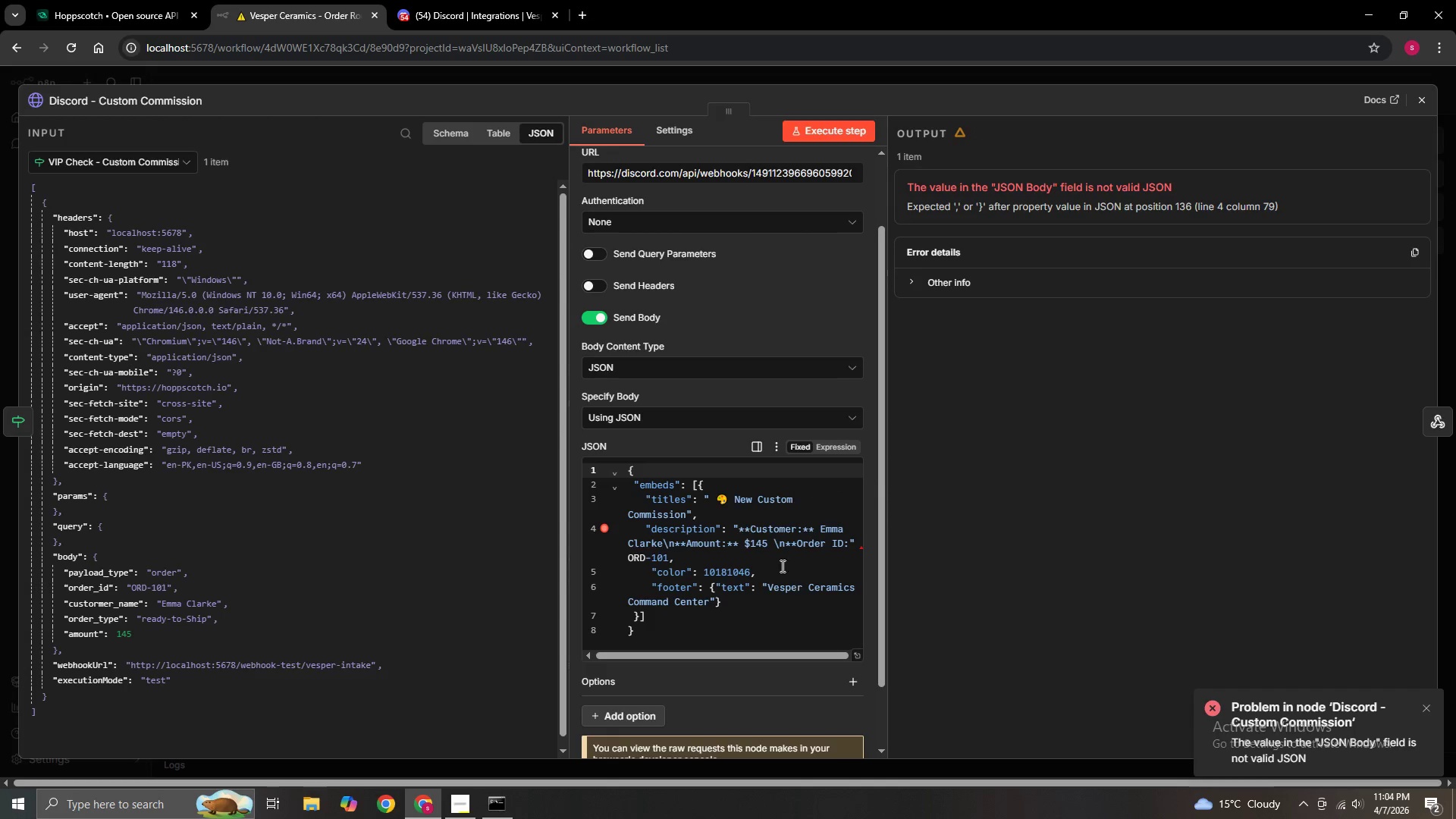 
scroll: coordinate [703, 532], scroll_direction: none, amount: 0.0
 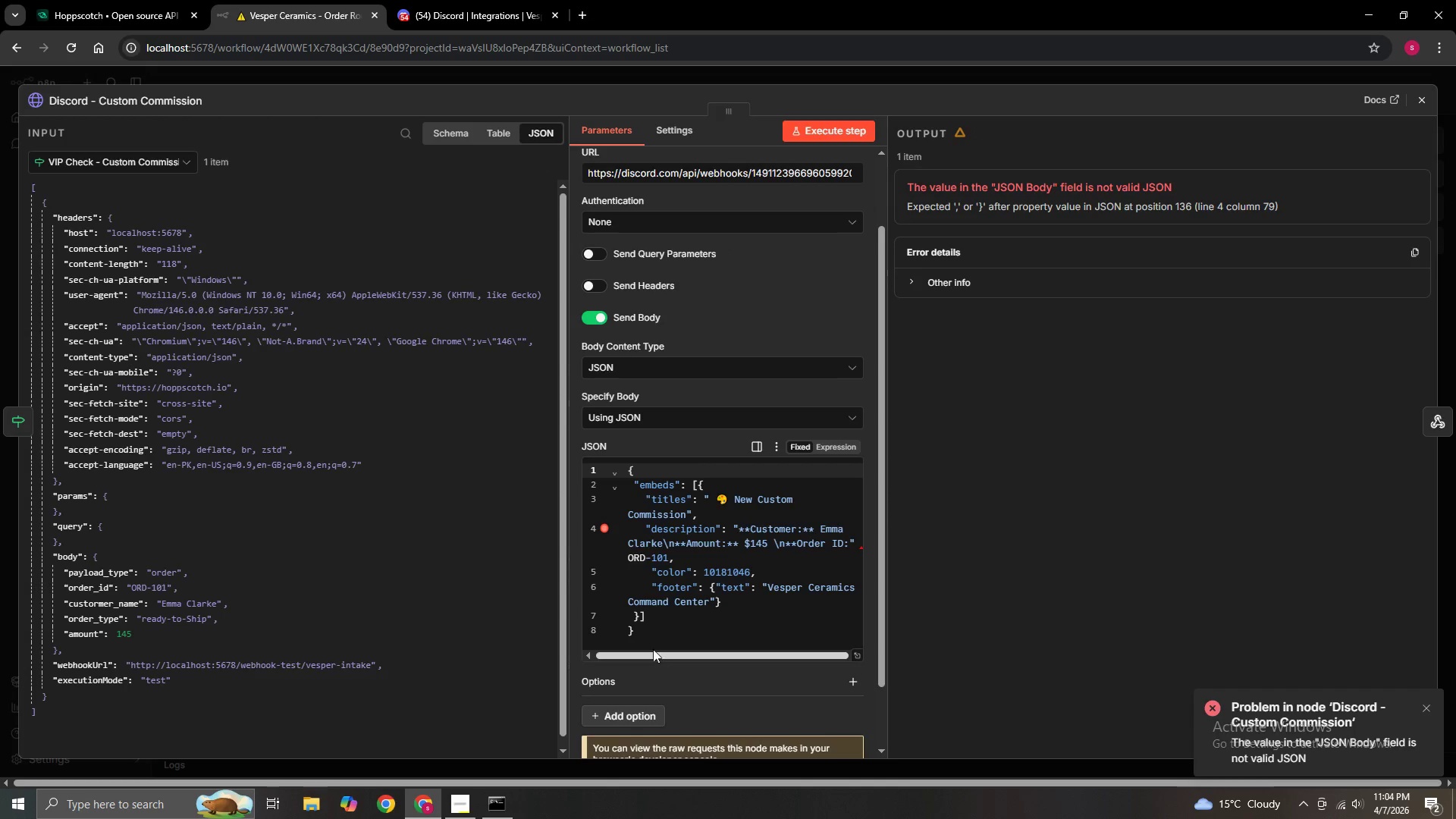 
left_click_drag(start_coordinate=[647, 638], to_coordinate=[624, 469])
 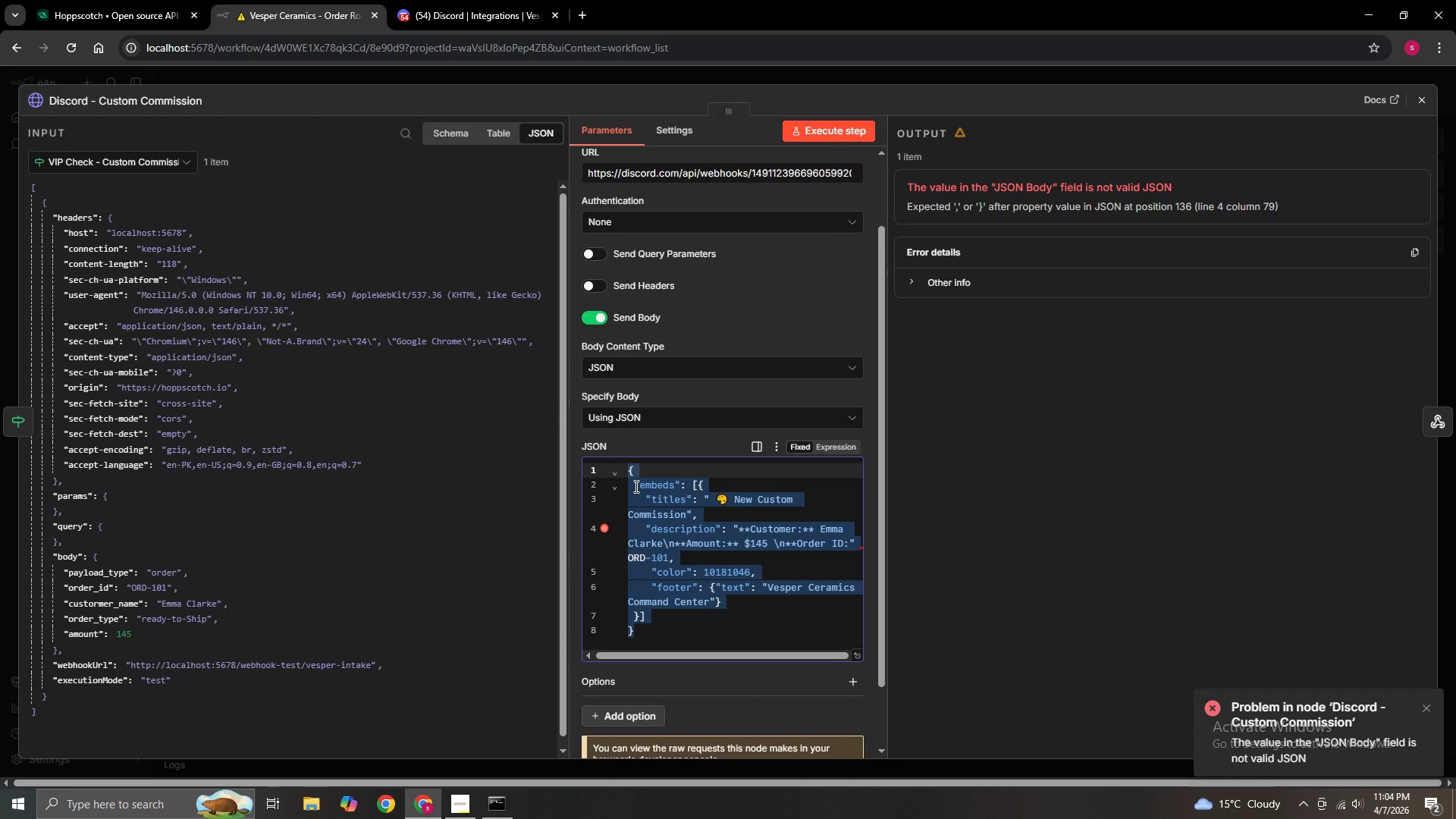 
key(Control+C)
 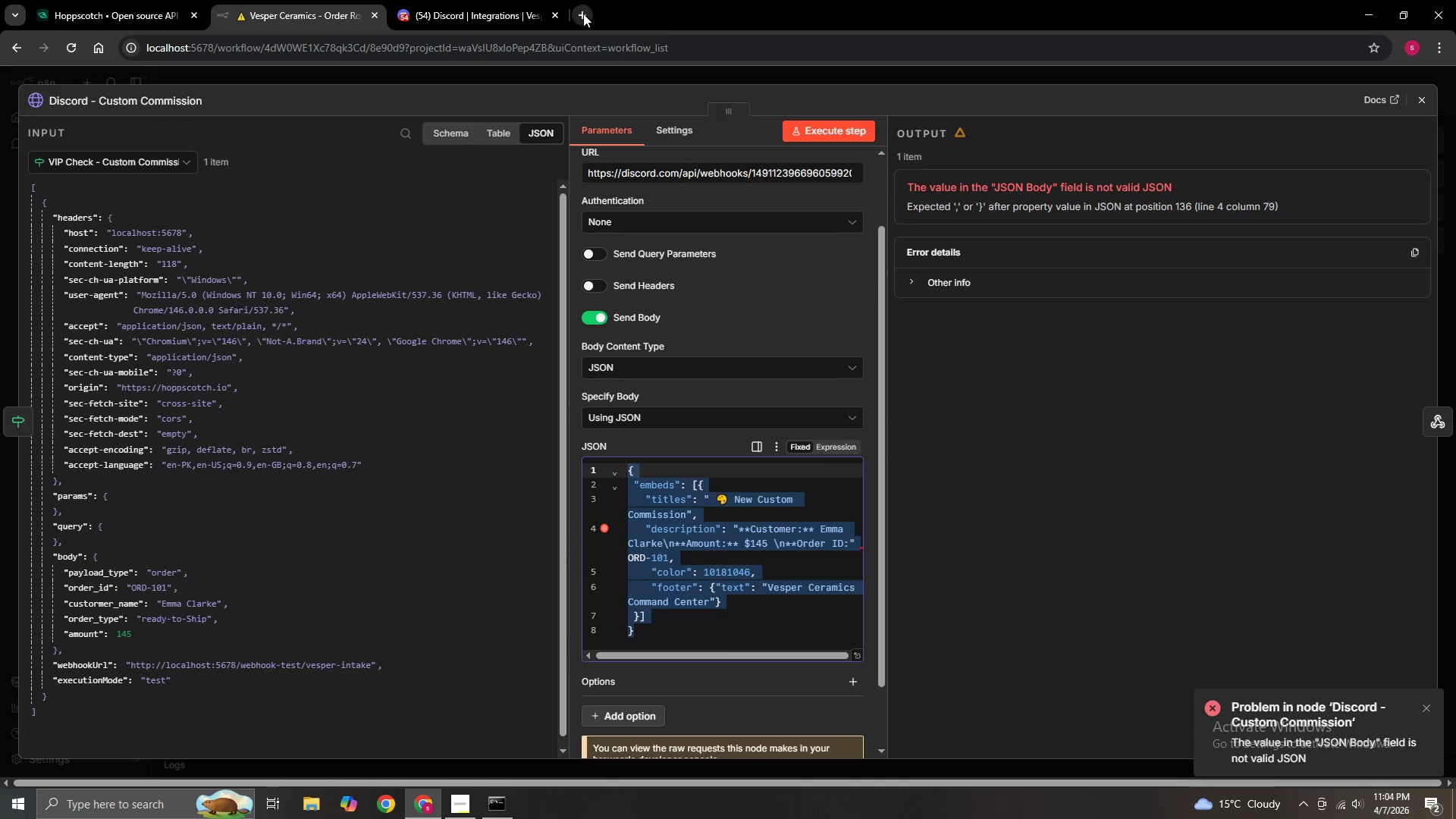 
double_click([578, 52])
 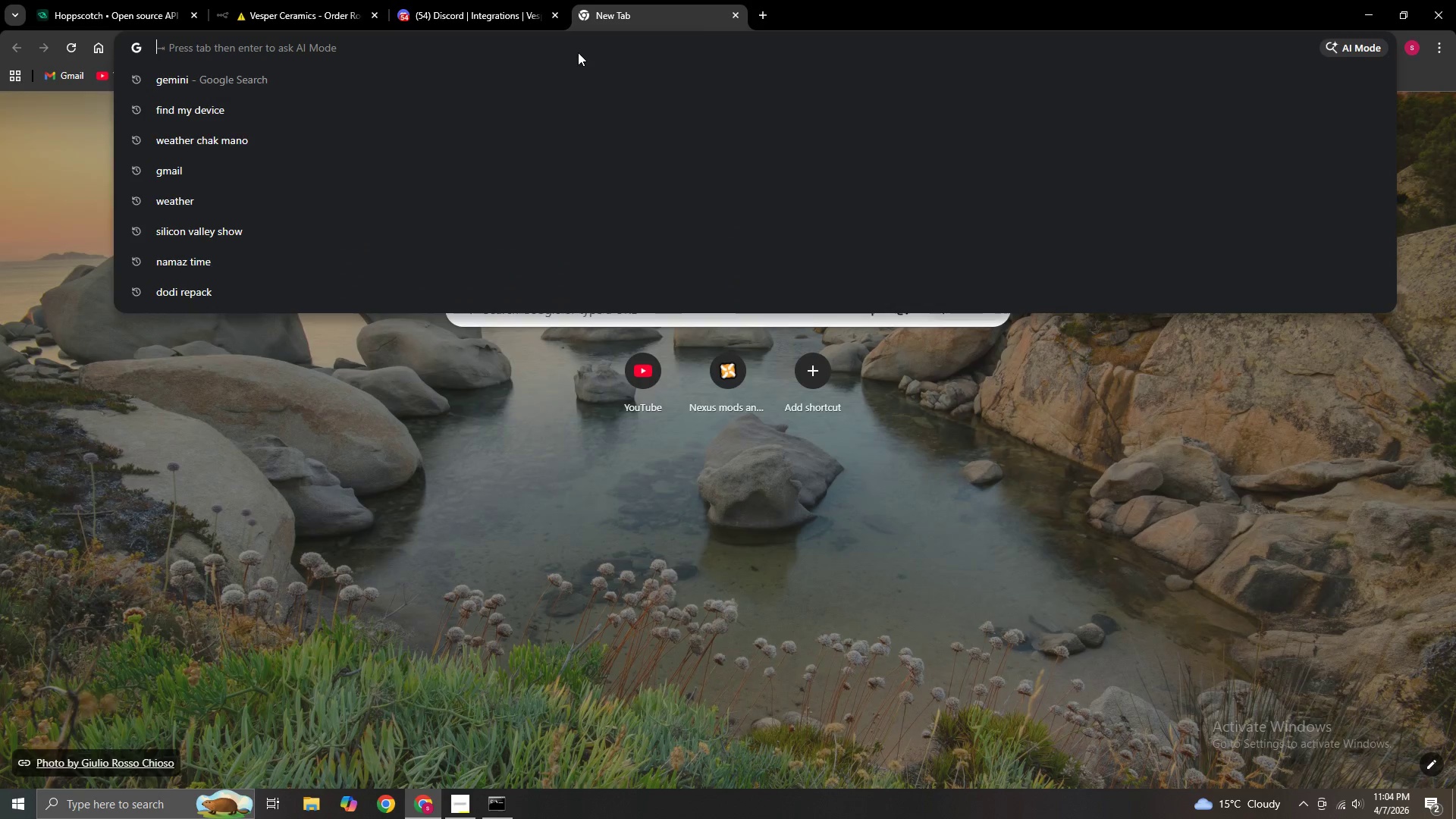 
type(F)
key(Backspace)
key(Backspace)
key(Backspace)
type(Ge)
 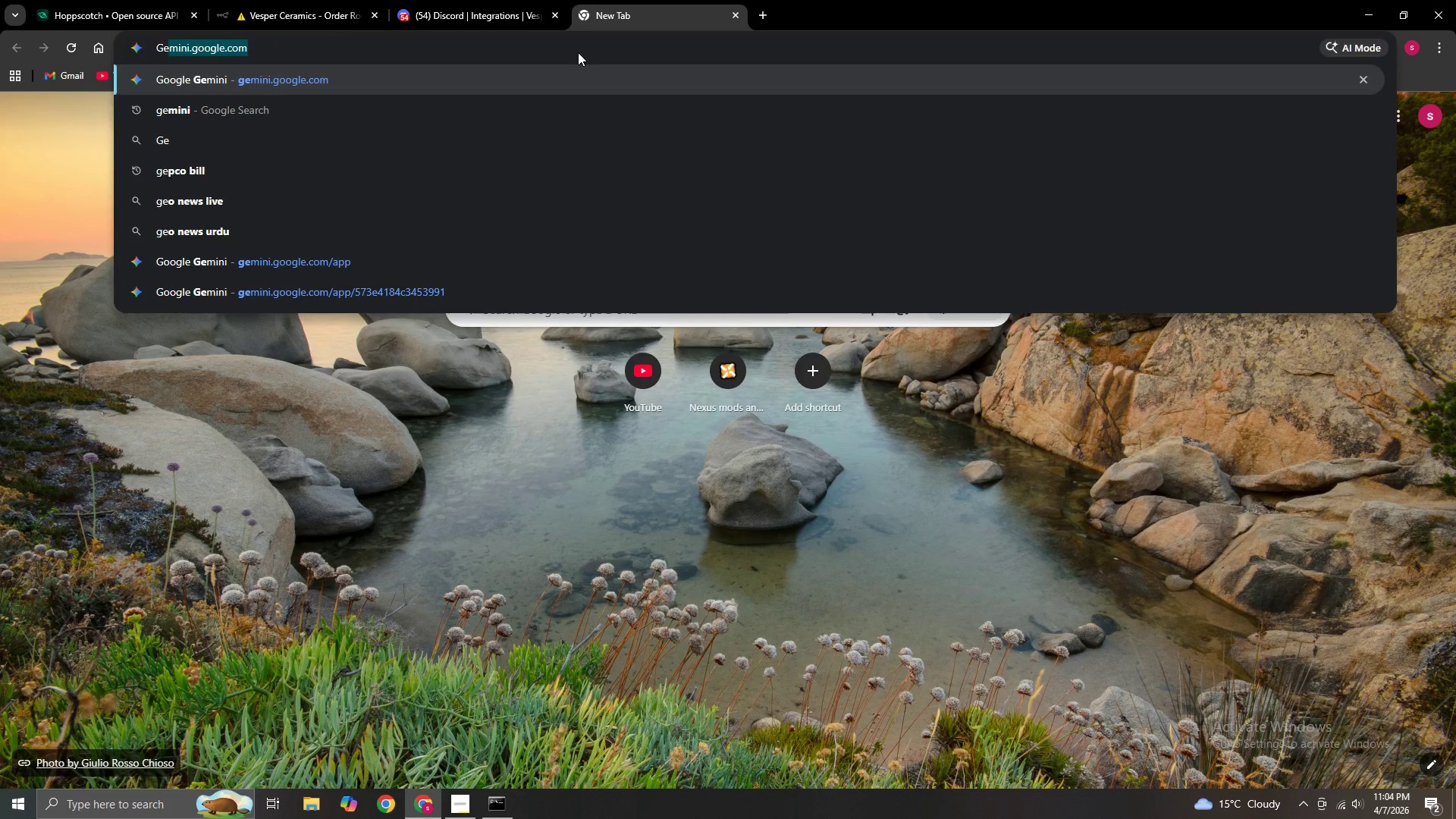 
key(Enter)
 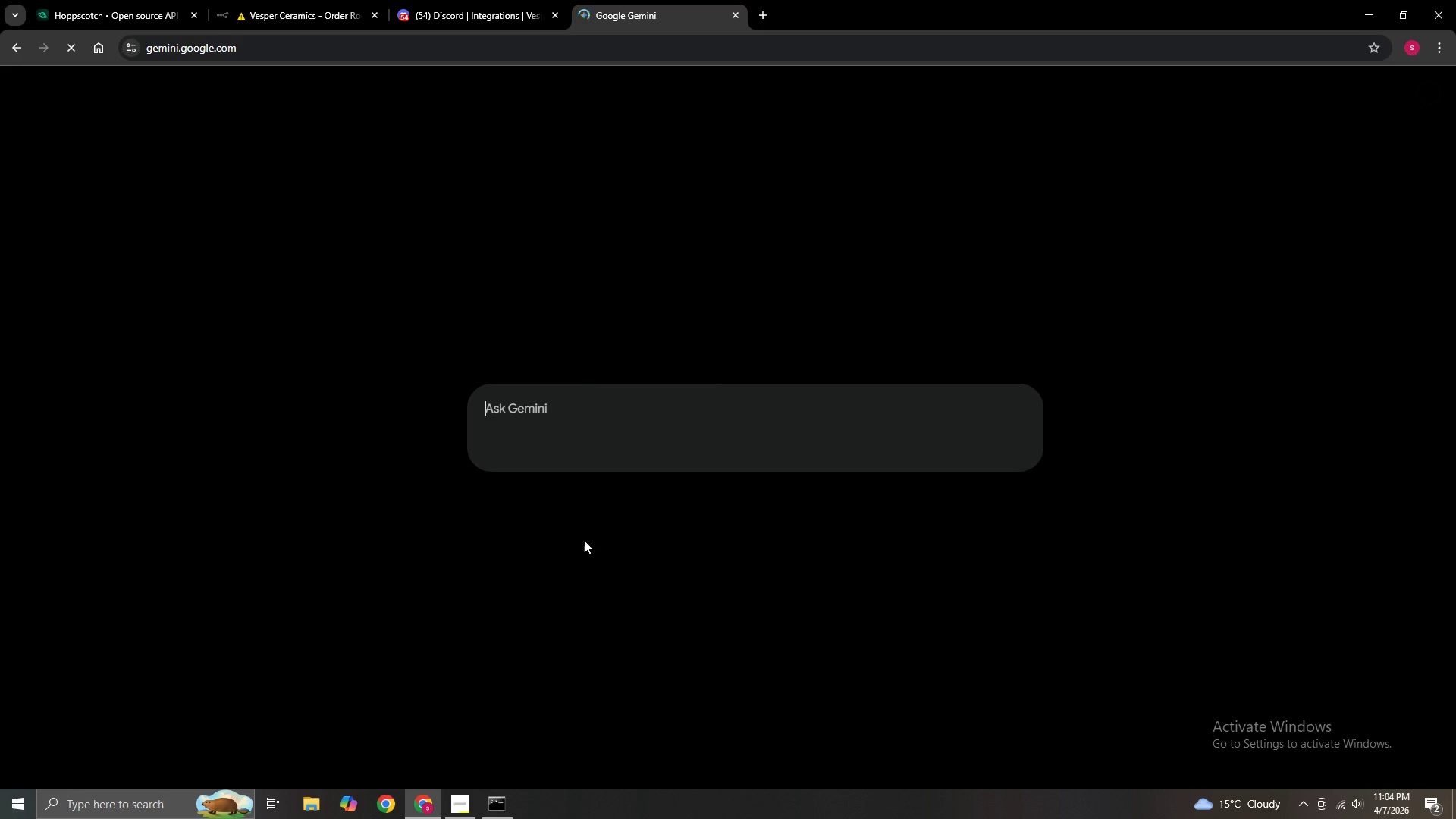 
left_click([549, 401])
 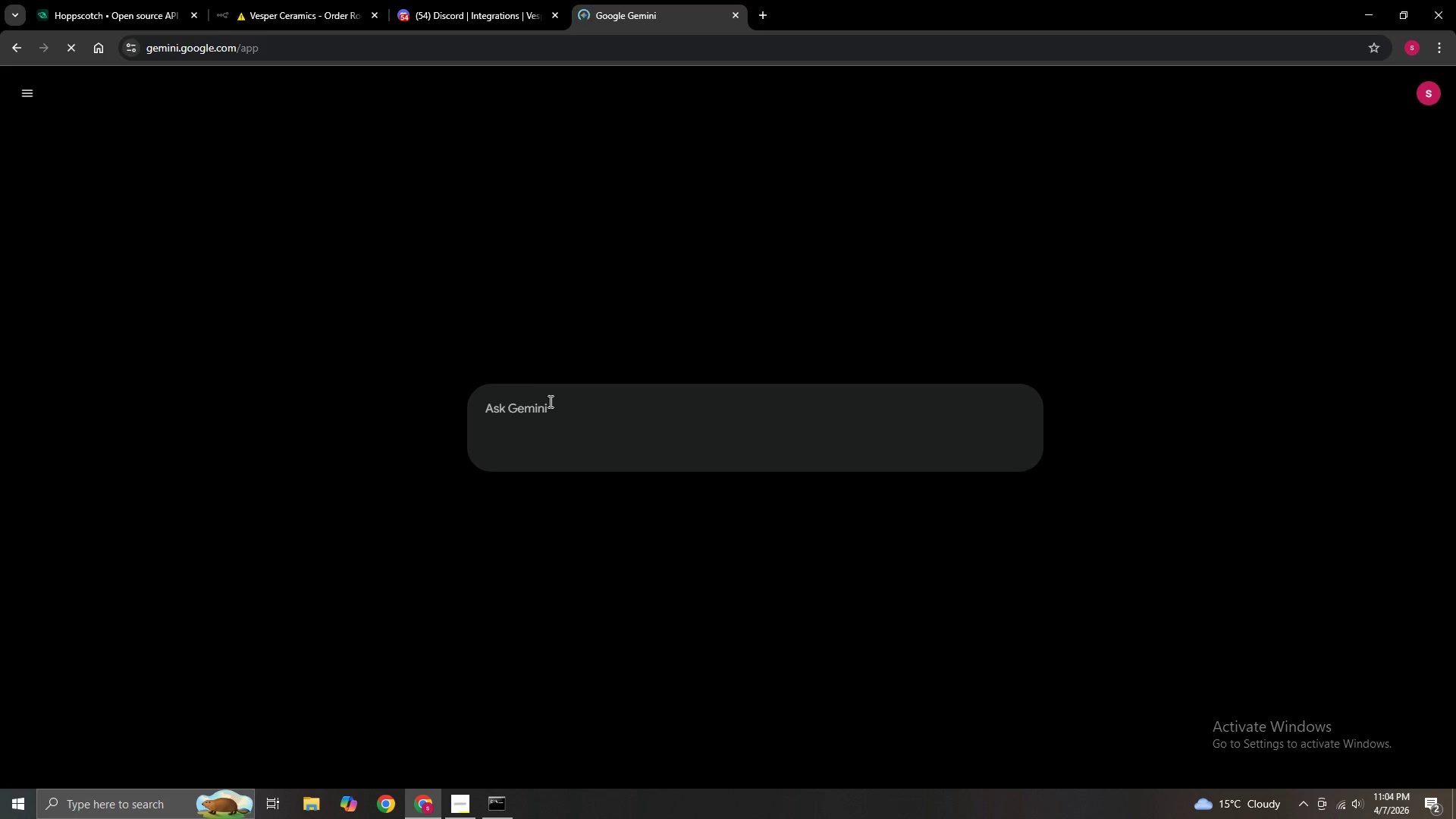 
type(help me fix thsi )
key(Backspace)
key(Backspace)
key(Backspace)
type(is code)
 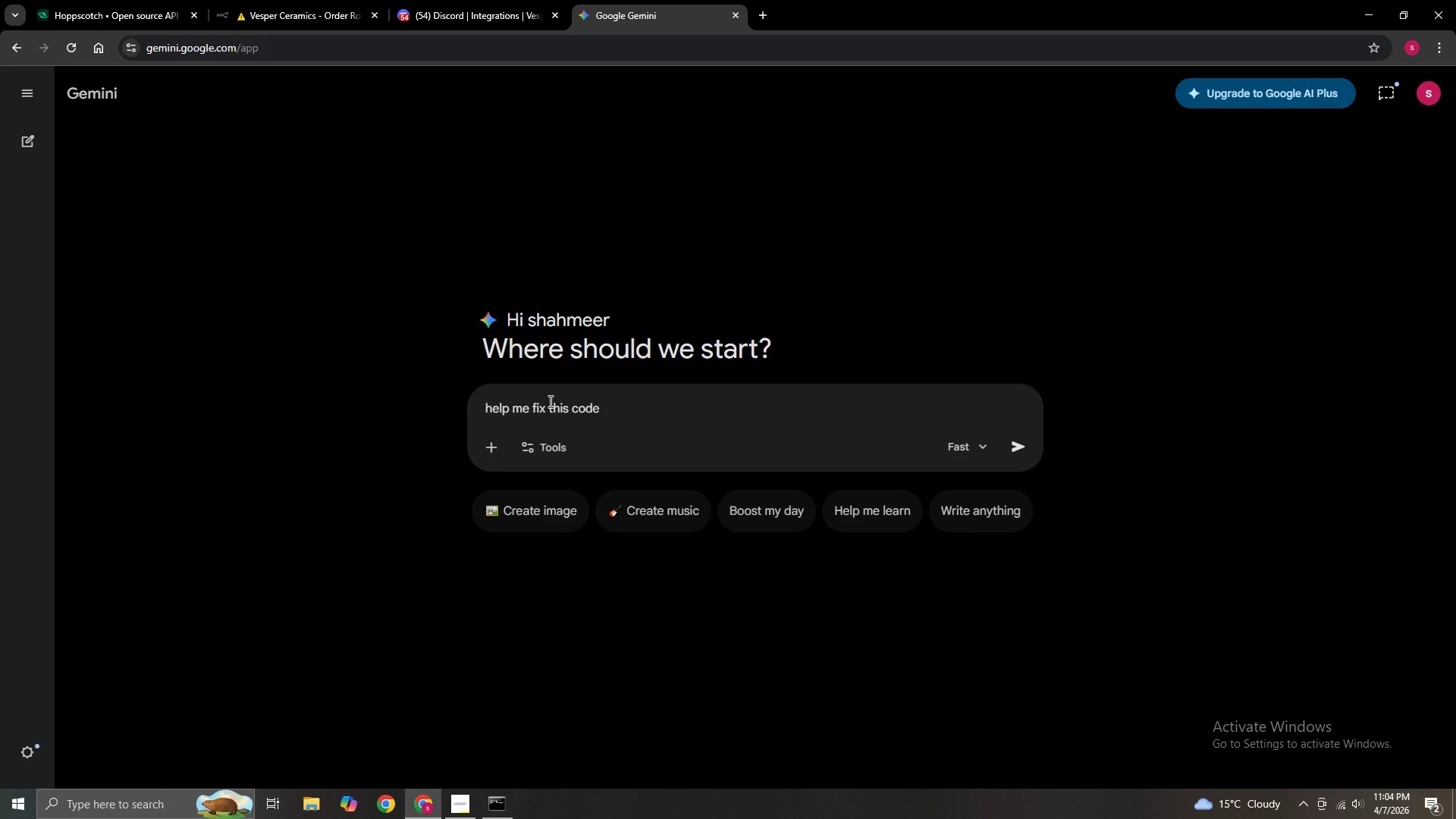 
hold_key(key=ShiftRight, duration=0.34)
 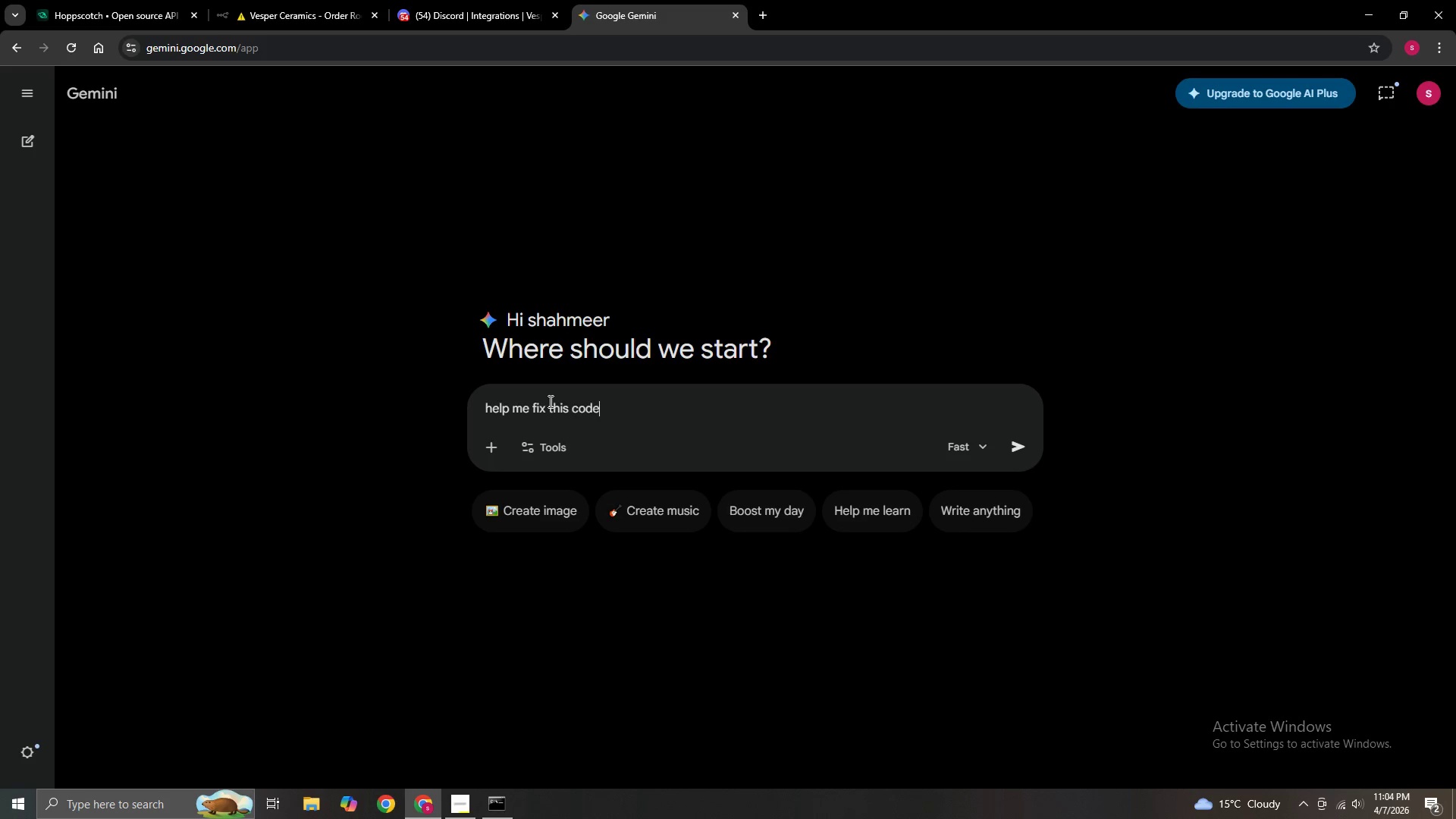 
key(Shift+Enter)
 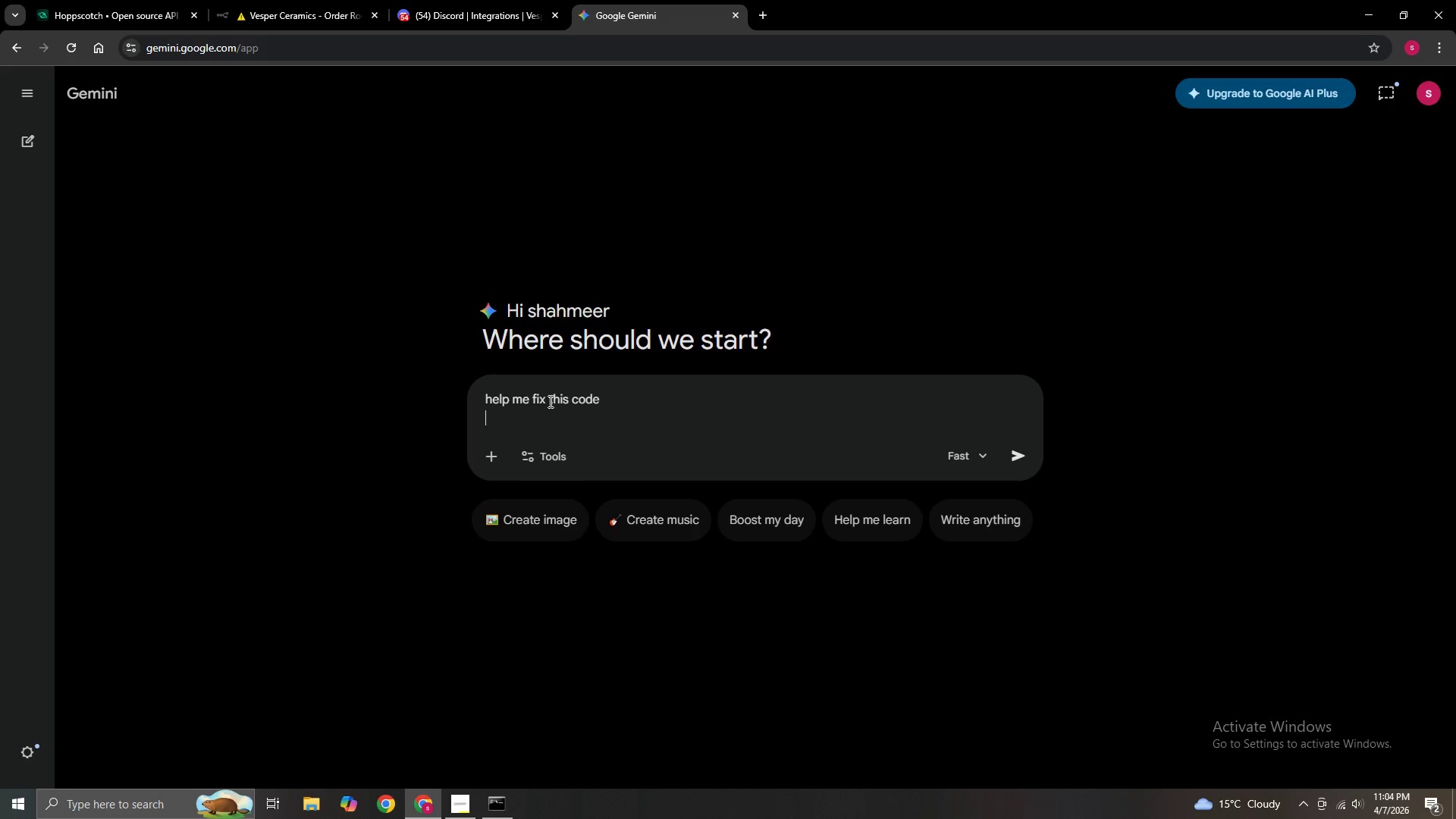 
key(Shift+Enter)
 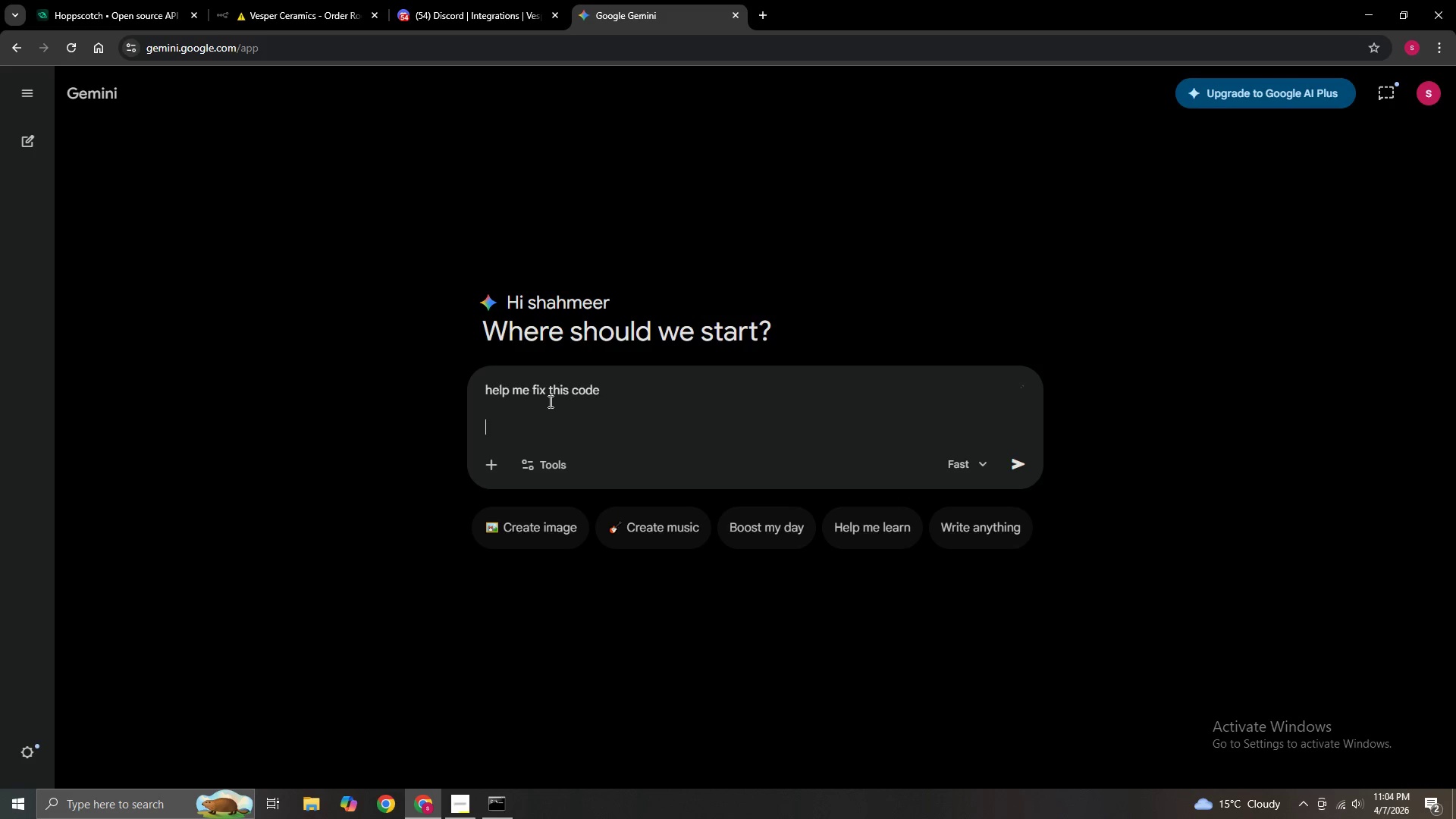 
key(Control+V)
 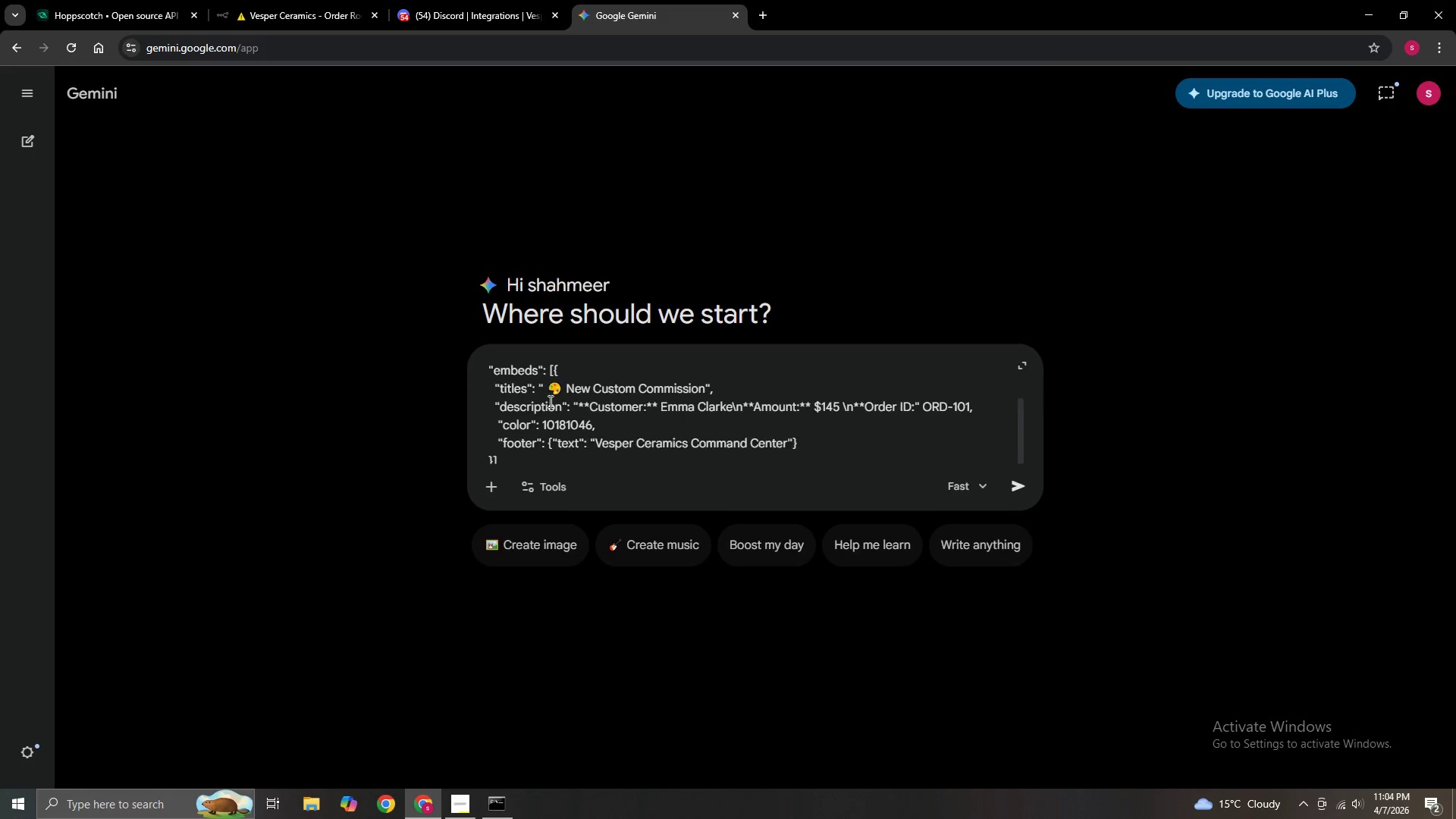 
key(Enter)
 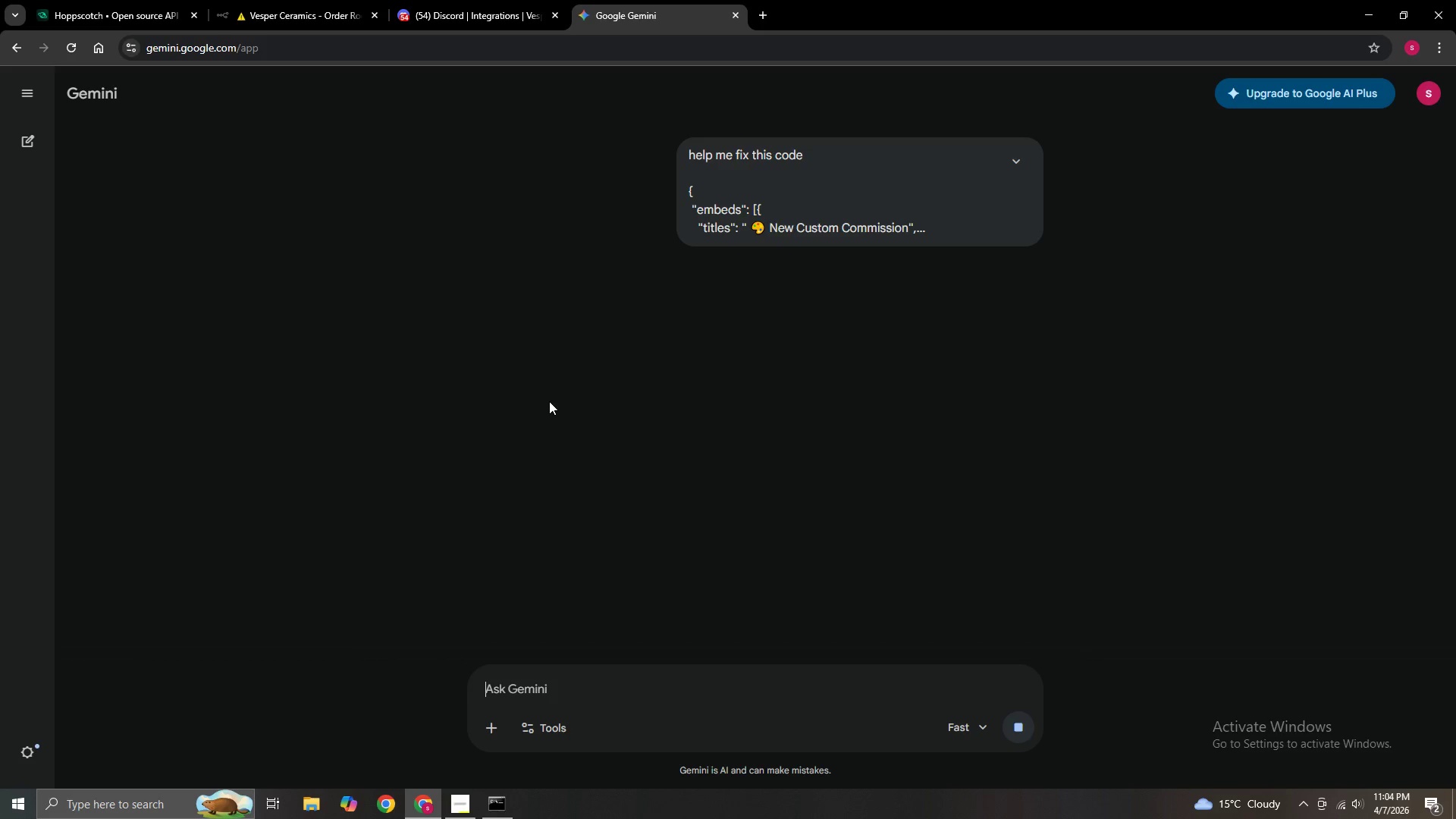 
scroll: coordinate [549, 401], scroll_direction: down, amount: 4.0
 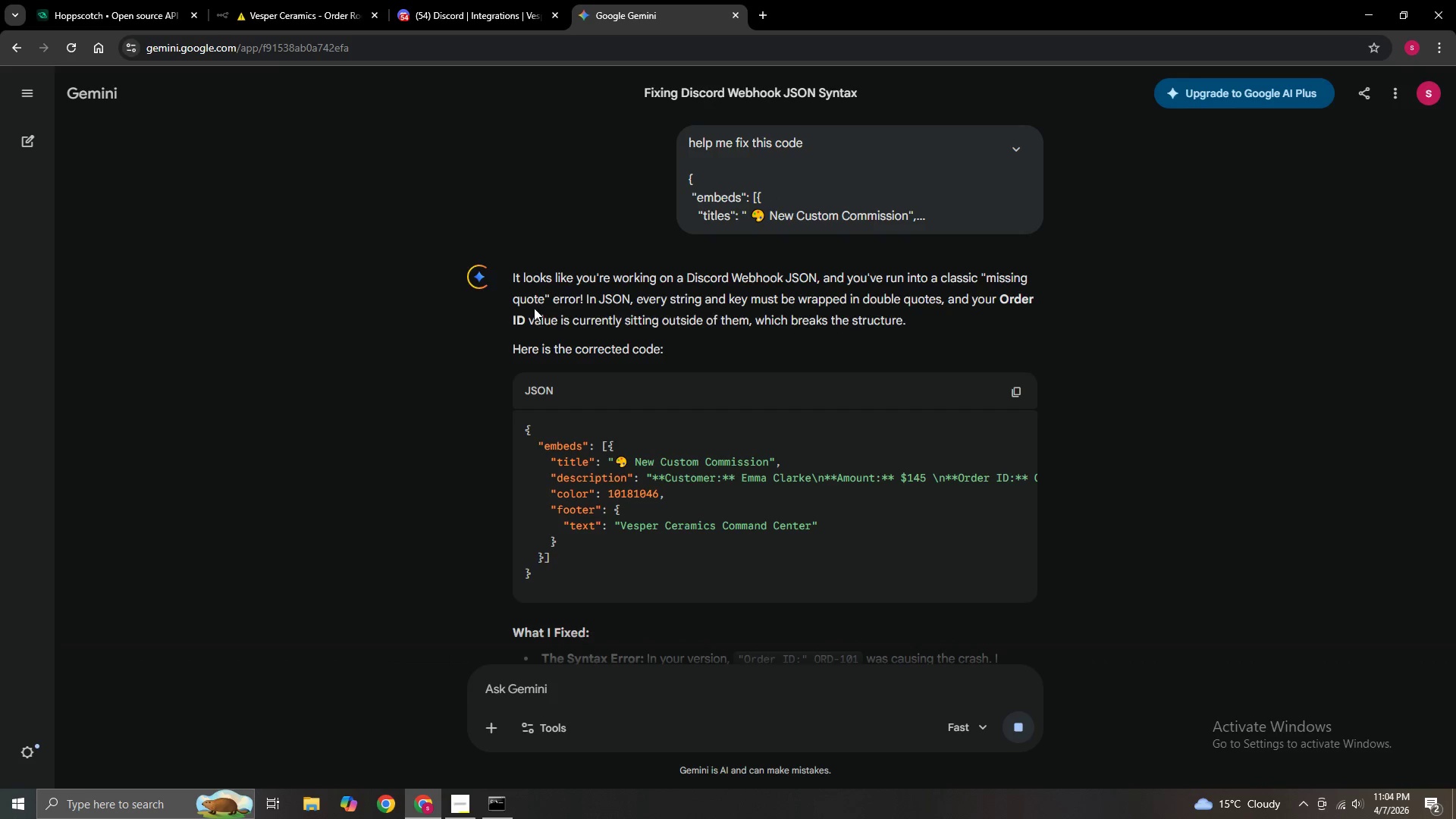 
wait(8.86)
 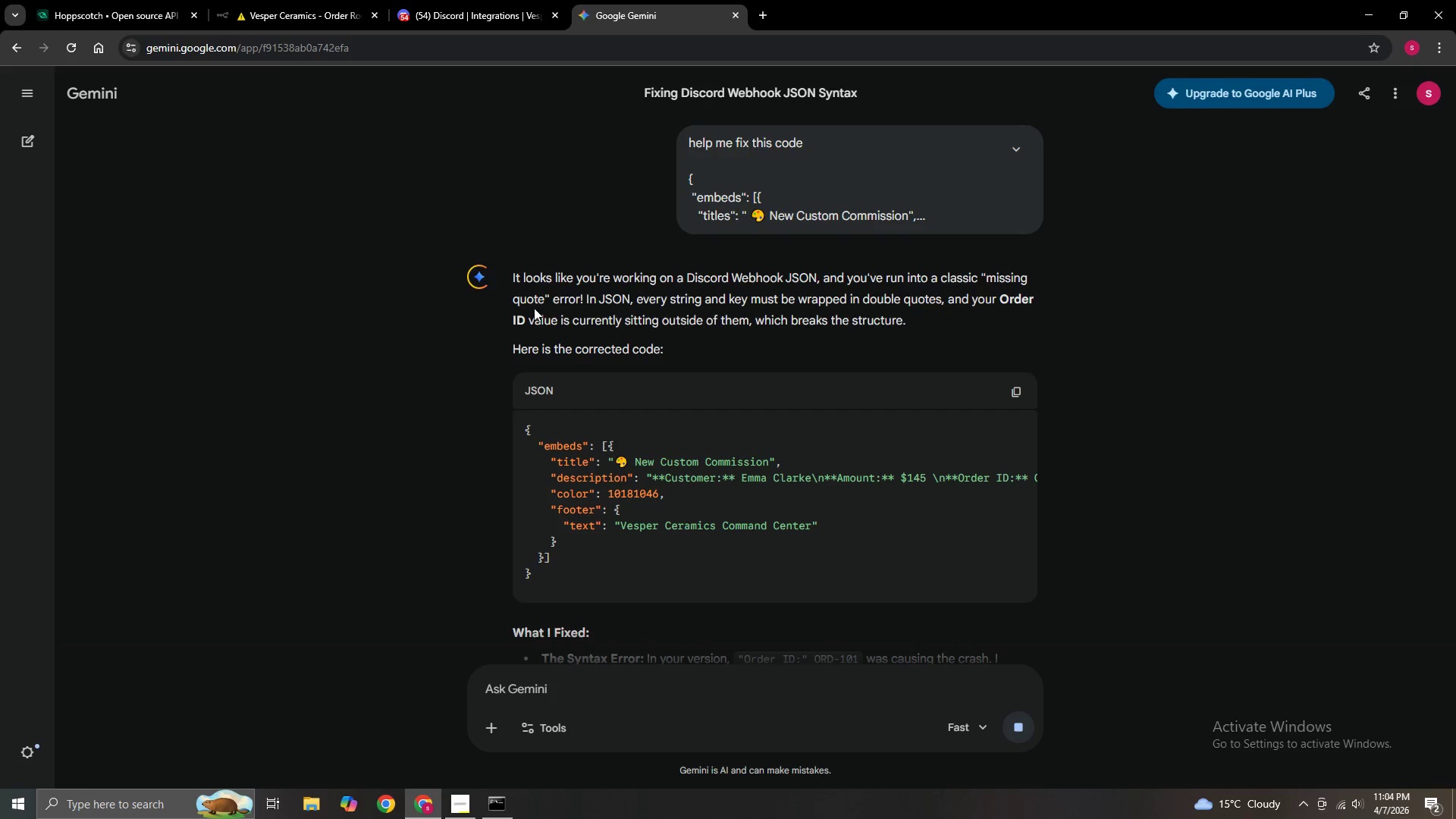 
scroll: coordinate [848, 516], scroll_direction: down, amount: 5.0
 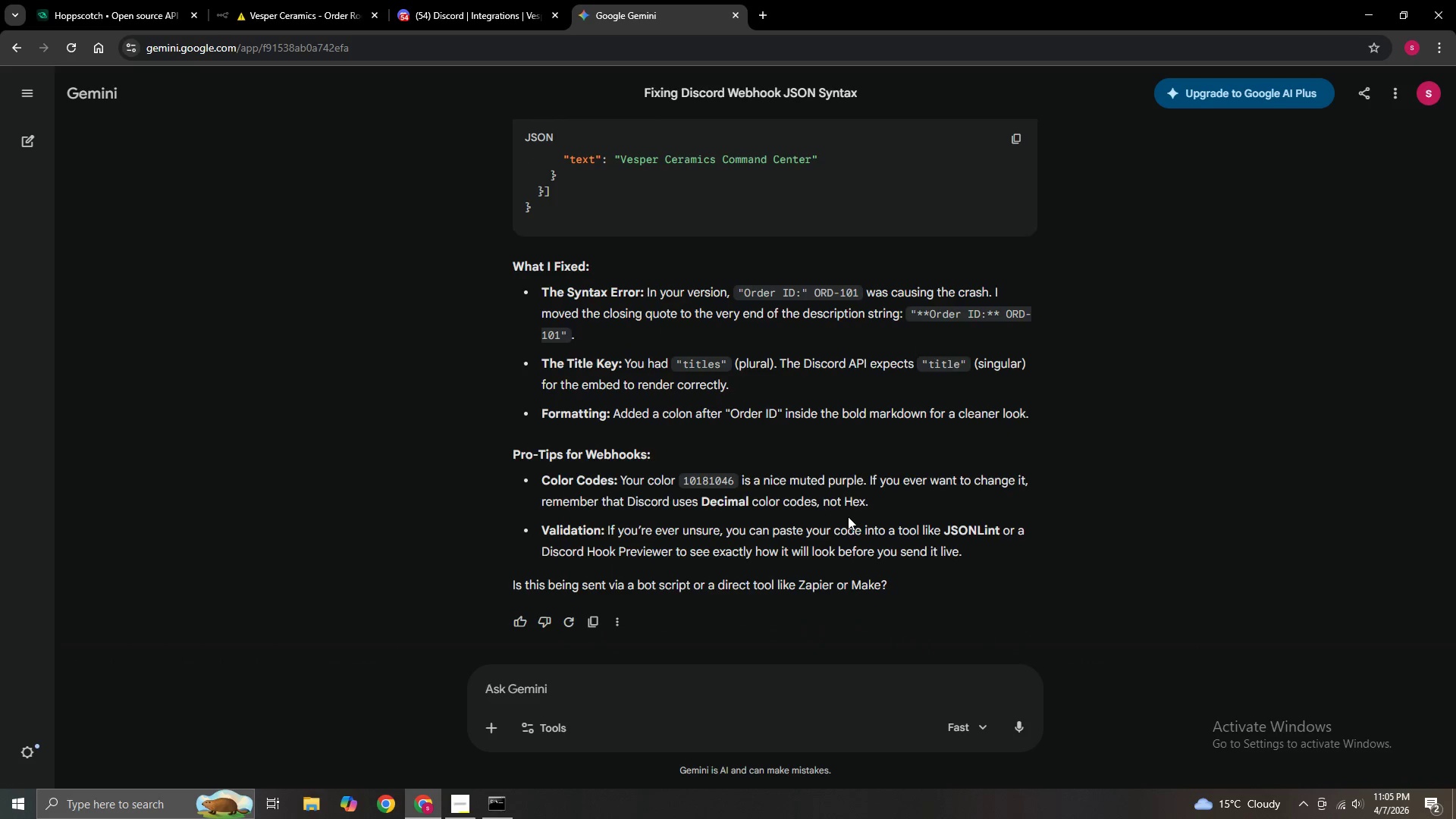 
scroll: coordinate [848, 516], scroll_direction: up, amount: 2.0
 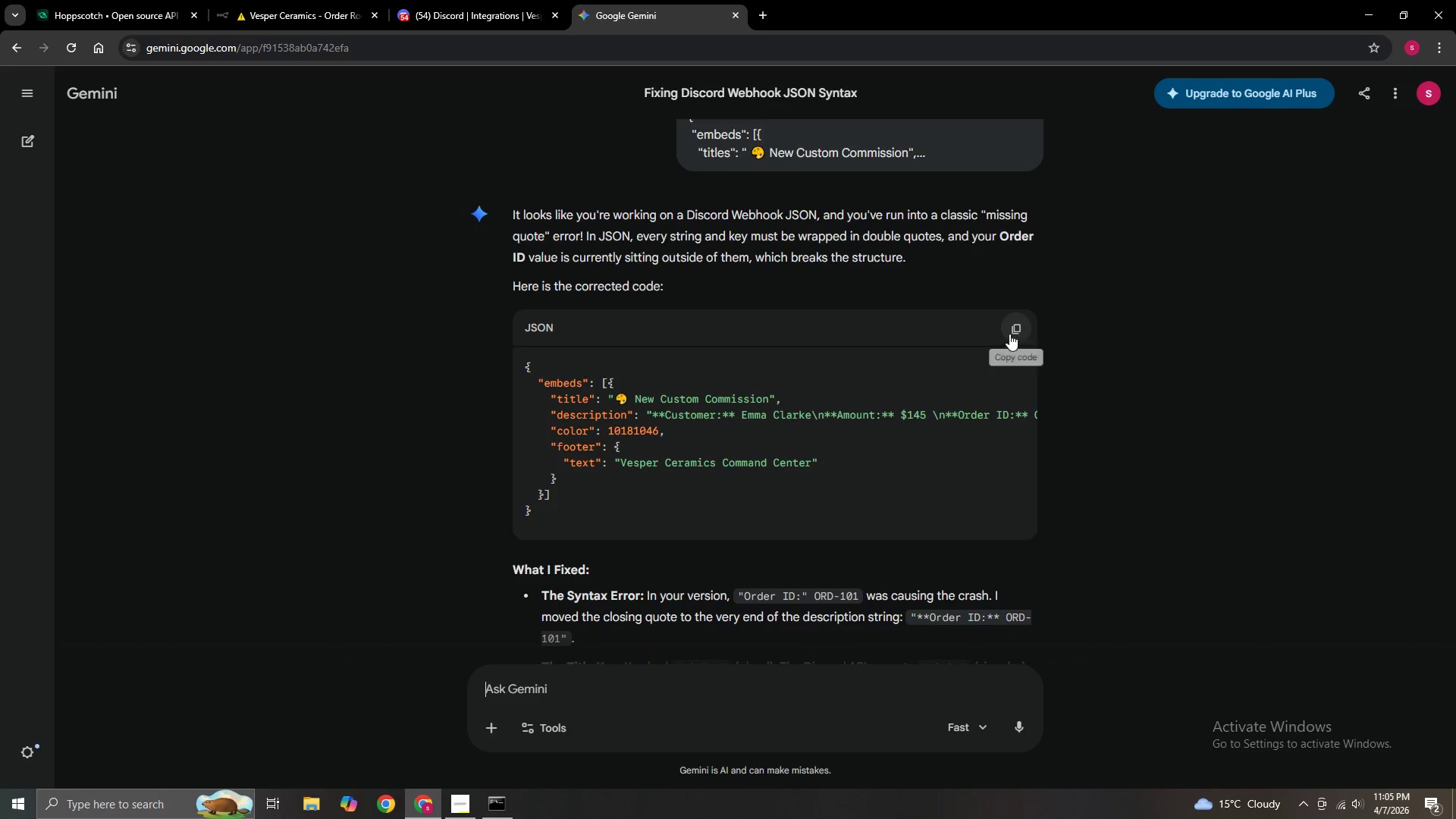 
left_click([1009, 334])
 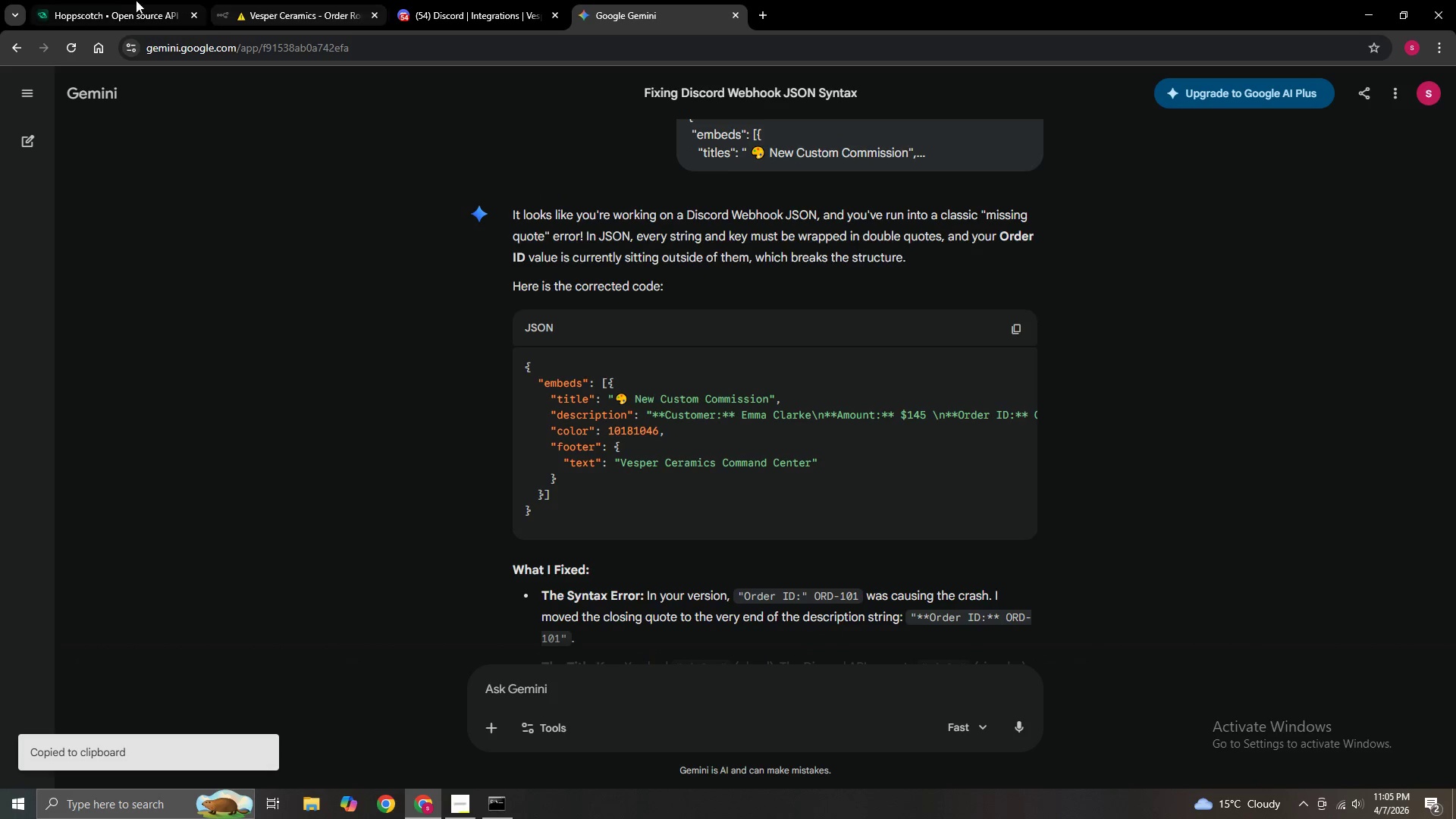 
left_click([128, 0])
 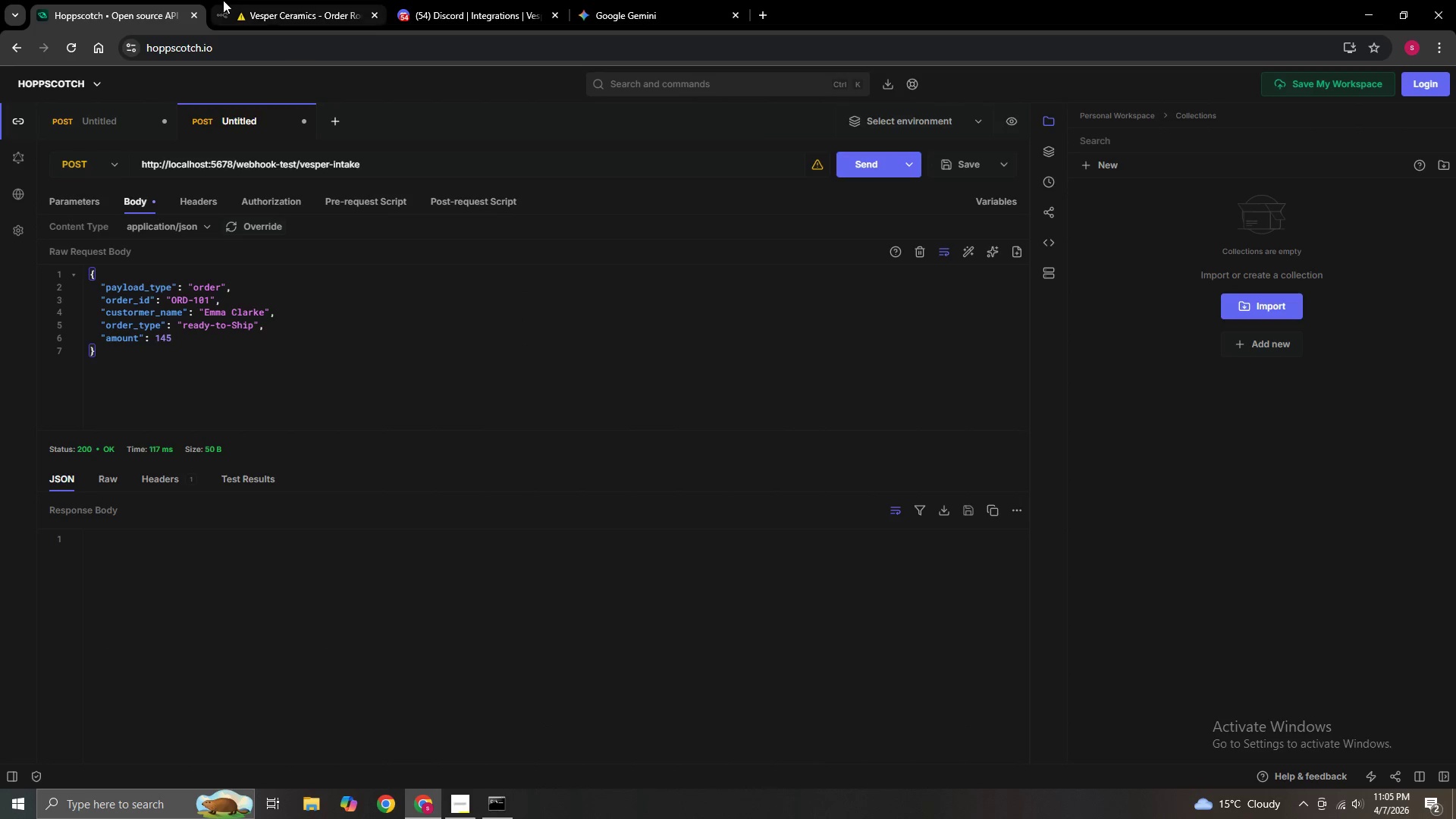 
left_click([259, 0])
 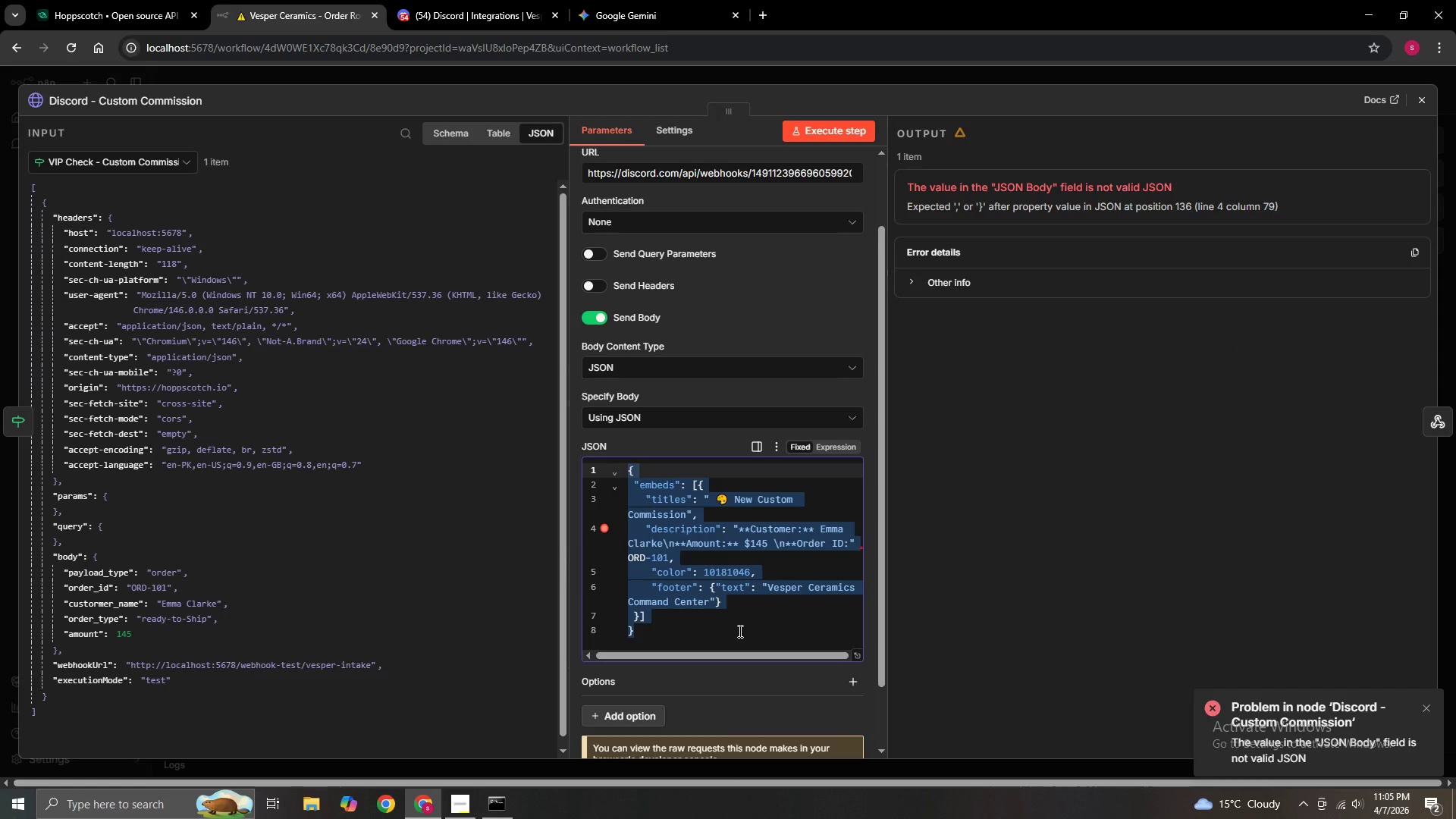 
key(Backspace)
 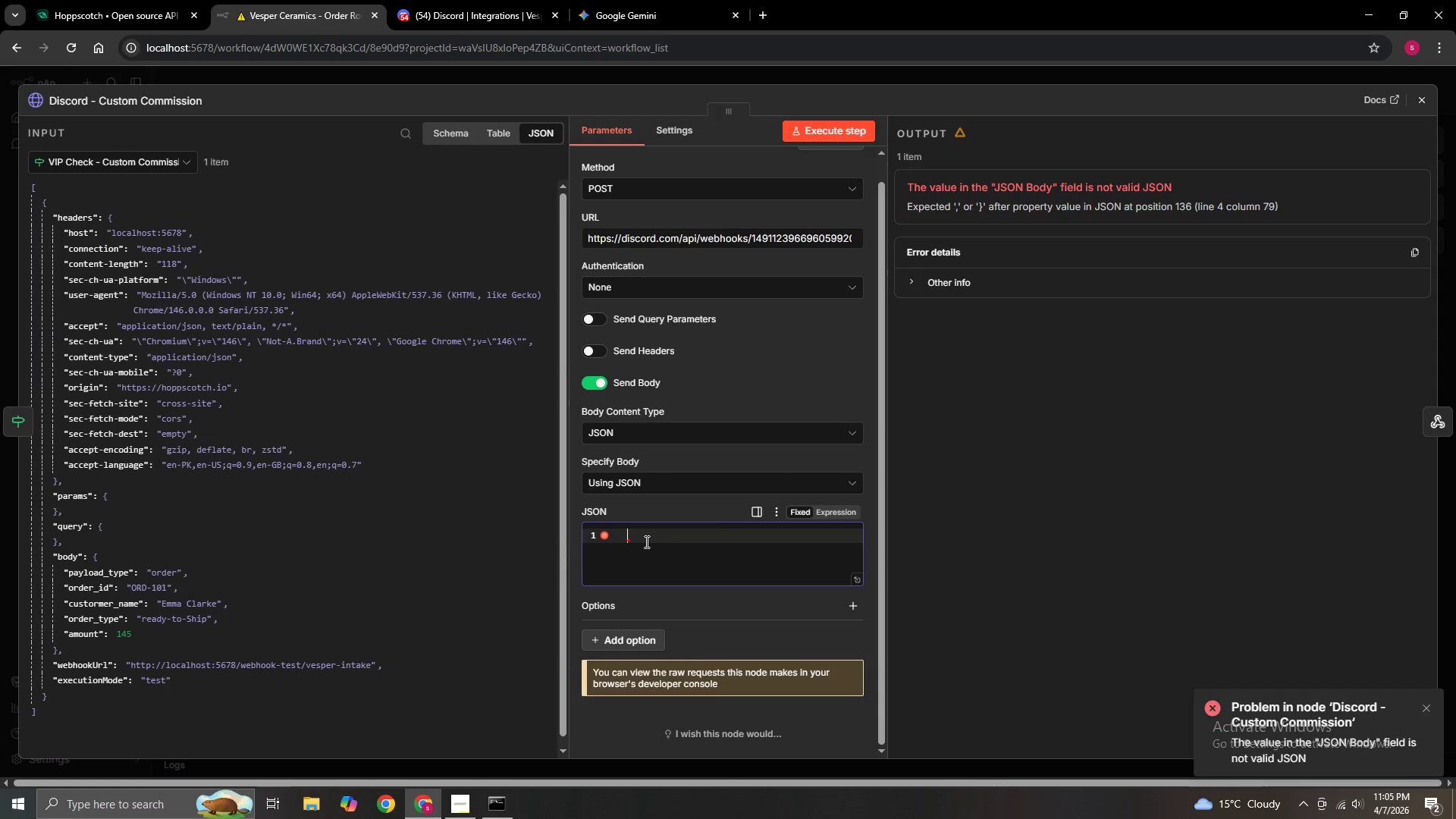 
left_click([642, 538])
 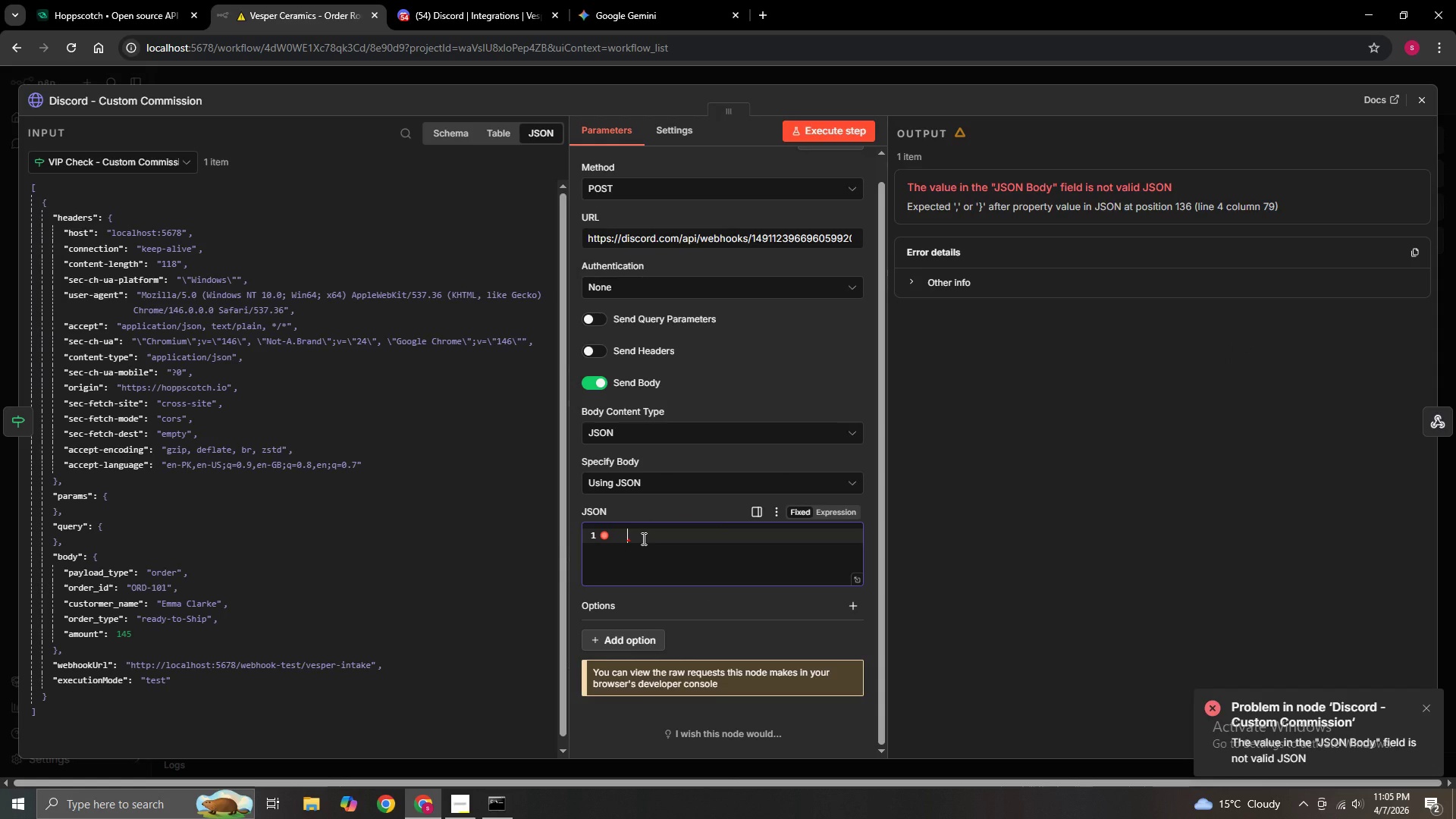 
hold_key(key=ControlLeft, duration=1.5)
 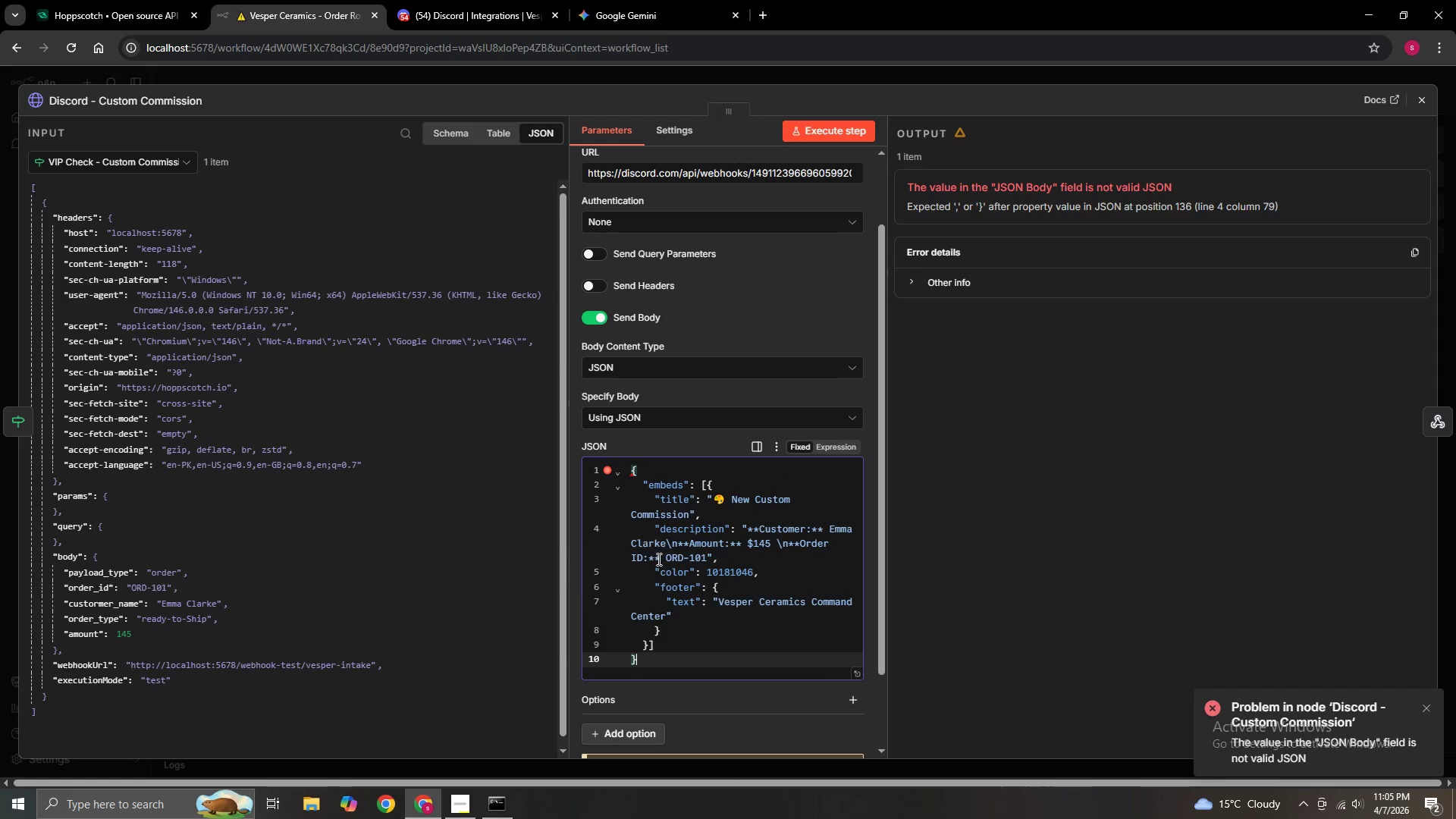 
key(Control+V)
 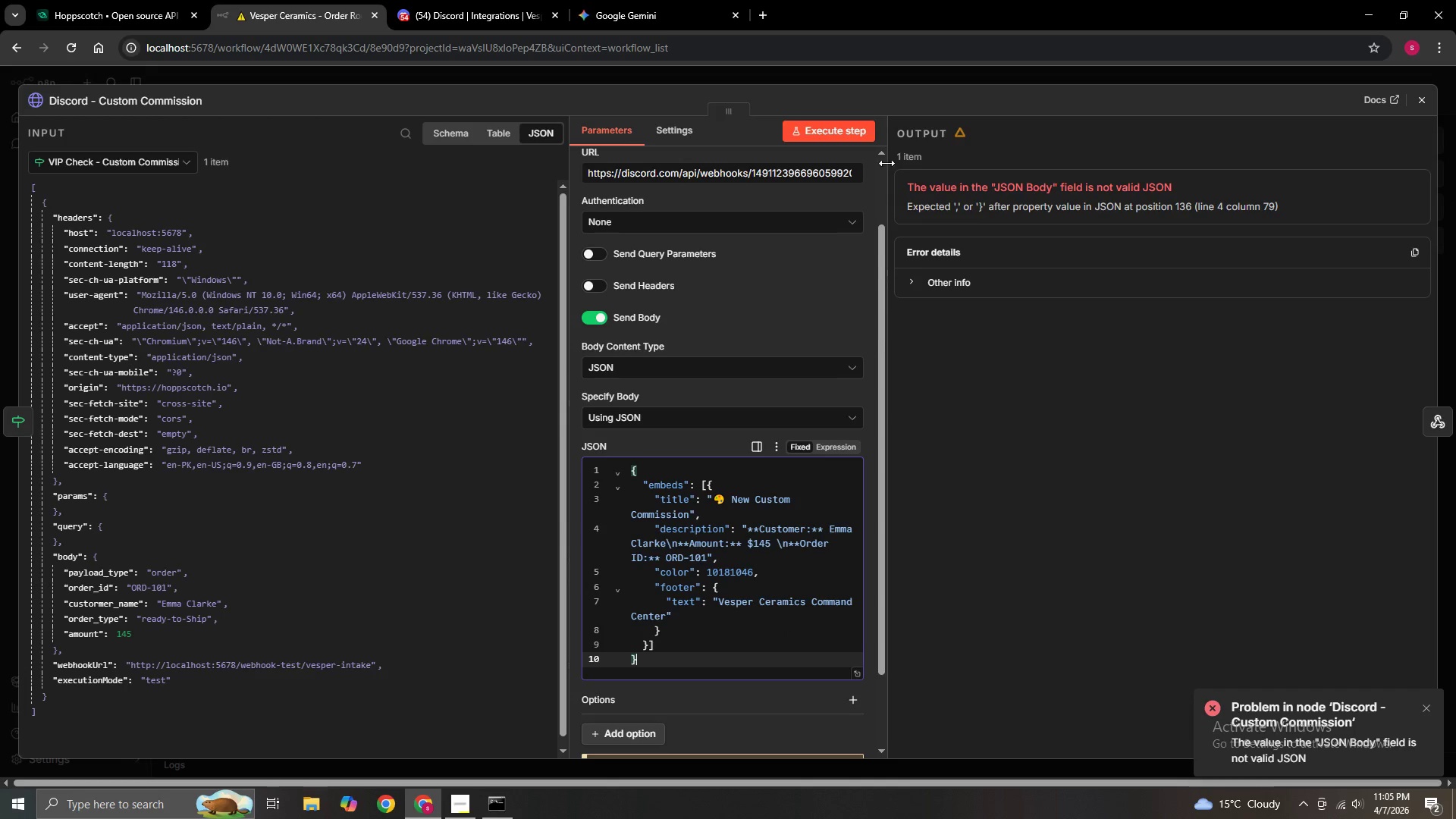 
left_click([835, 129])
 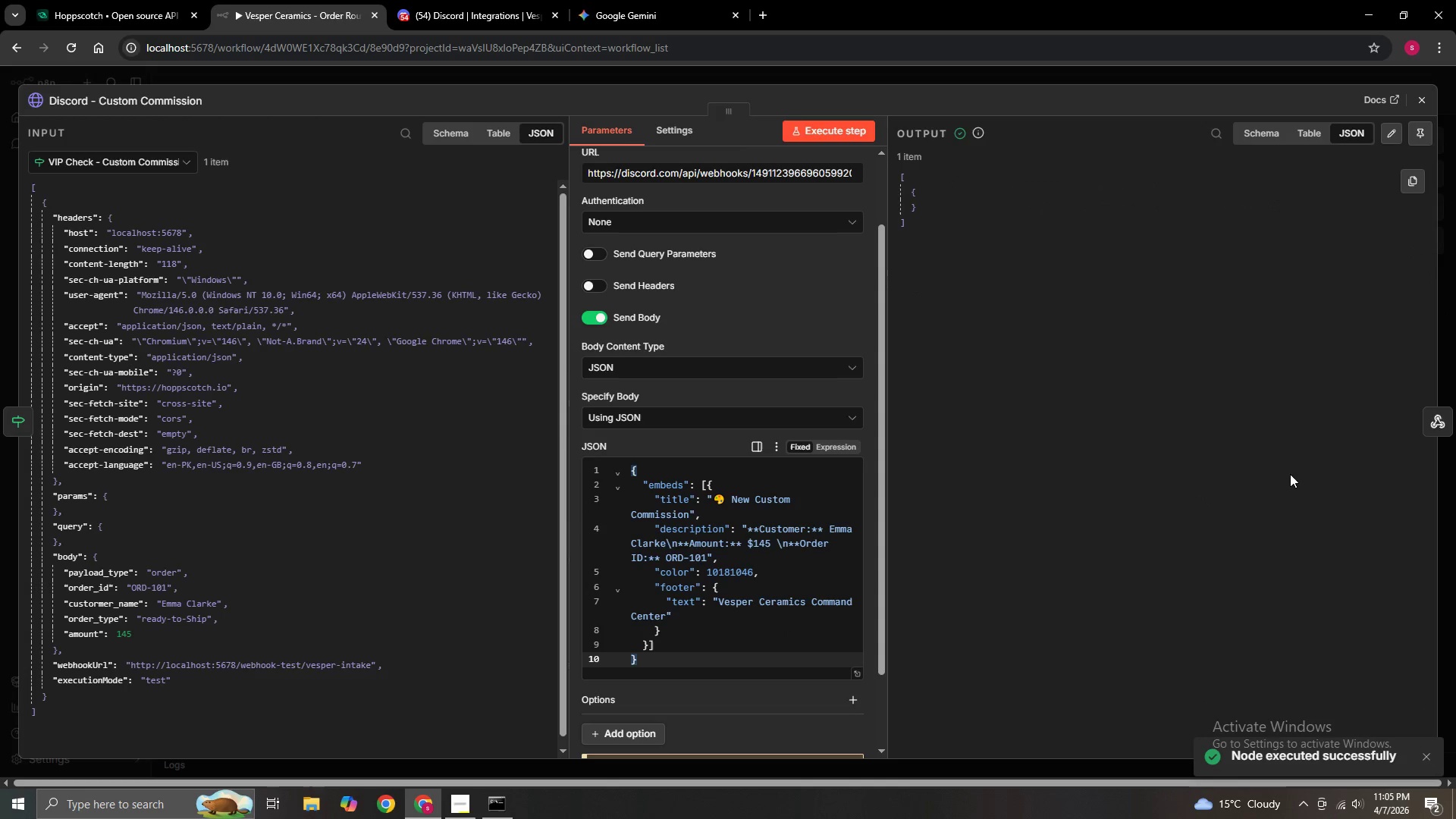 
left_click([1435, 426])
 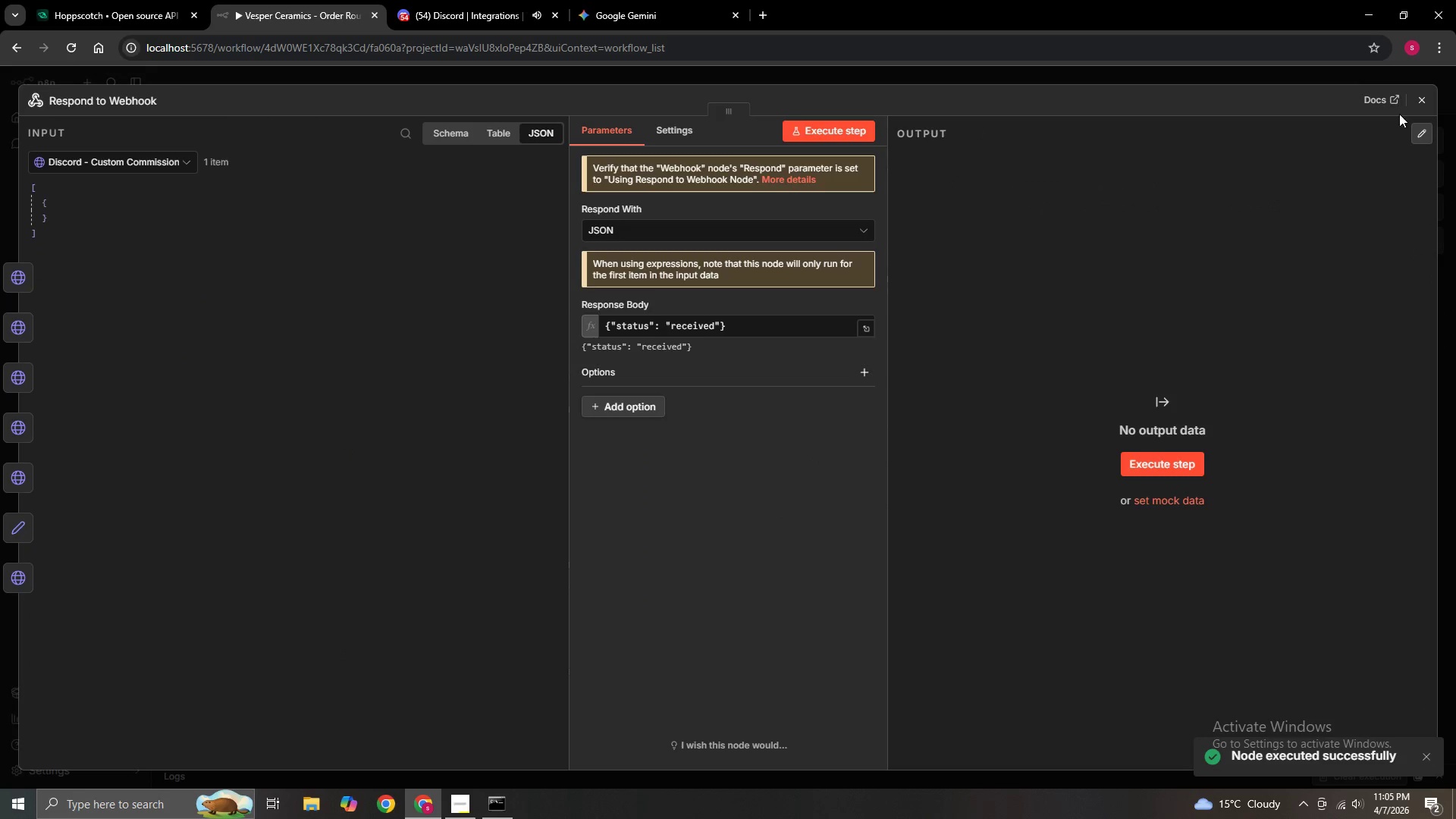 
left_click([1430, 96])
 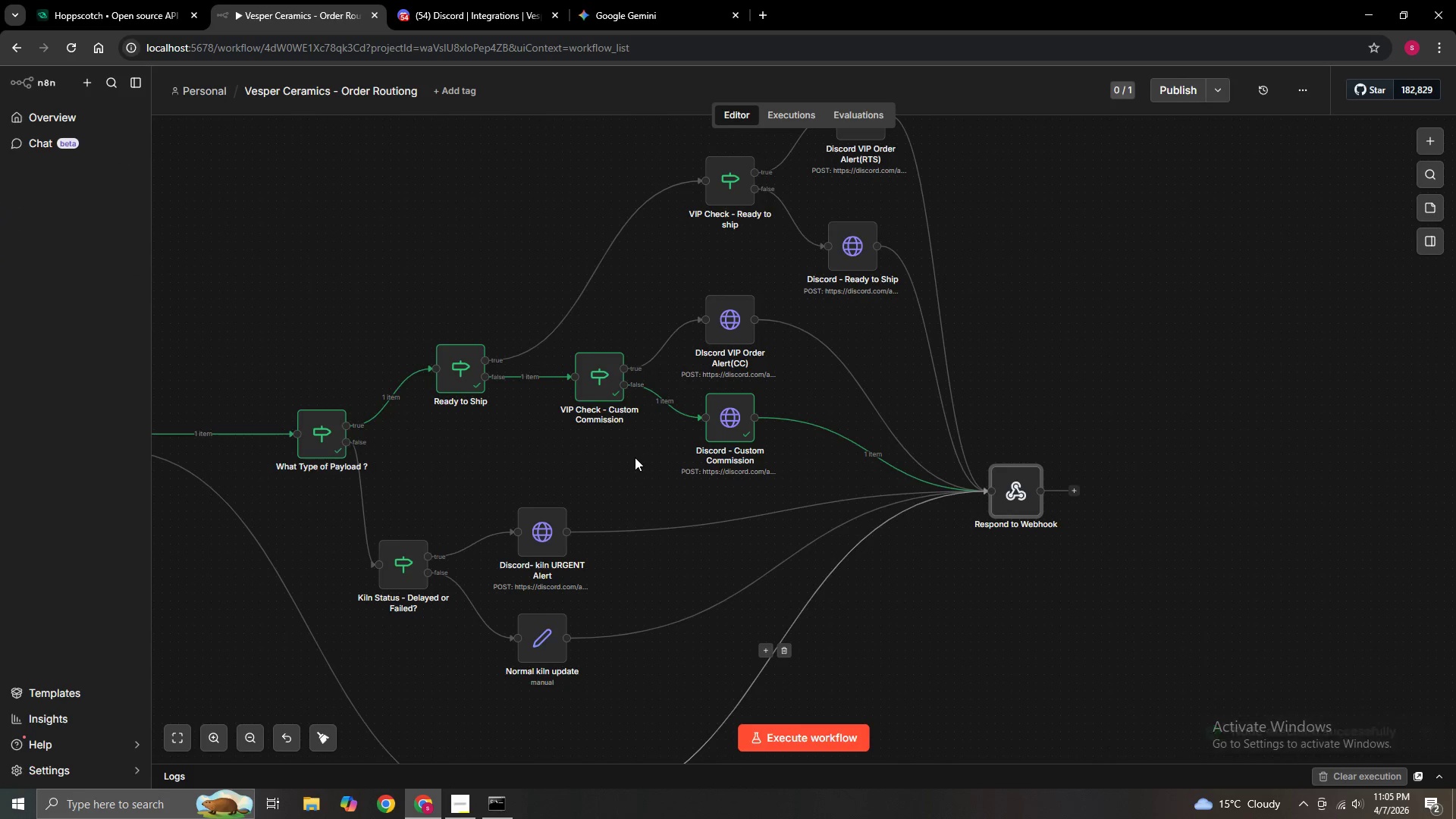 
hold_key(key=ControlLeft, duration=0.31)
 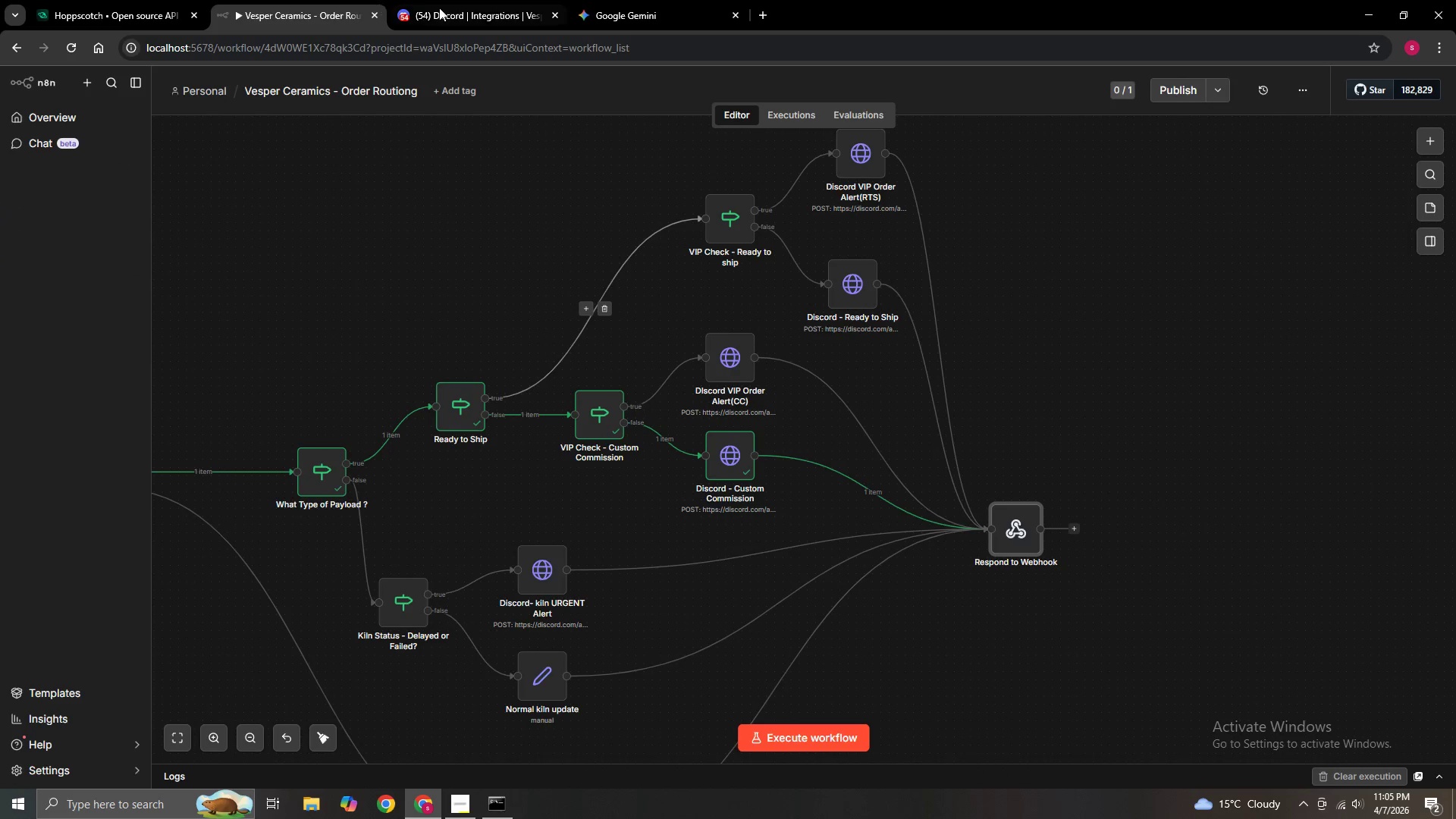 
scroll: coordinate [639, 467], scroll_direction: up, amount: 1.0
 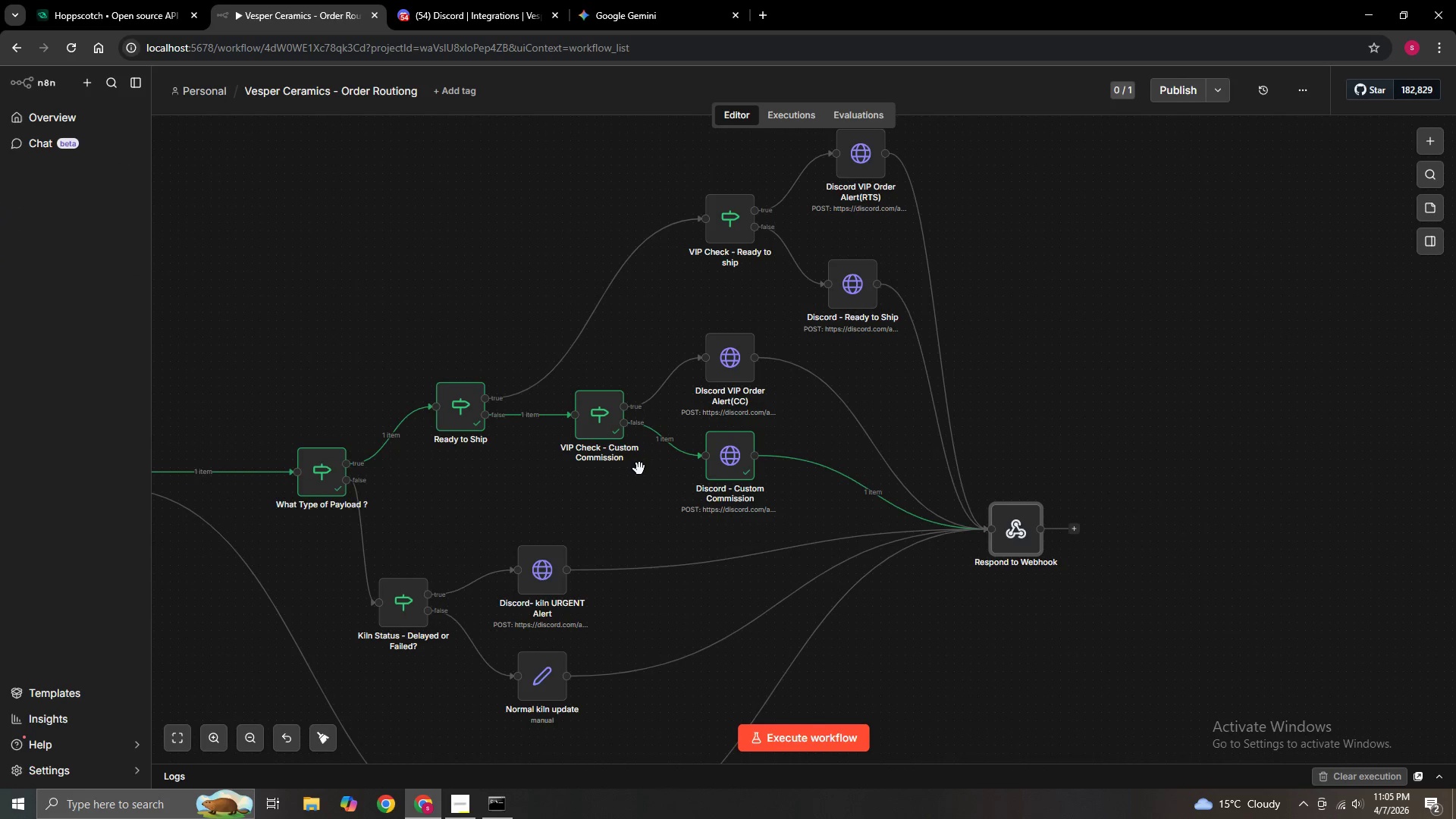 
left_click([445, 8])
 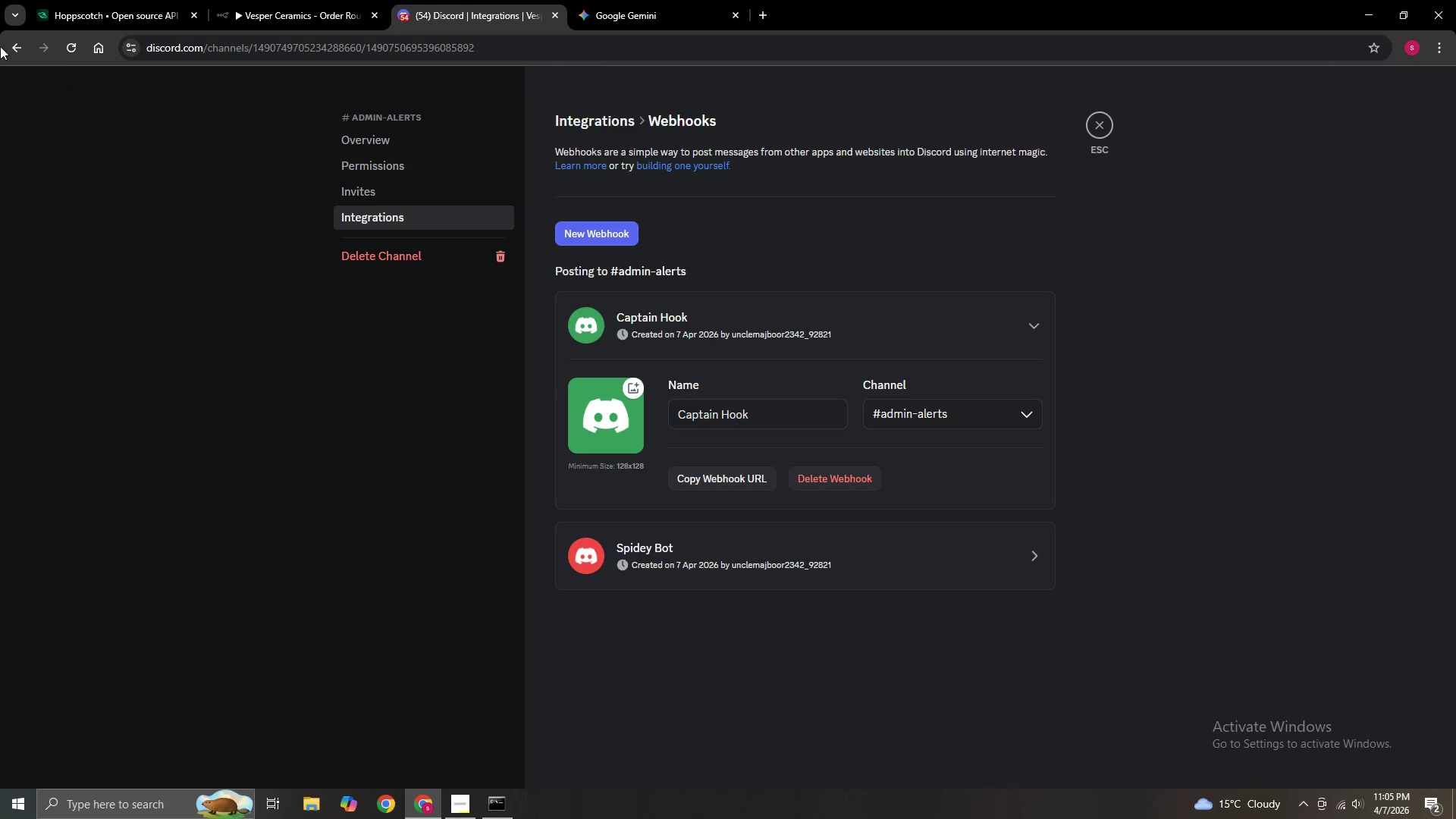 
left_click([8, 45])
 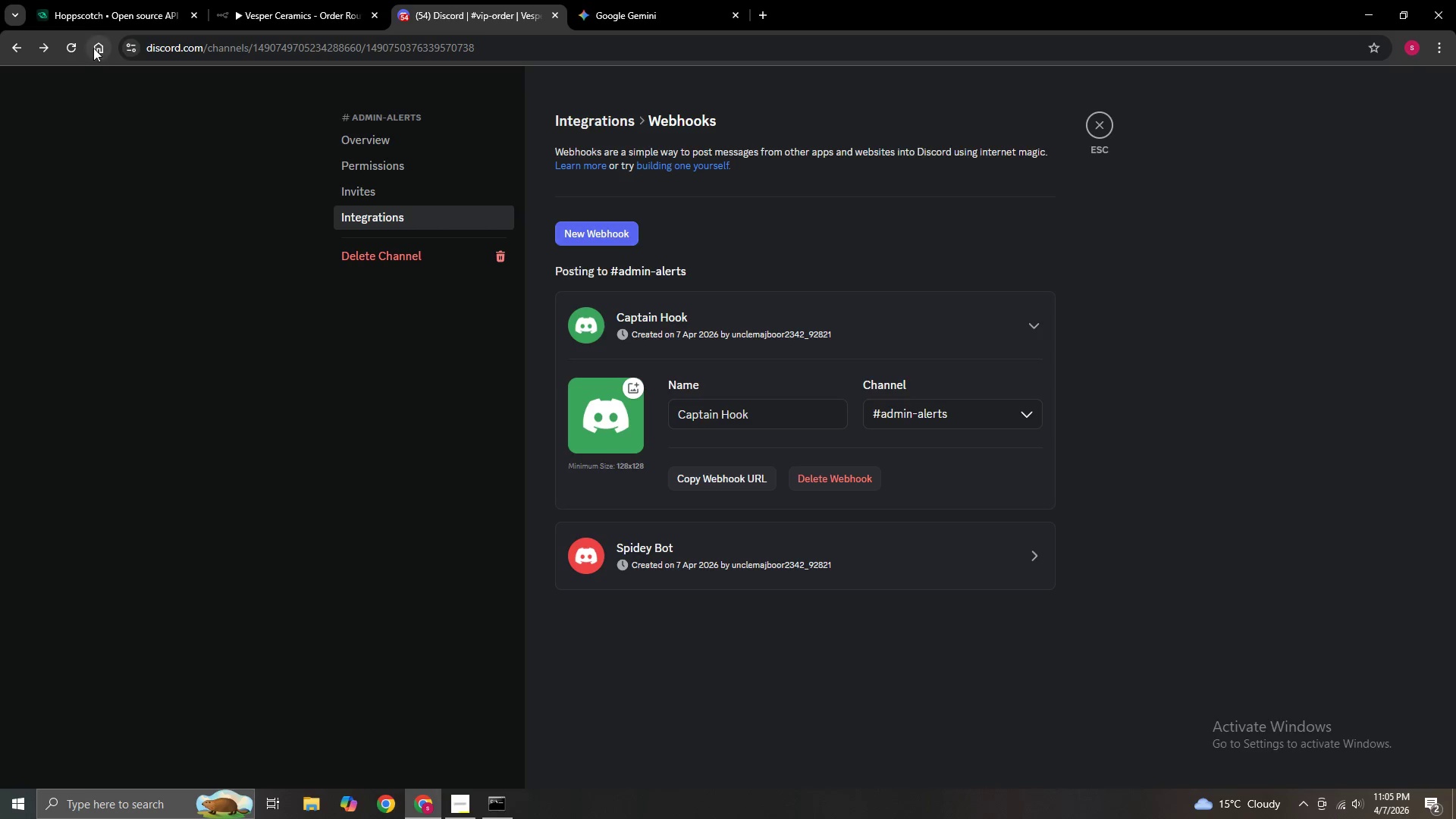 
left_click([73, 51])
 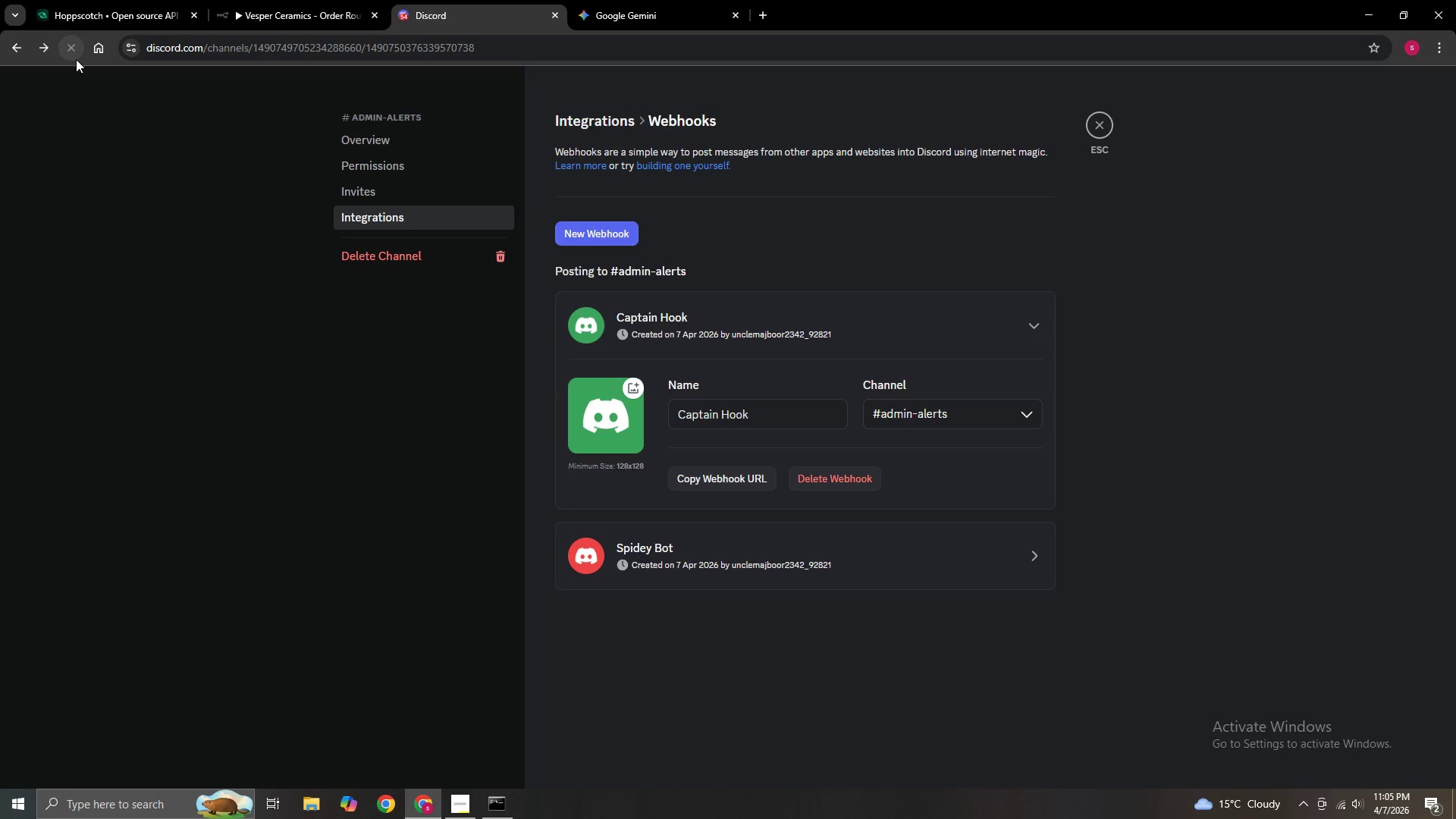 
mouse_move([130, 306])
 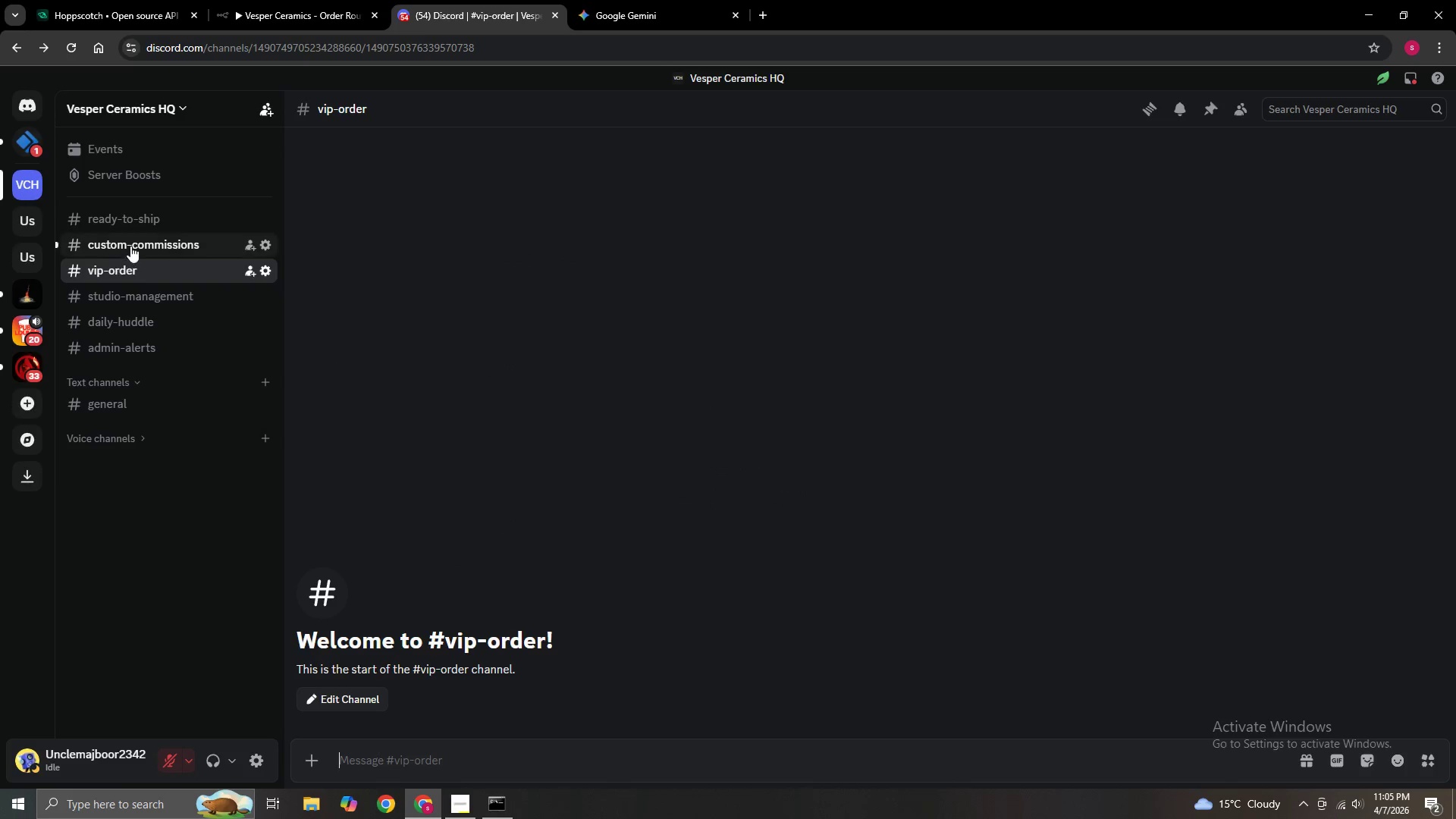 
left_click([130, 245])
 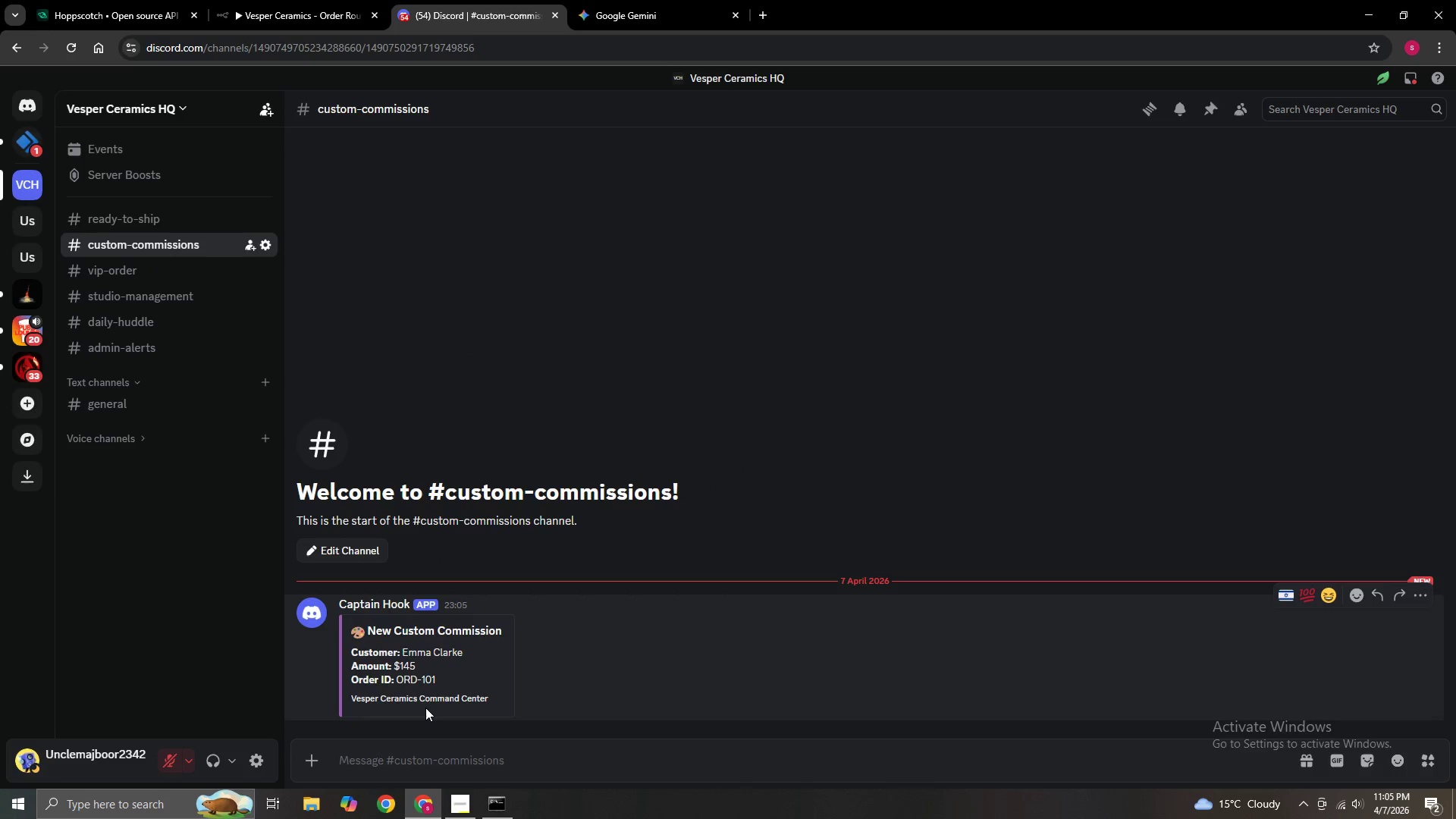 
wait(7.12)
 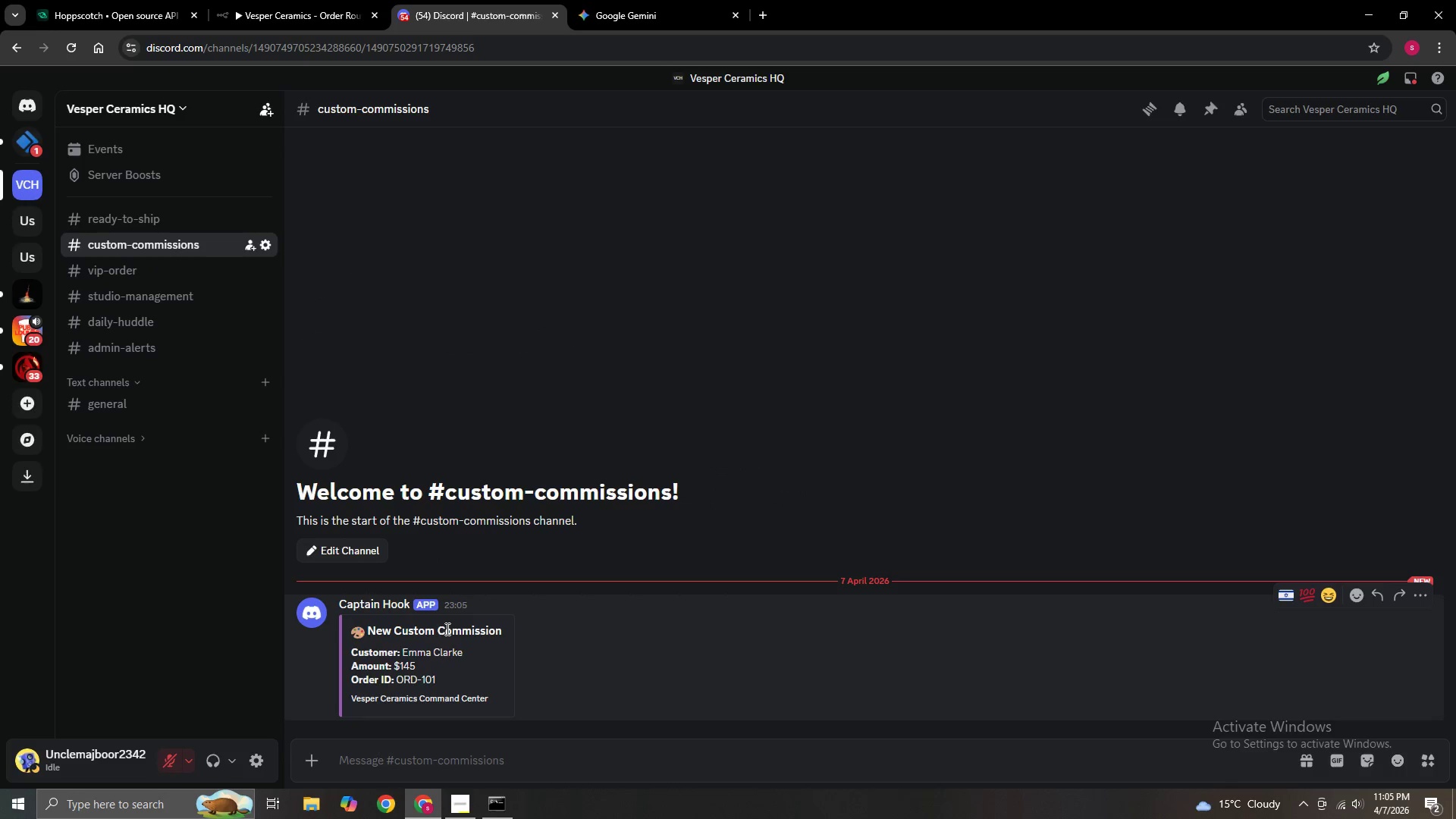 
left_click([275, 11])
 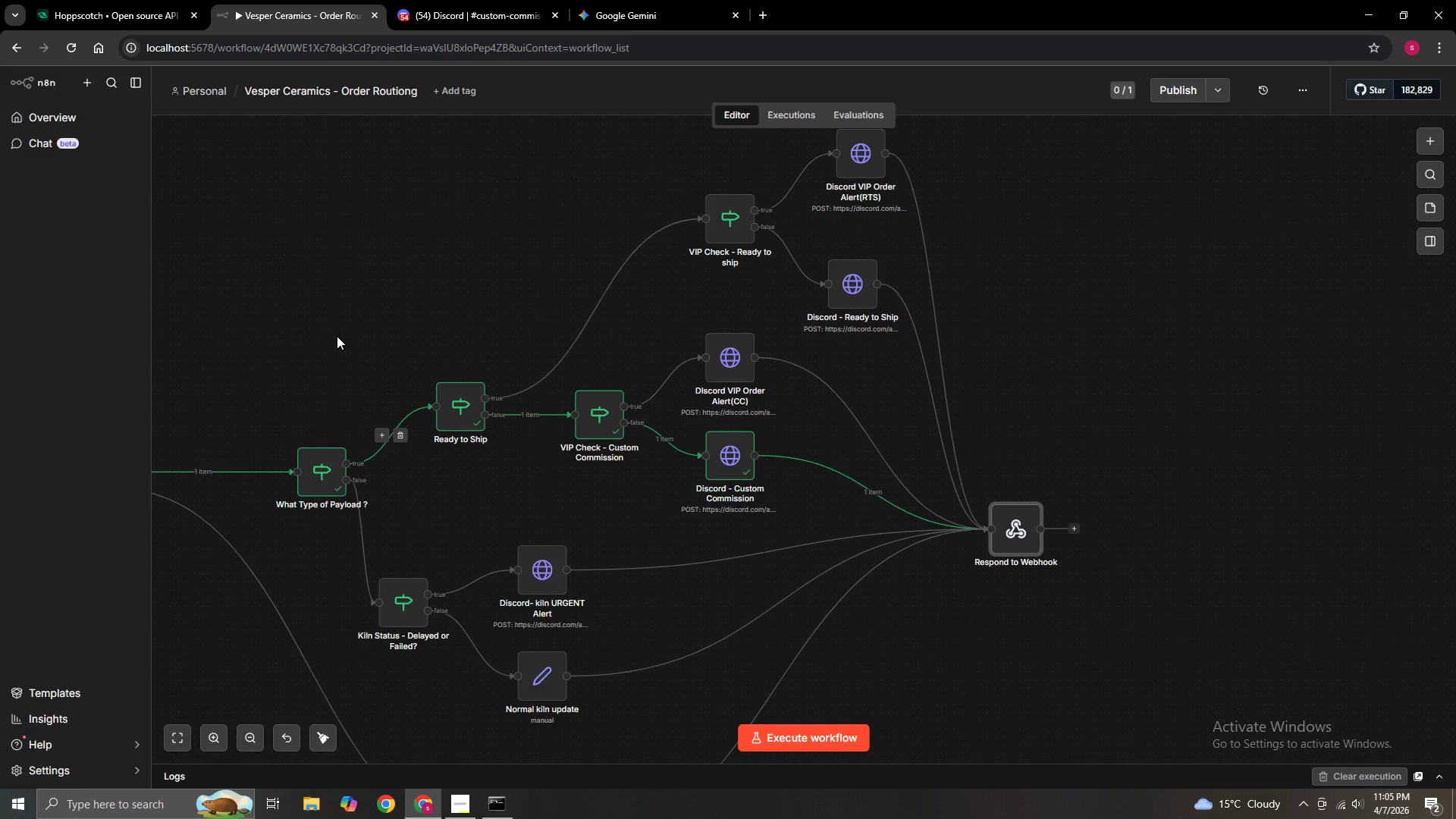 
hold_key(key=ControlLeft, duration=0.94)
left_click_drag(start_coordinate=[318, 338], to_coordinate=[442, 368])
 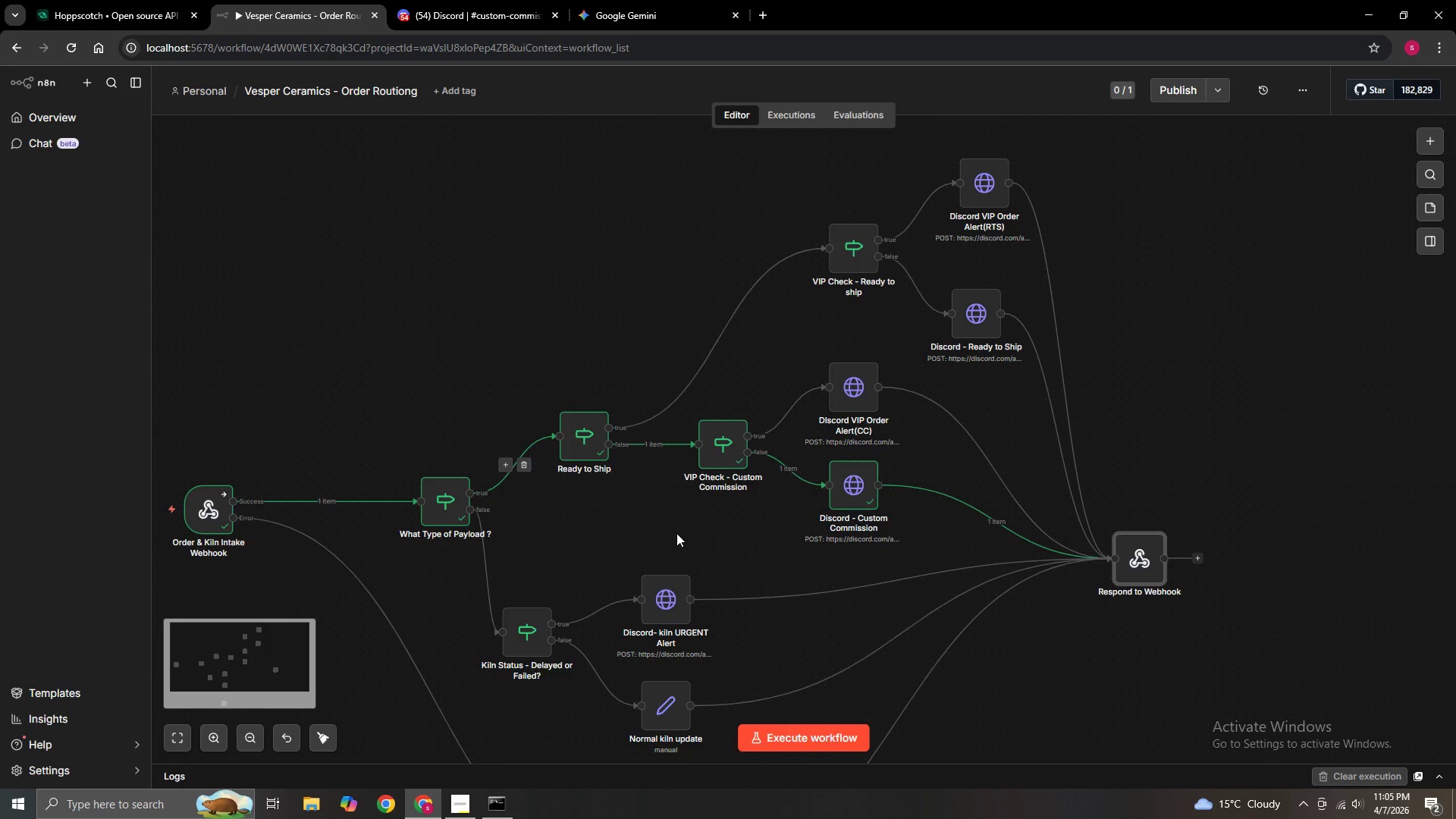 
left_click_drag(start_coordinate=[657, 524], to_coordinate=[620, 532])
 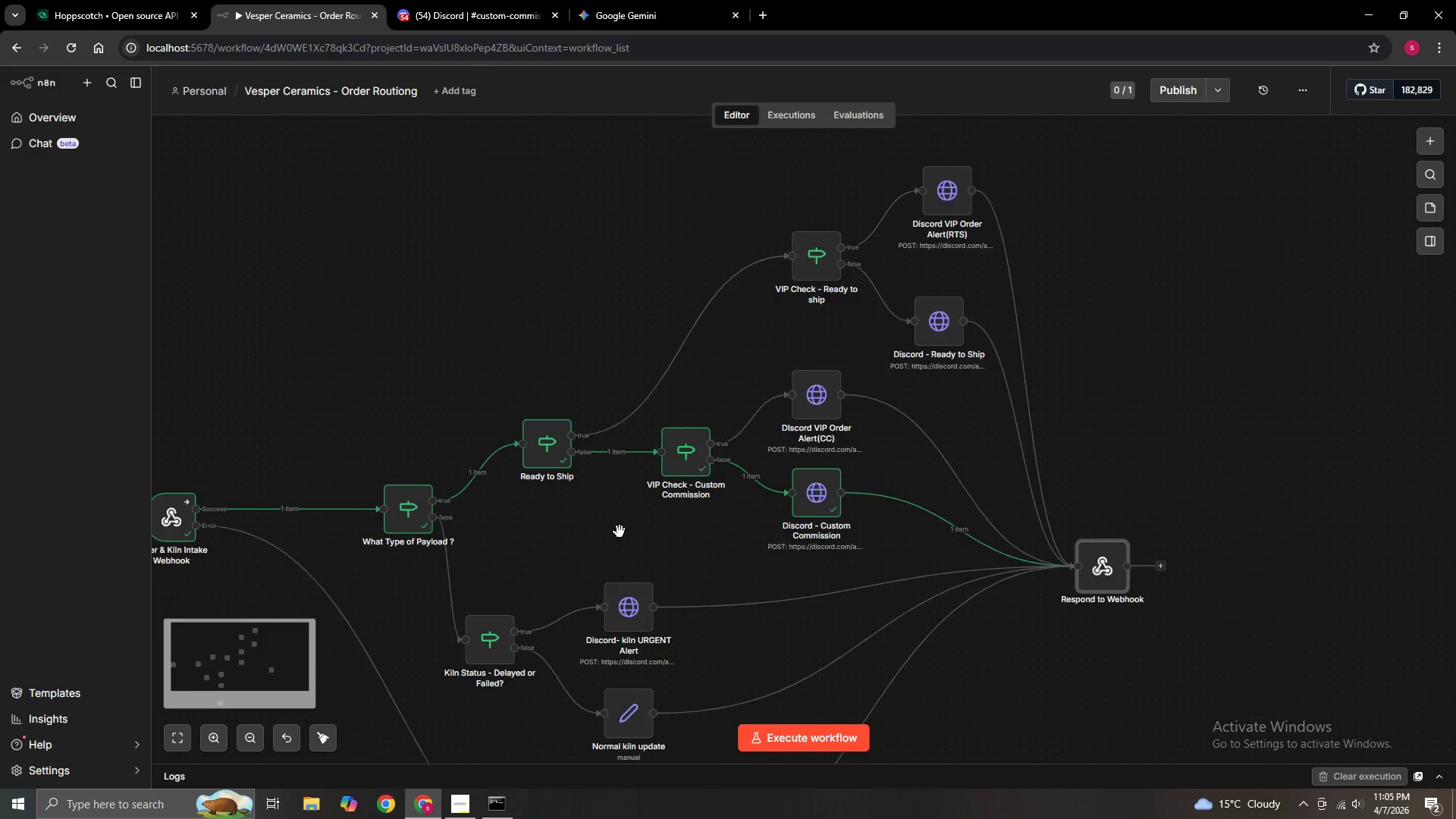 
hold_key(key=ControlLeft, duration=1.5)
 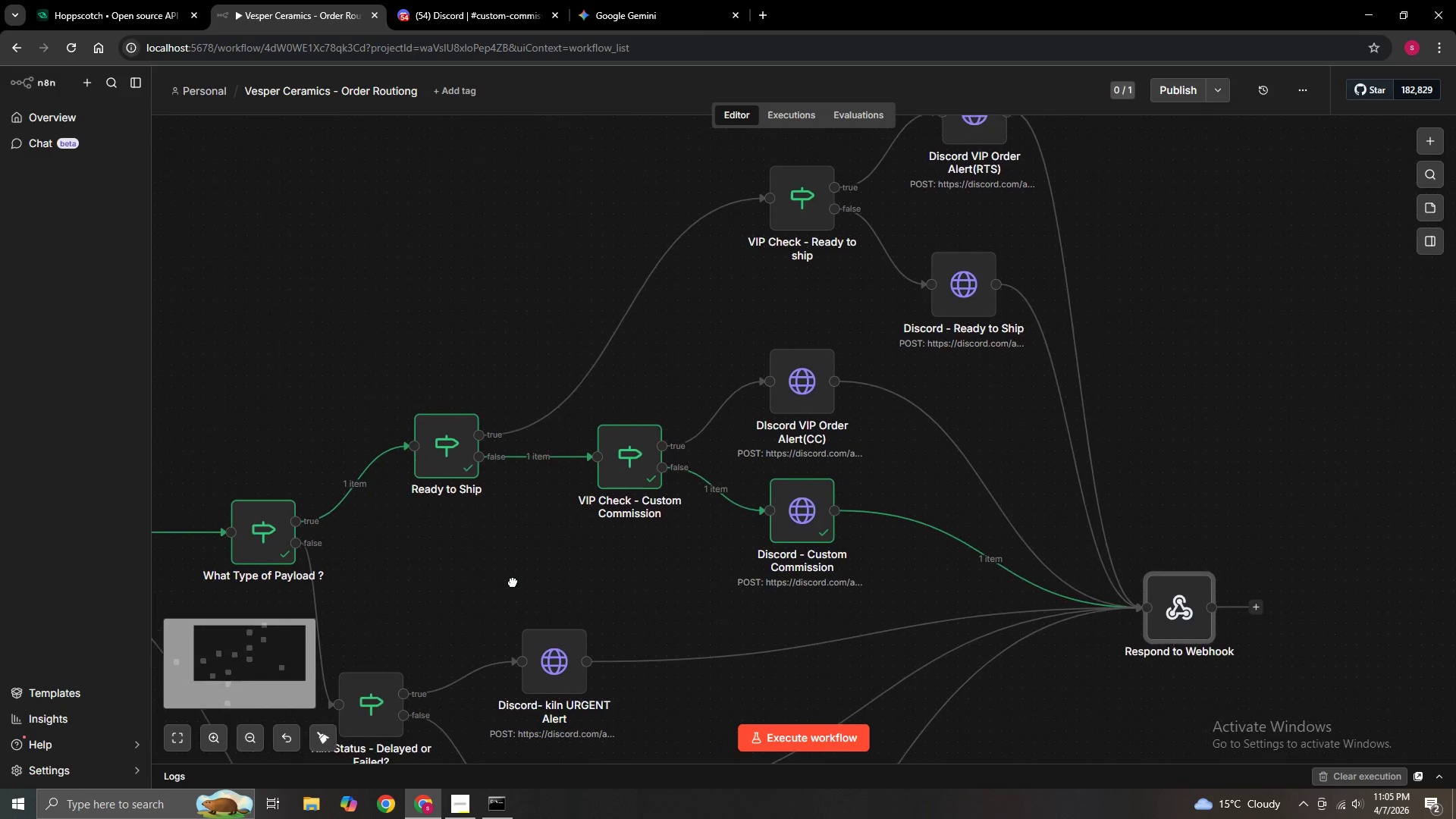 
hold_key(key=ControlLeft, duration=1.28)
 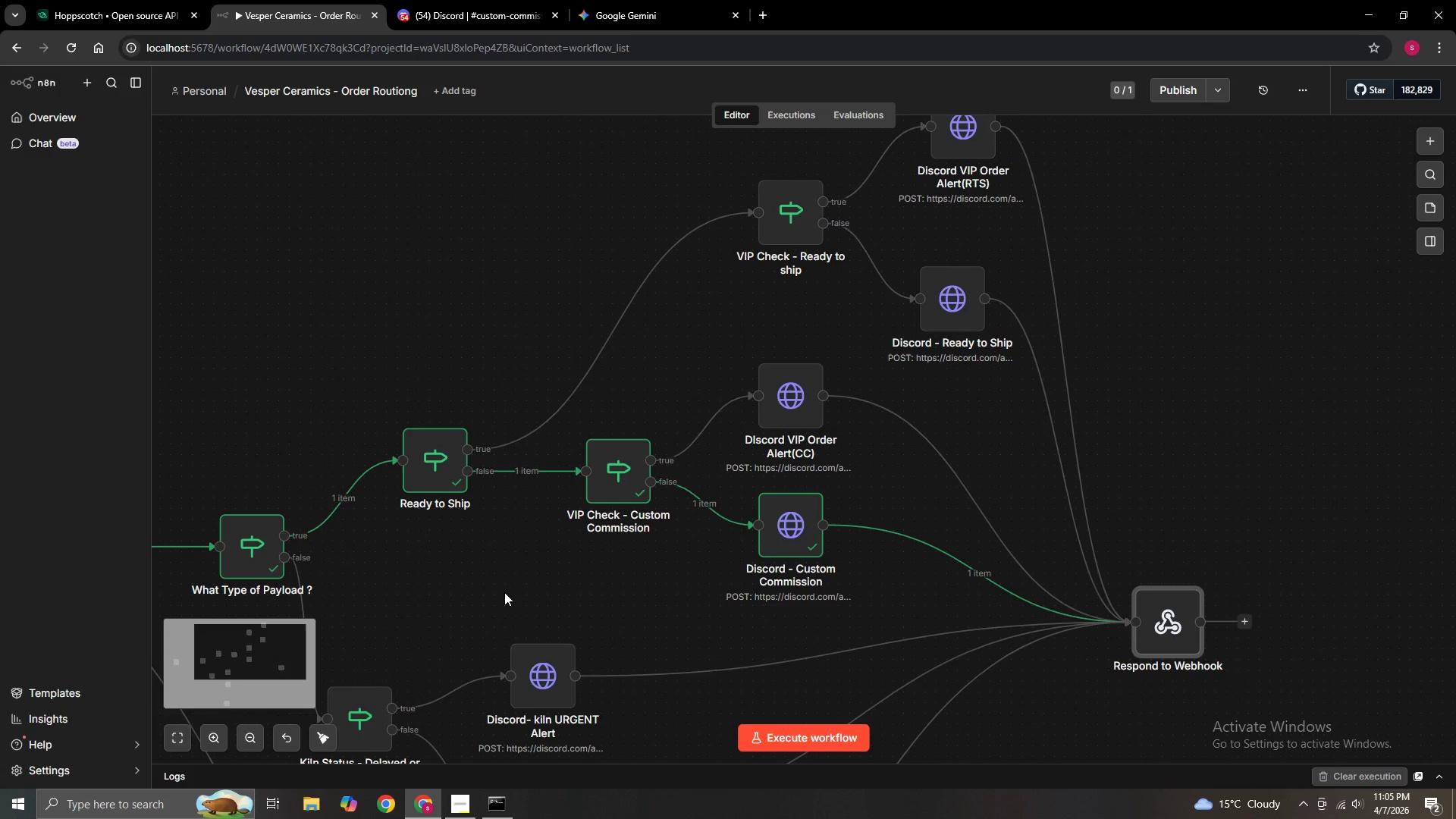 
scroll: coordinate [620, 532], scroll_direction: up, amount: 2.0
 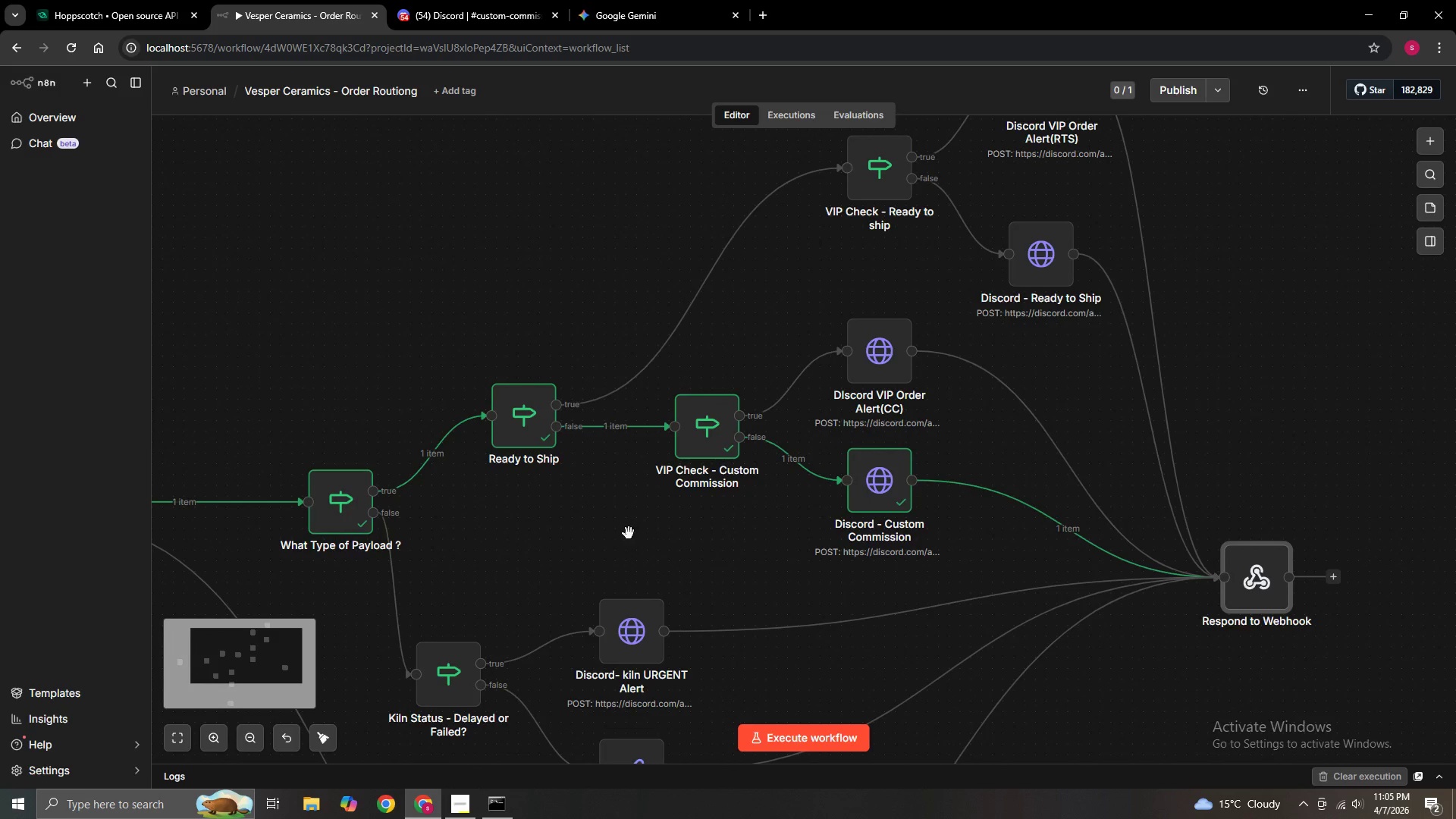 
left_click_drag(start_coordinate=[593, 548], to_coordinate=[504, 592])
 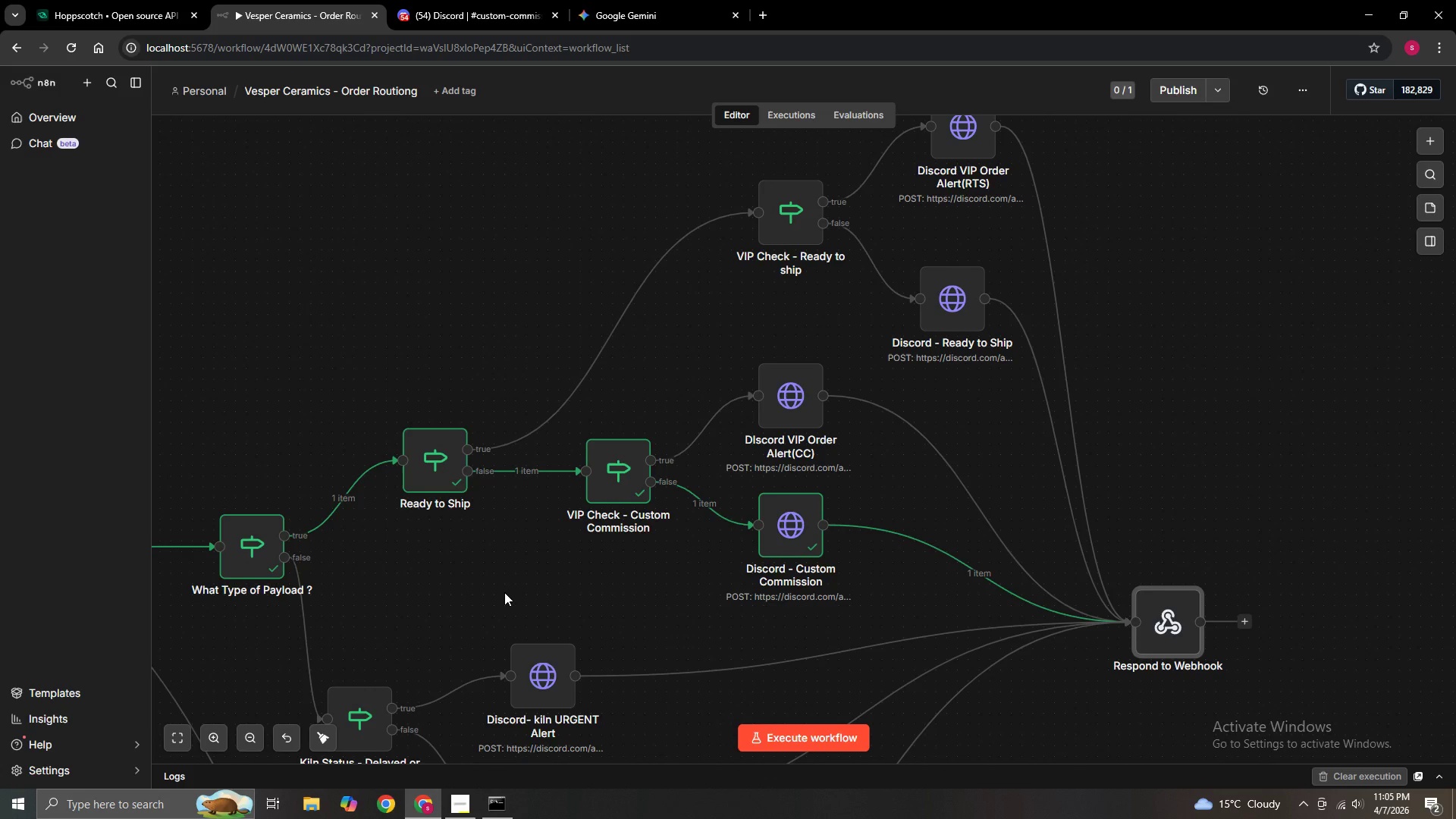 
wait(8.09)
 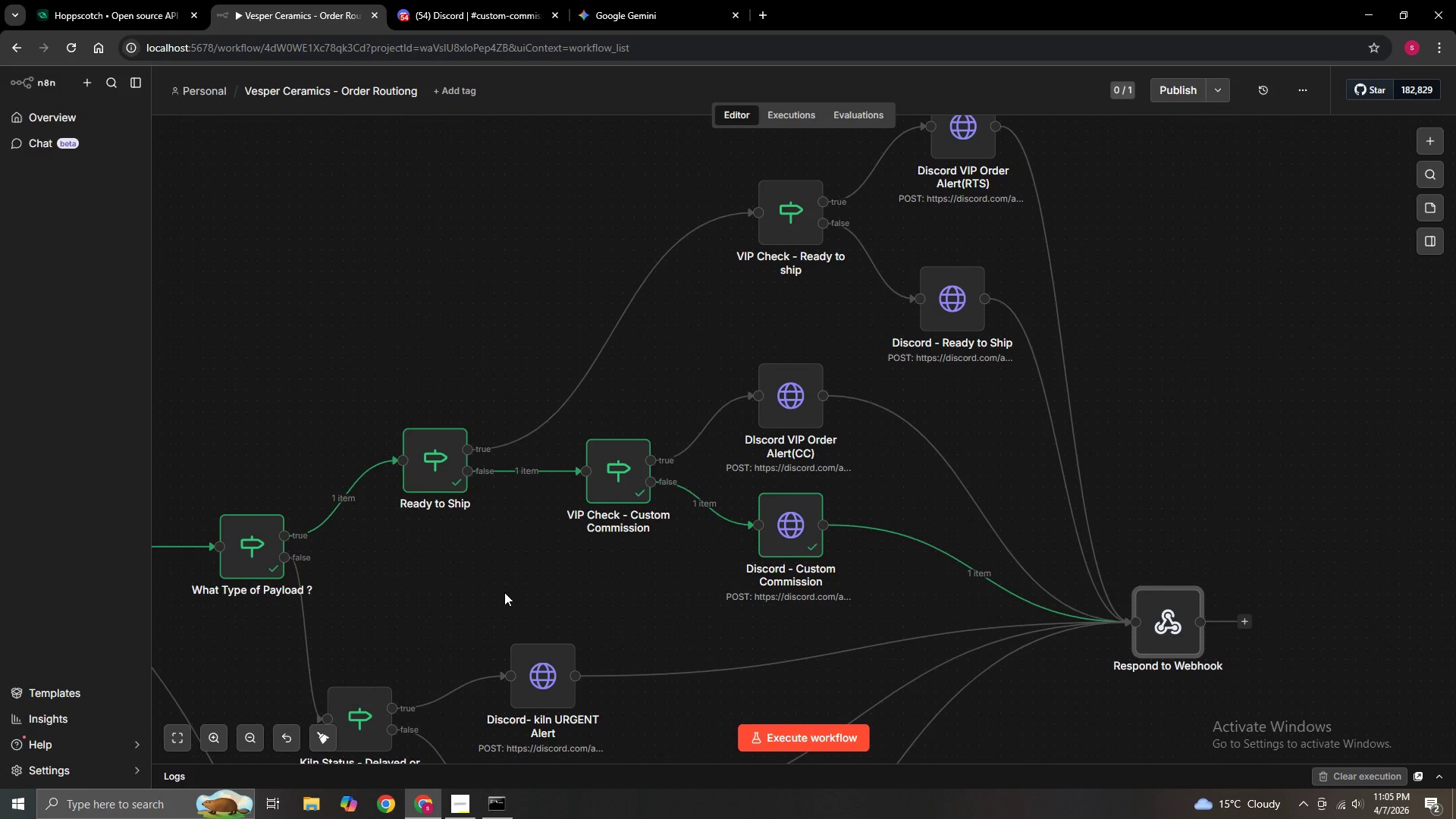 
left_click([466, 19])
 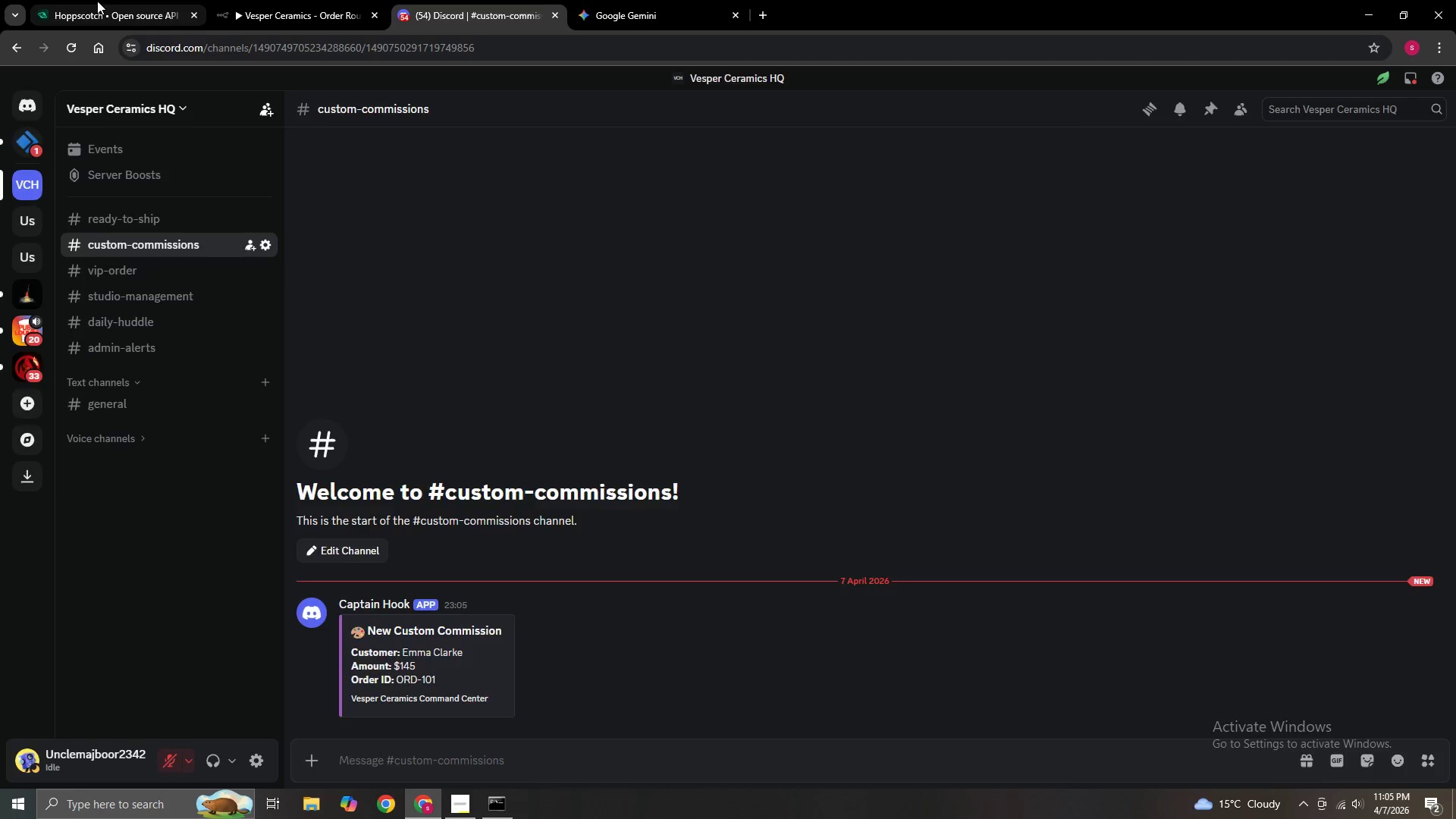 
left_click([106, 1])
 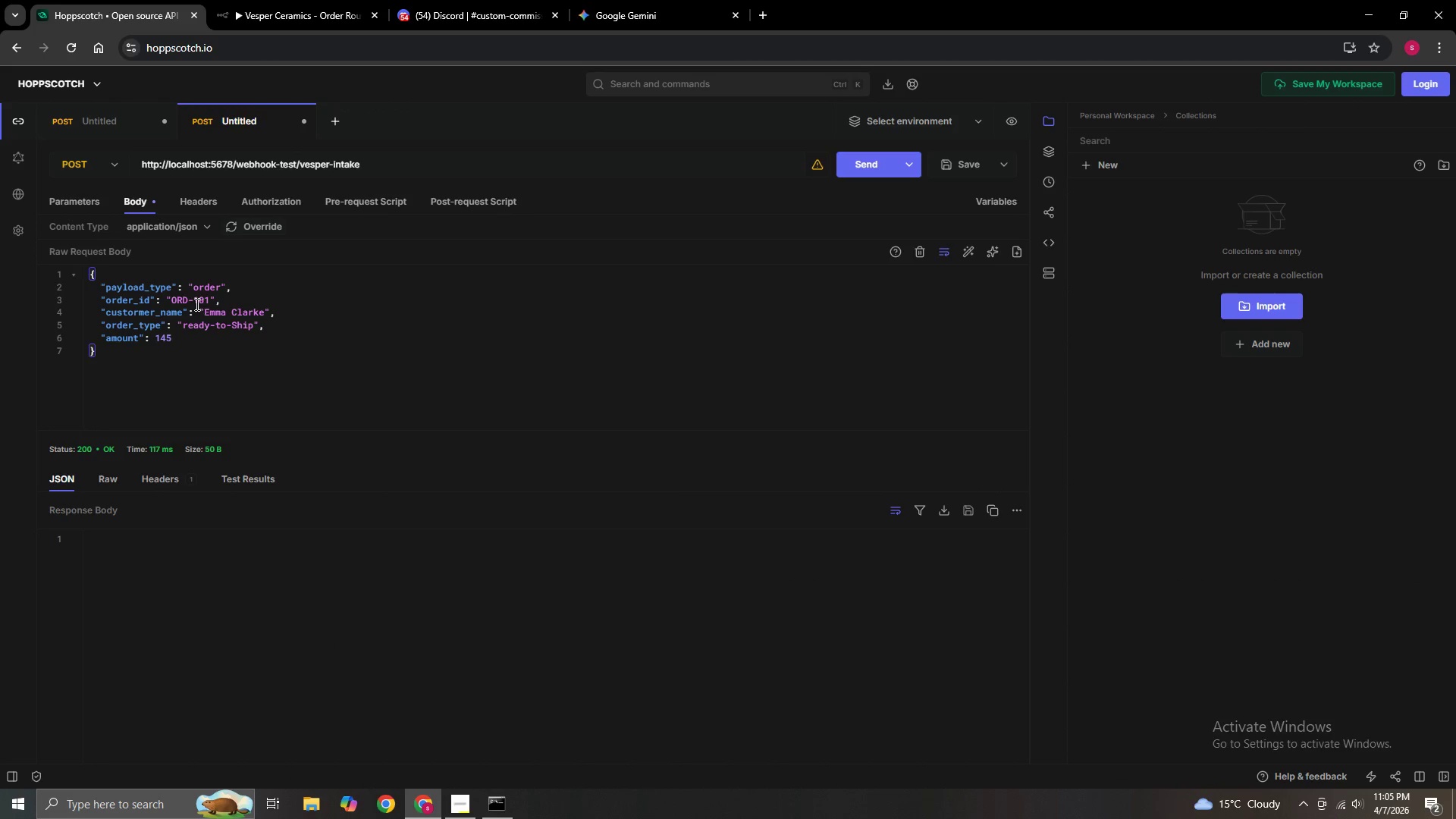 
left_click([210, 298])
 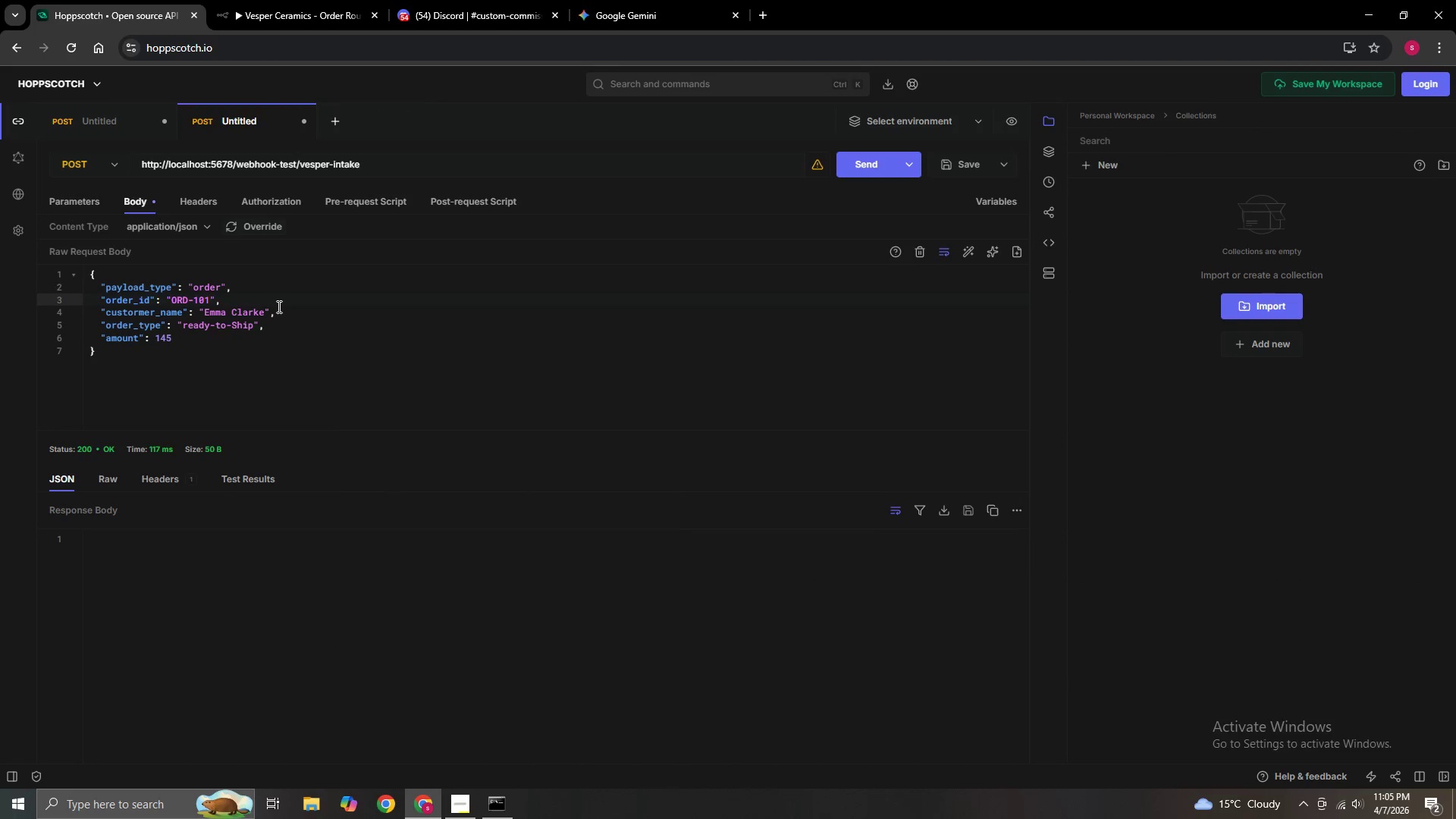 
key(Backspace)
 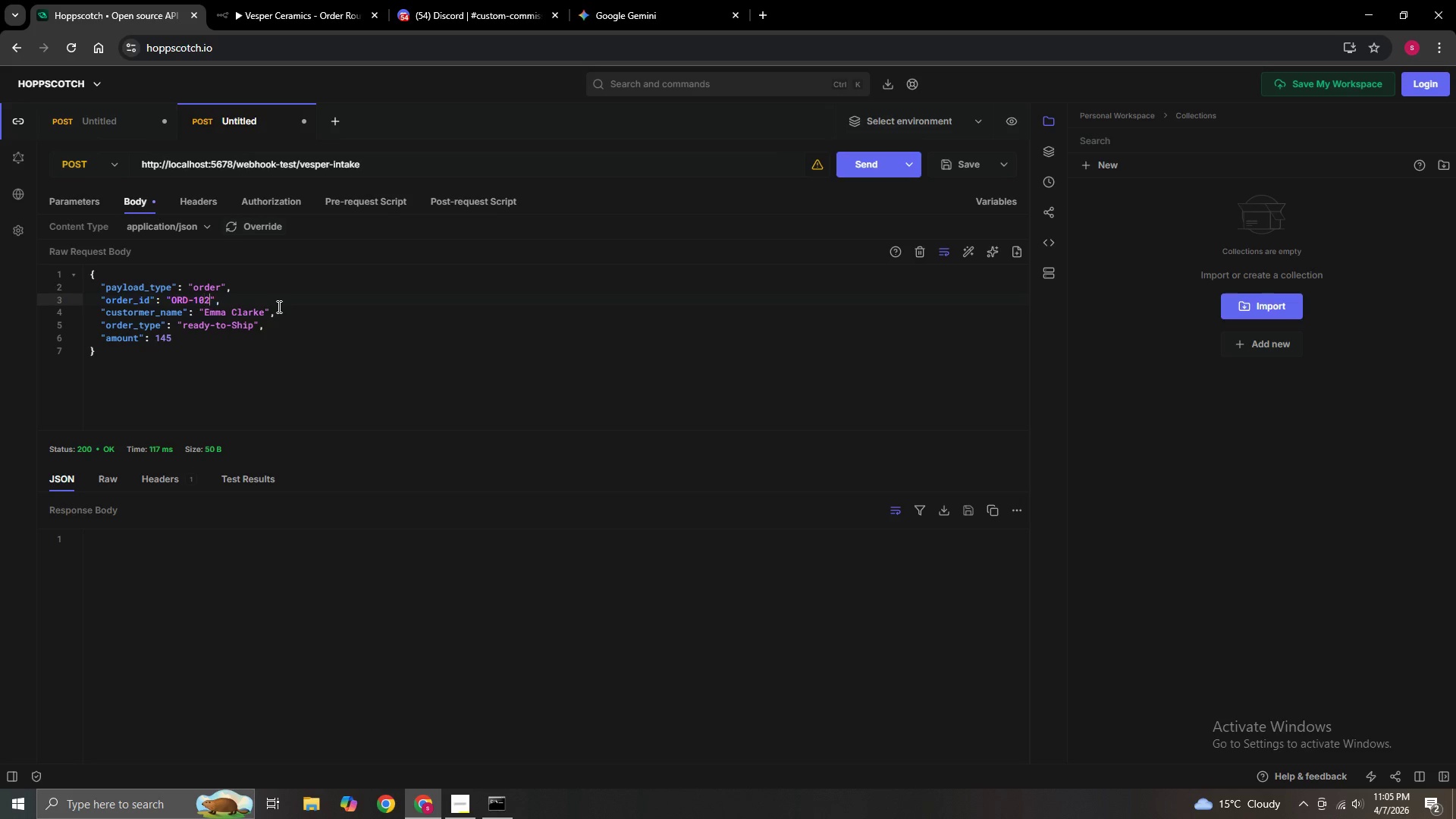 
key(2)
 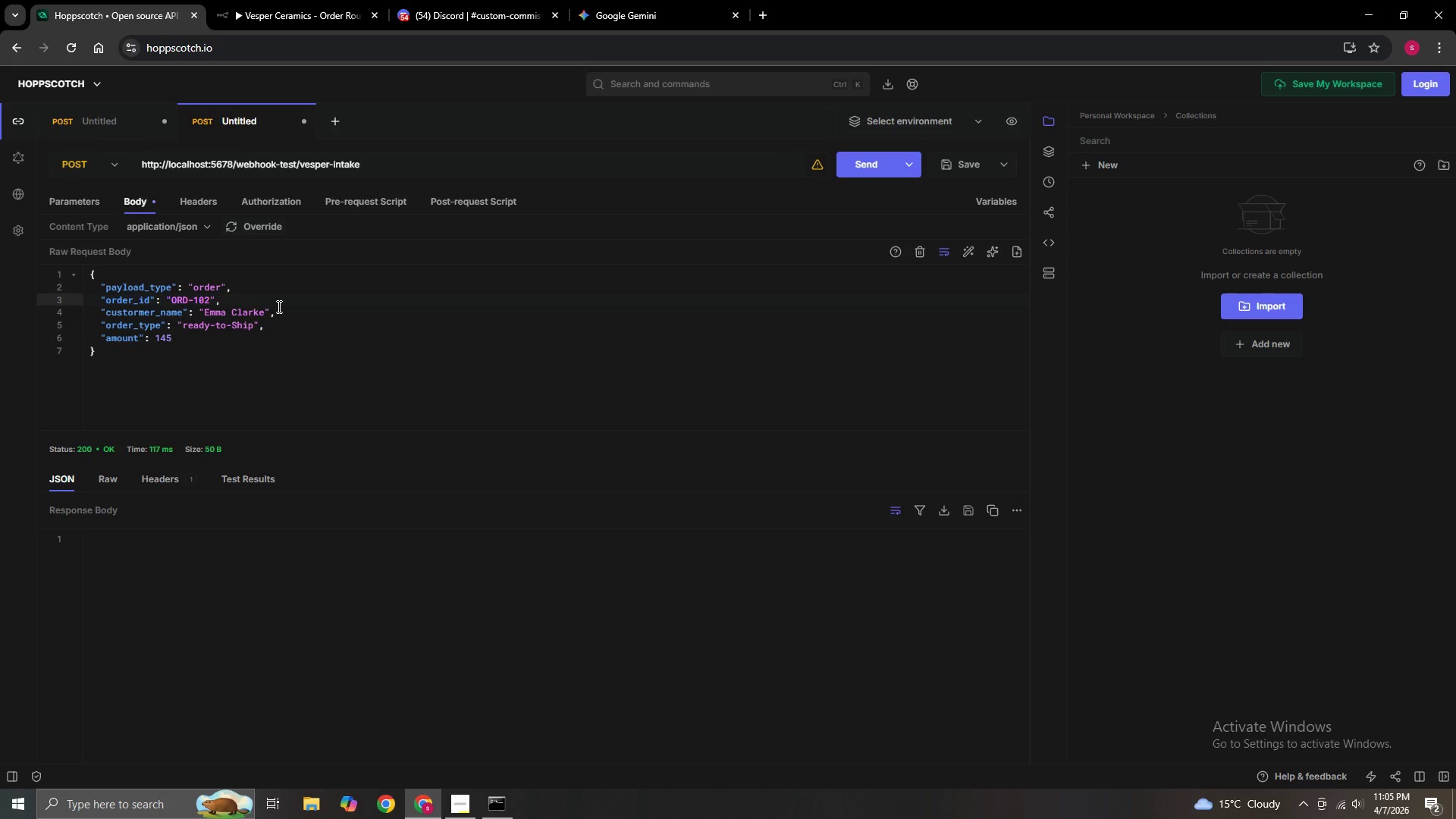 
key(ArrowDown)
 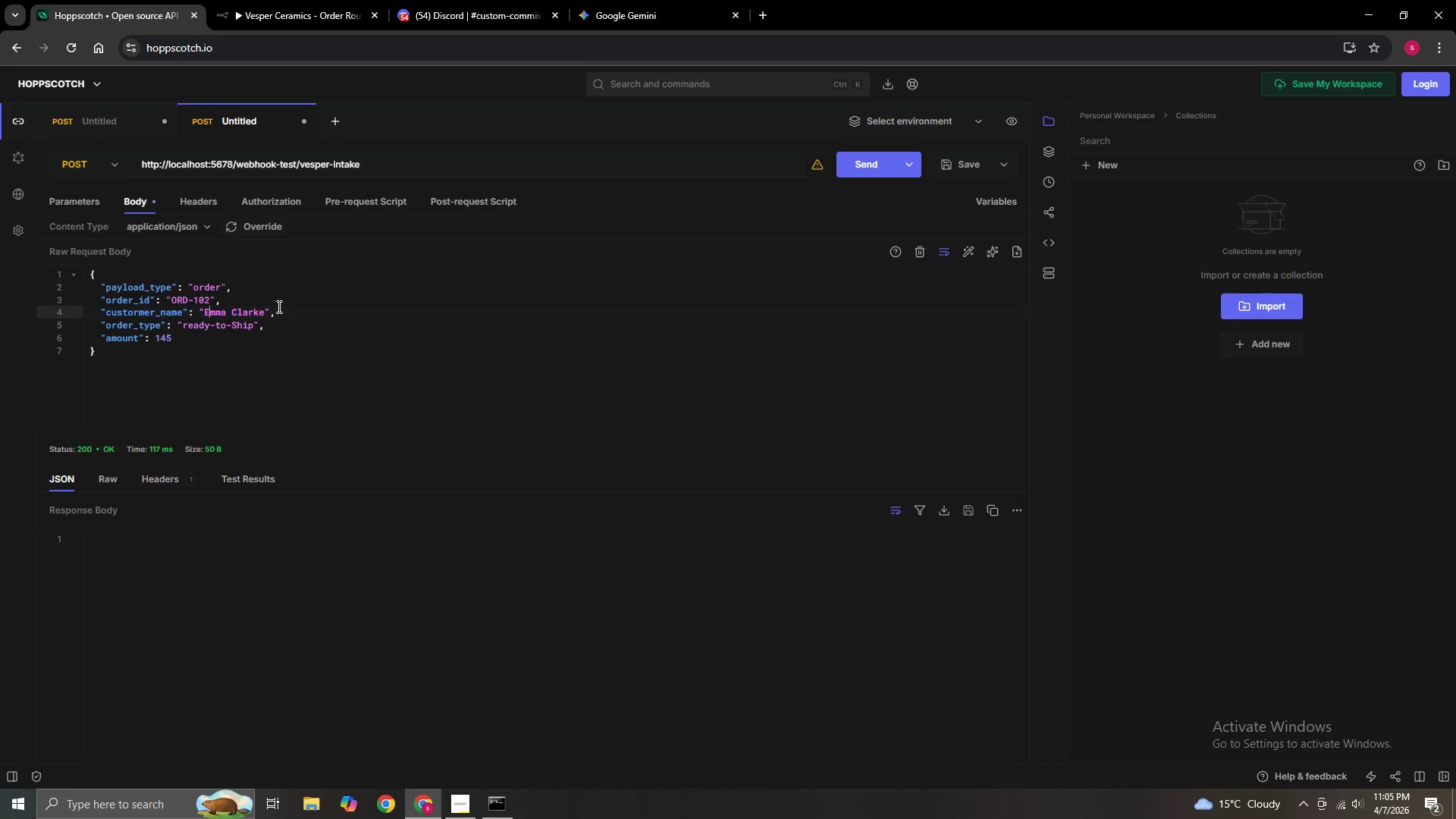 
key(ArrowRight)
 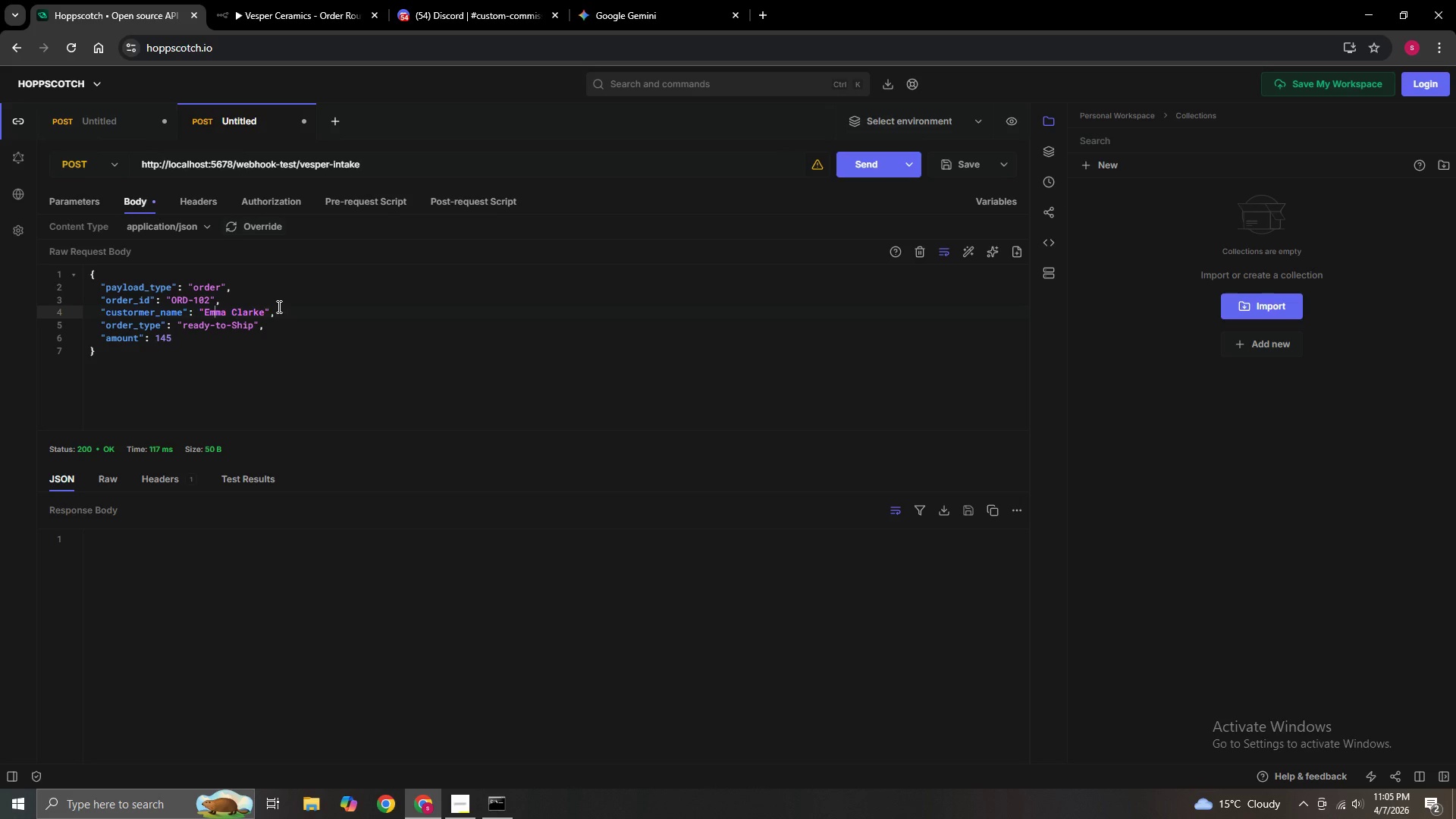 
key(ArrowRight)
 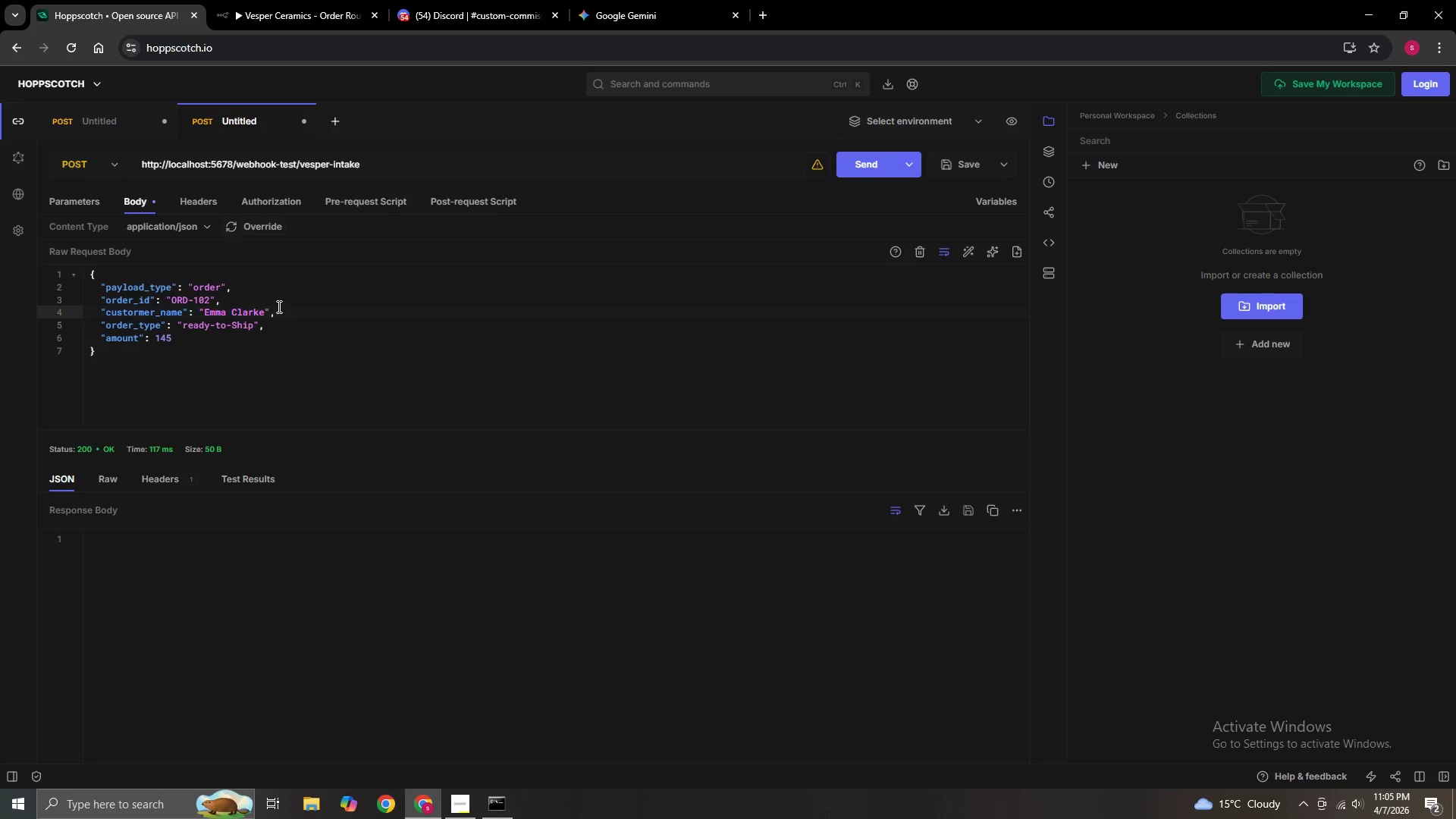 
key(ArrowLeft)
 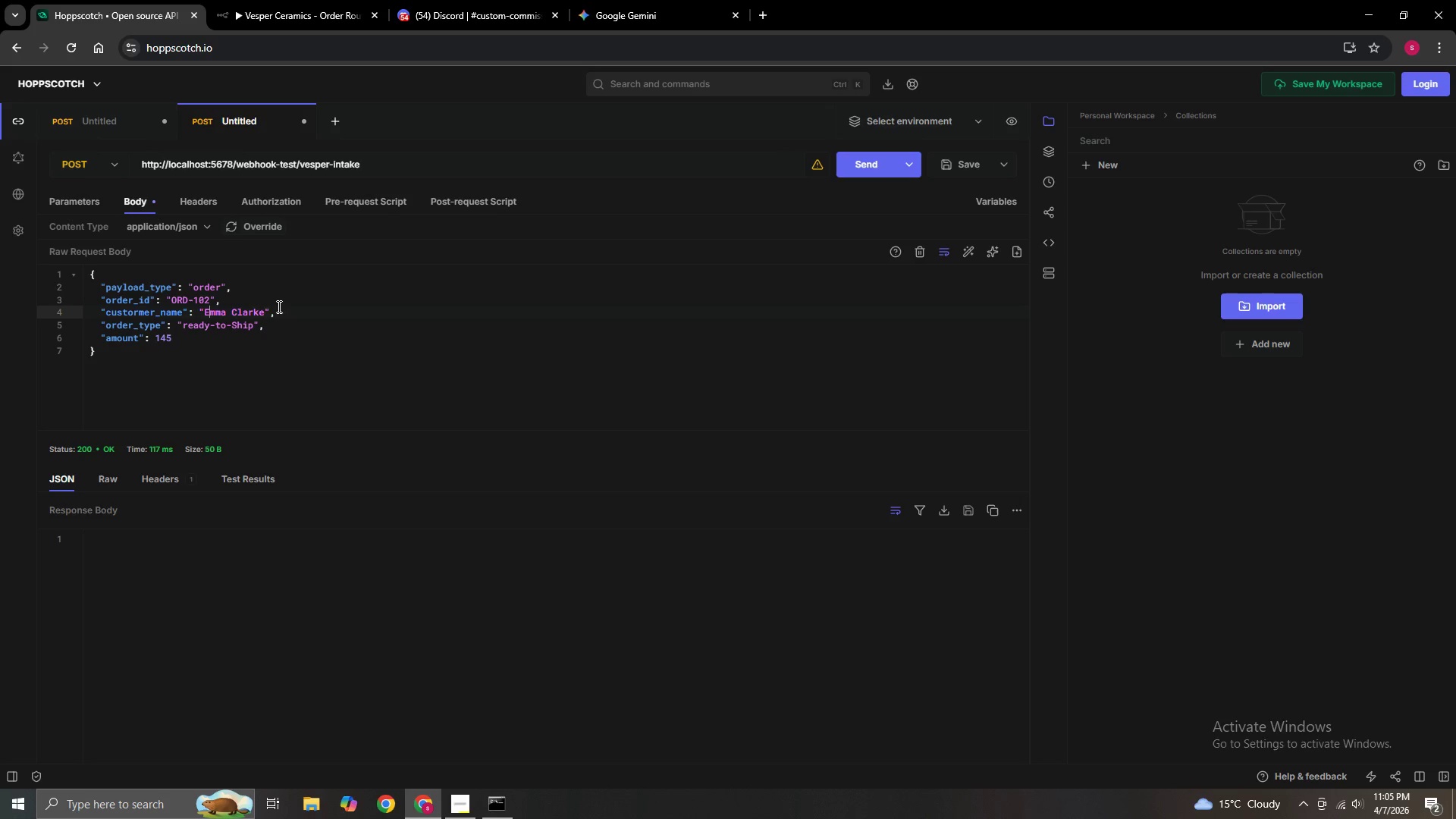 
key(ArrowLeft)
 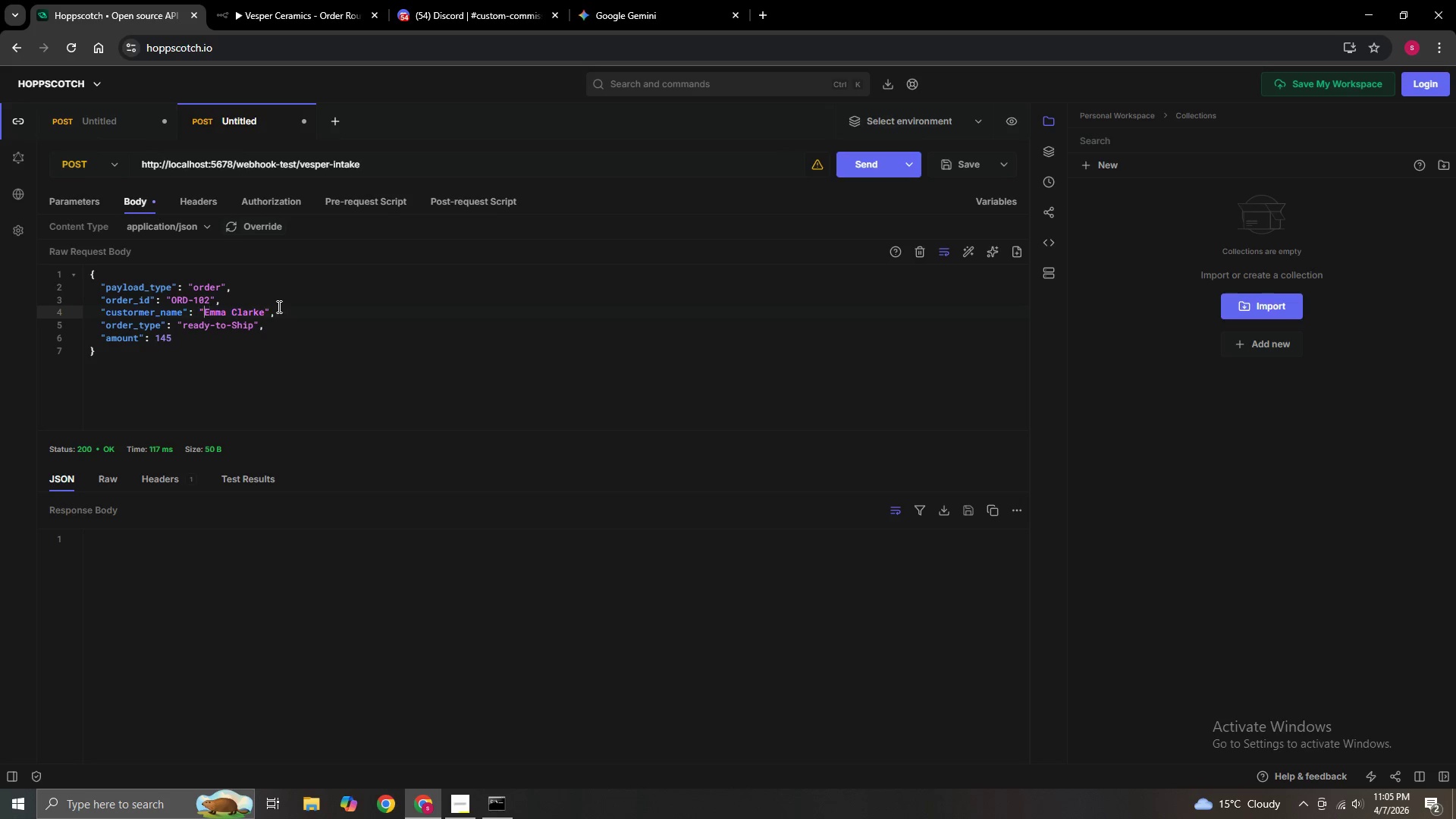 
key(ArrowLeft)
 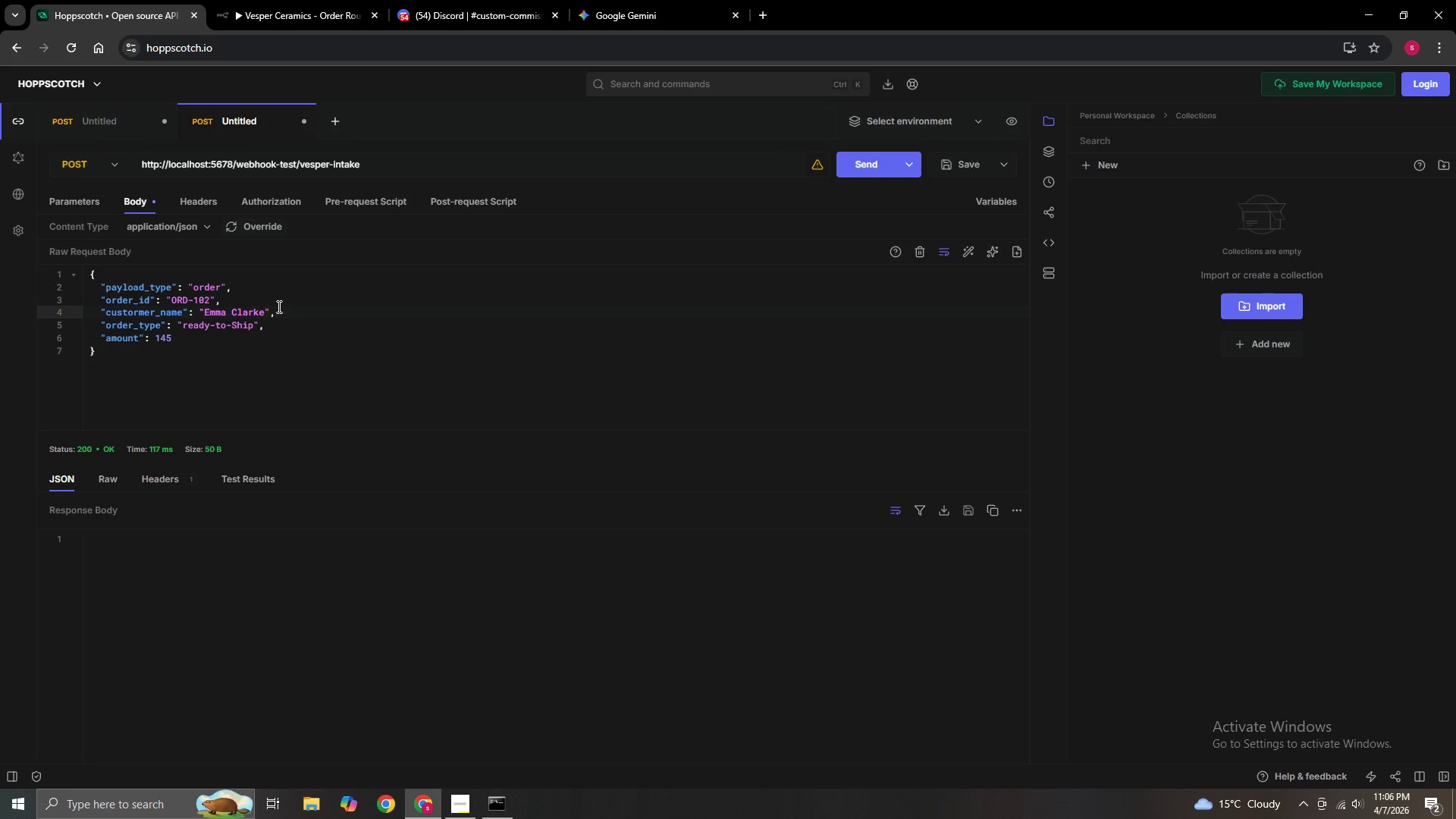 
type([Delete][Delete][Delete][Delete][Delete][Delete][Delete][Delete][Delete][Delete][Delete]James Whitfield)
 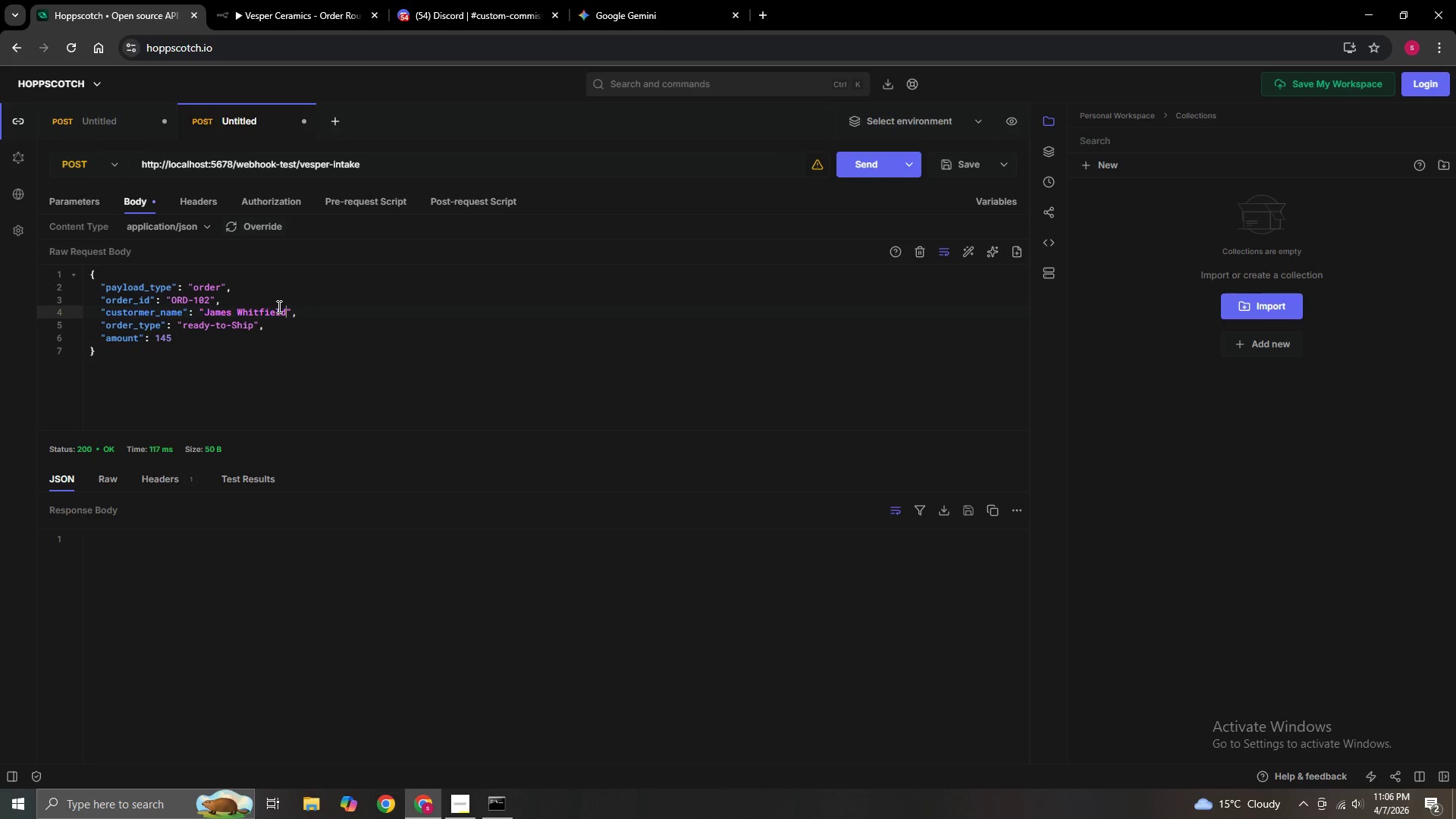 
left_click([253, 328])
 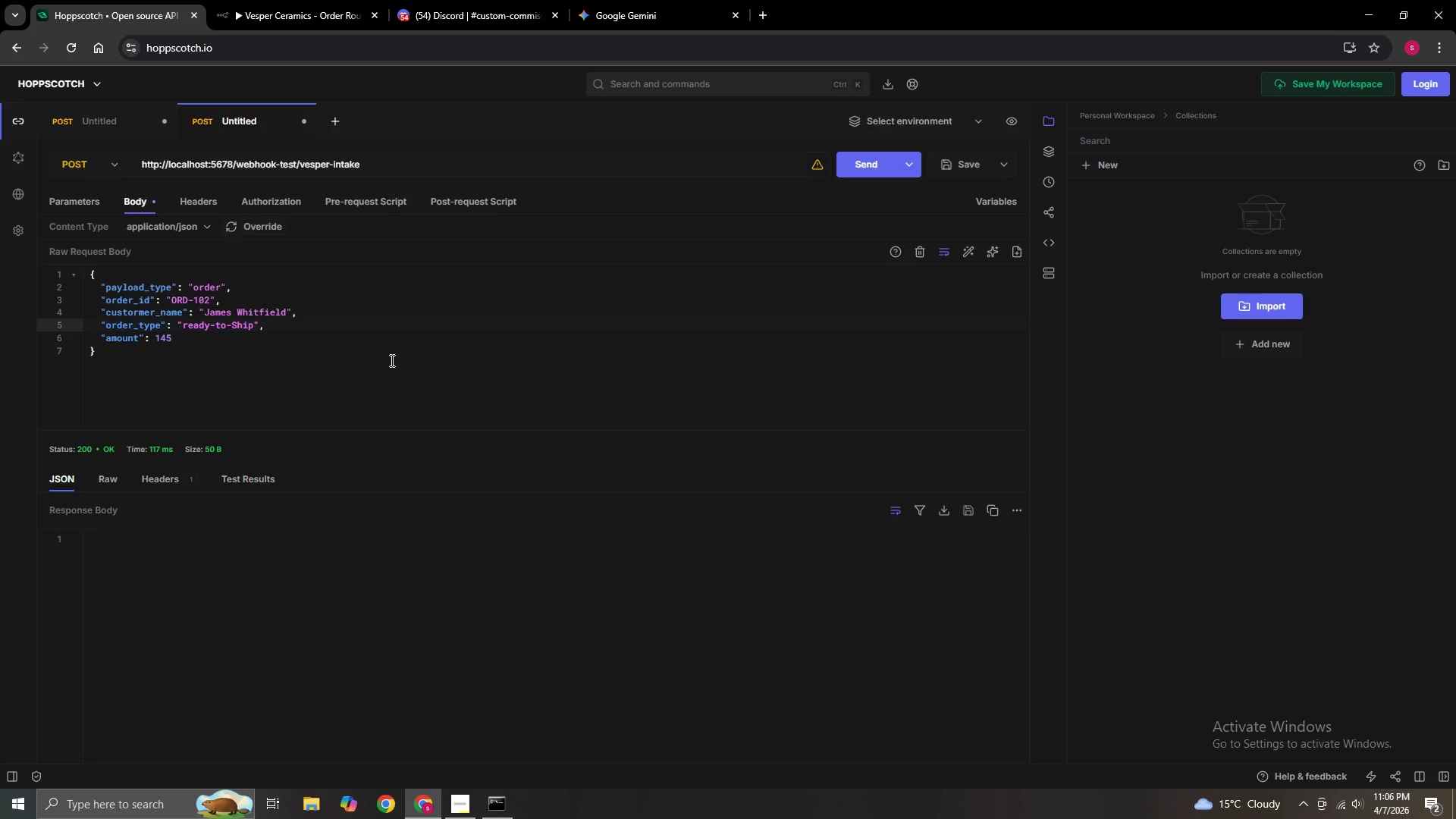 
hold_key(key=Backspace, duration=0.72)
 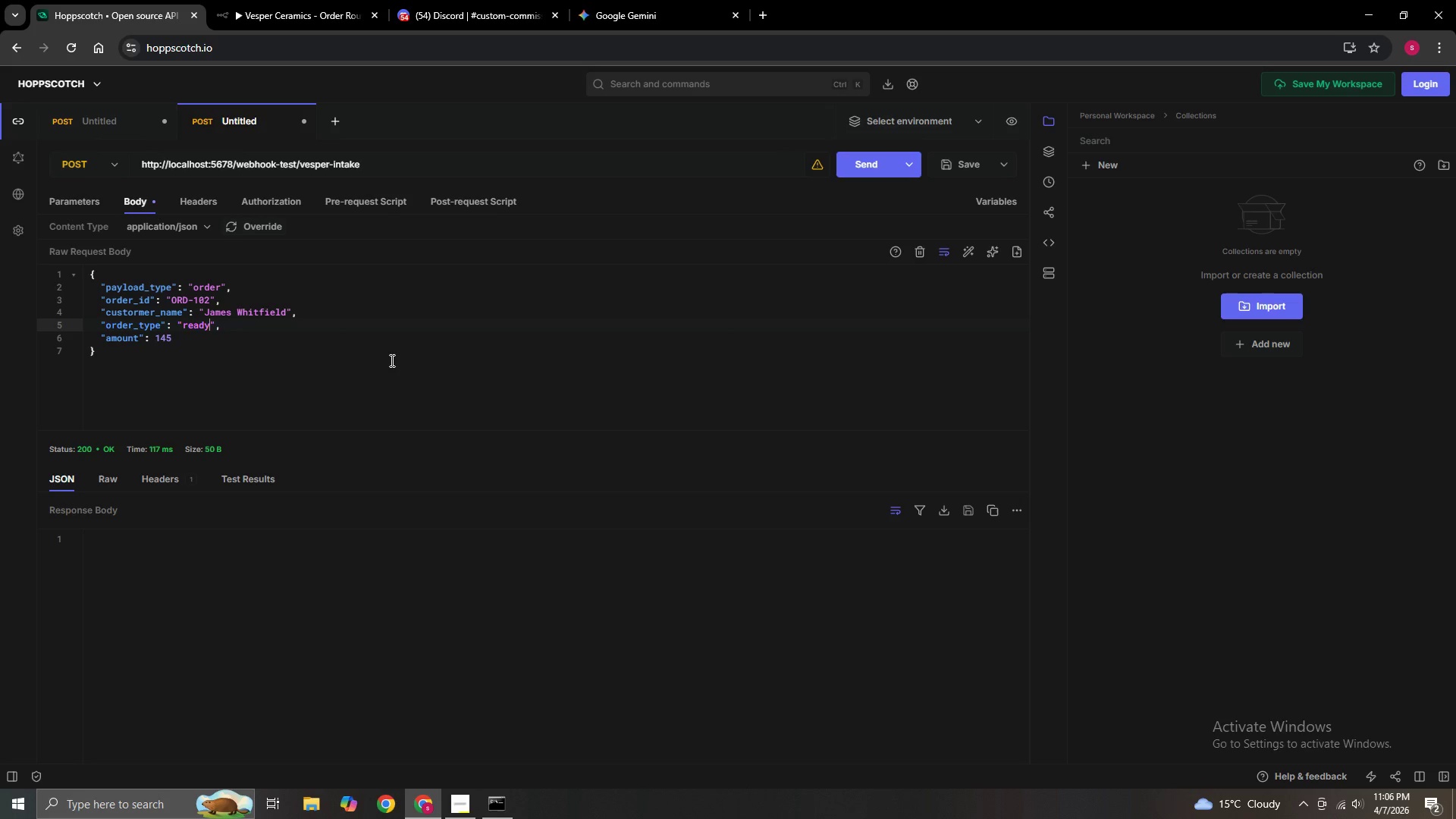 
key(Backspace)
key(Backspace)
key(Backspace)
key(Backspace)
key(Backspace)
type(Custom co)
key(Backspace)
key(Backspace)
type(Commission)
 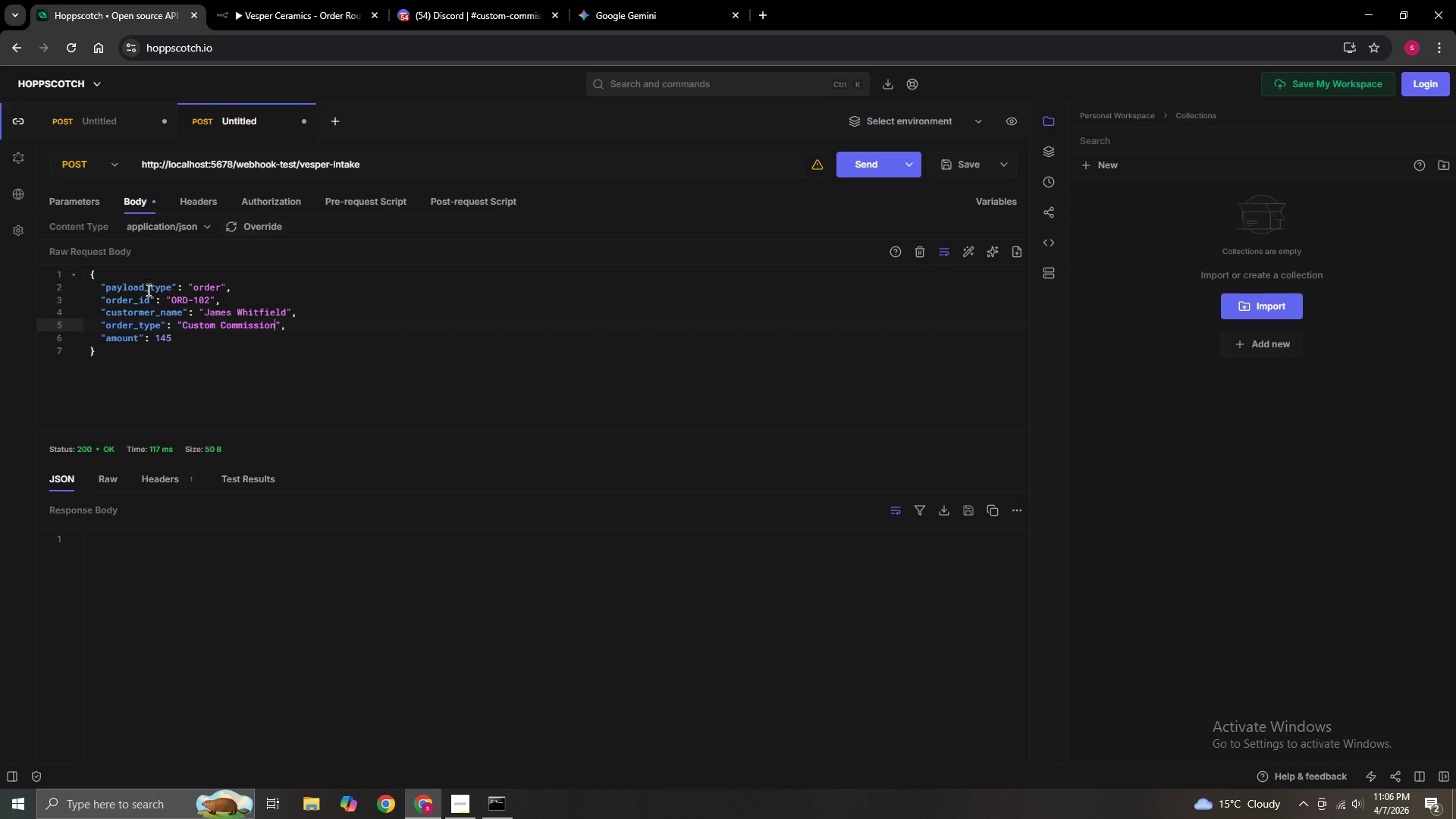 
left_click([171, 339])
 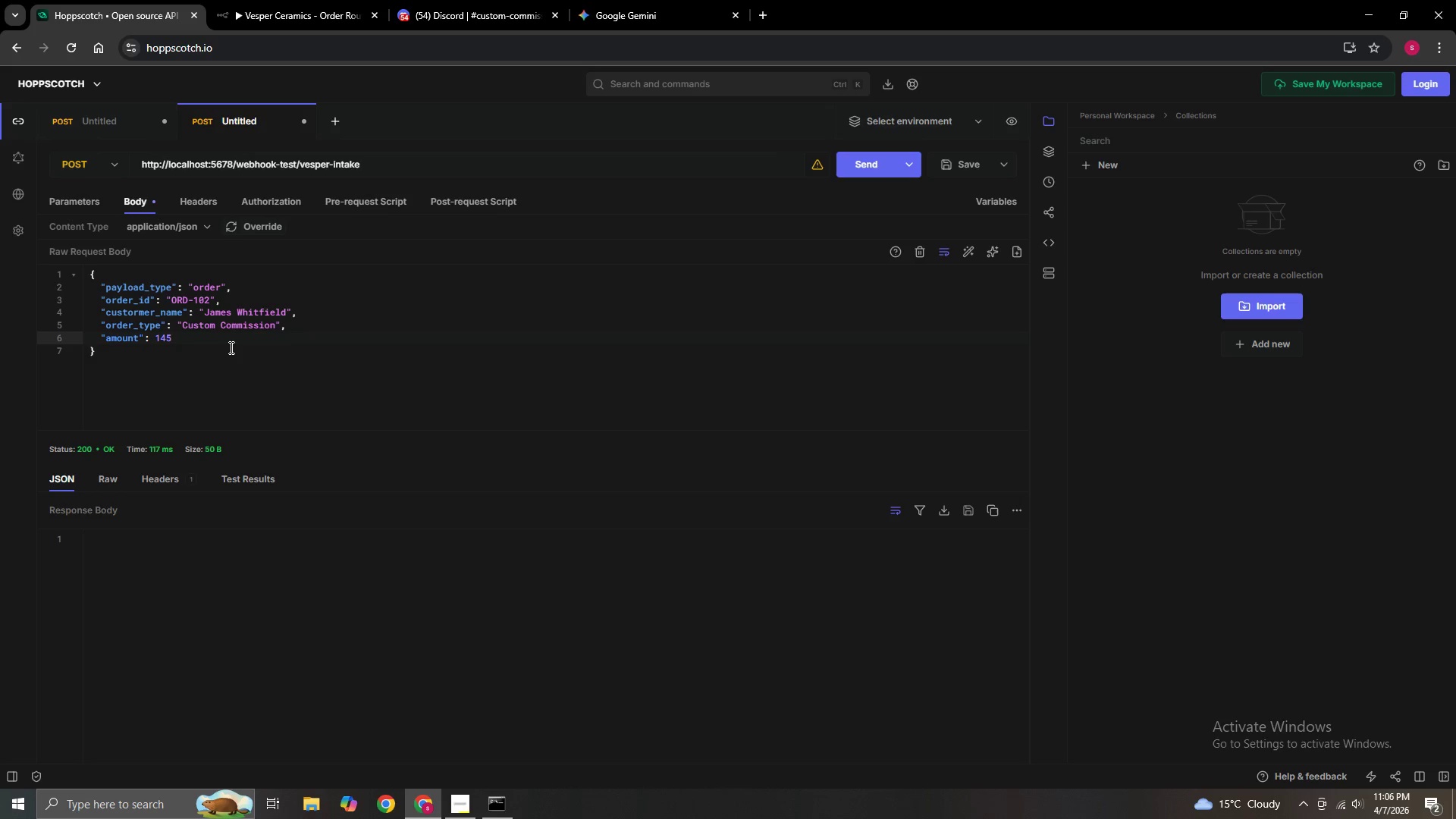 
key(Backspace)
key(Backspace)
key(Backspace)
type(520)
 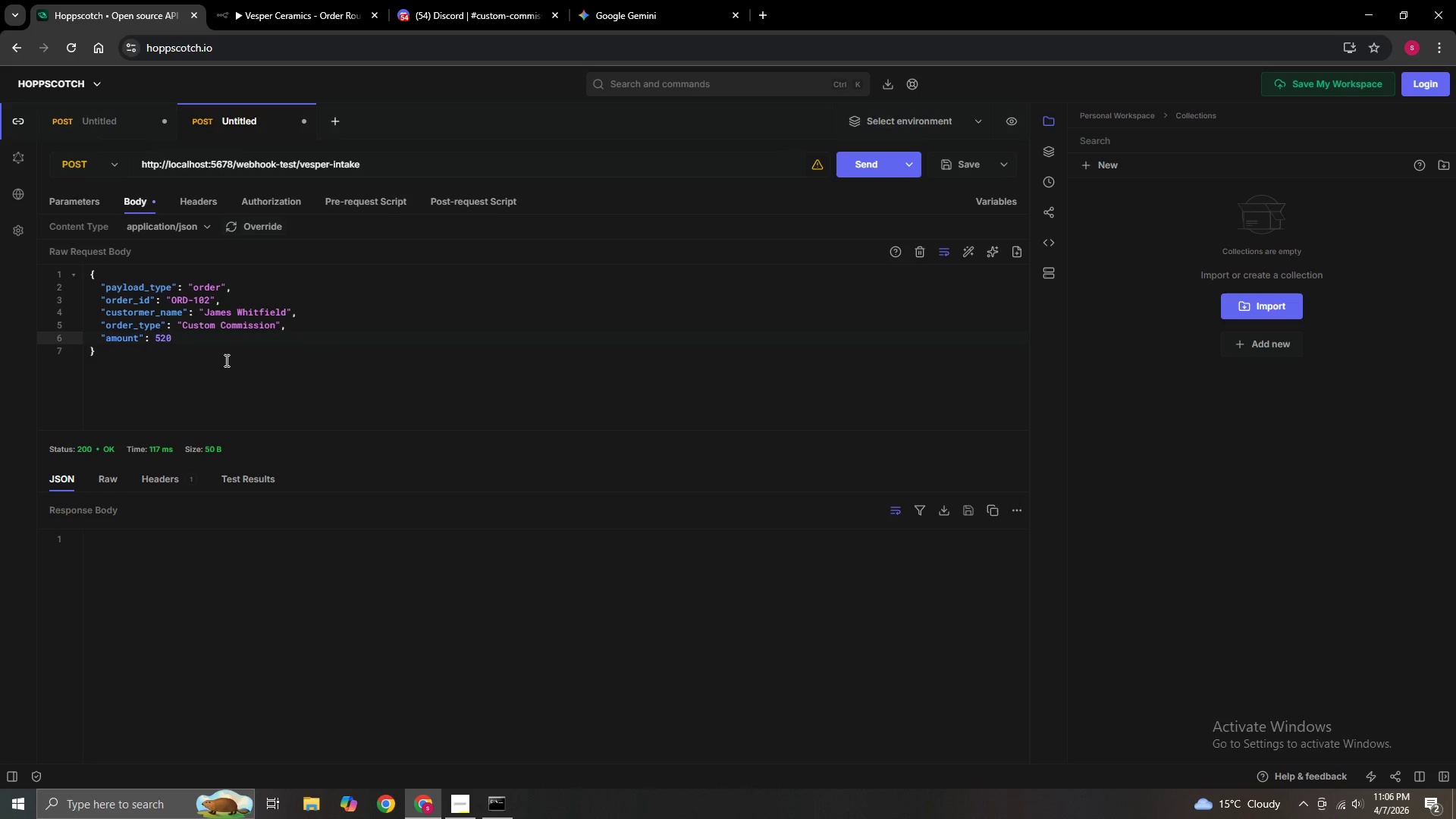 
left_click([220, 373])
 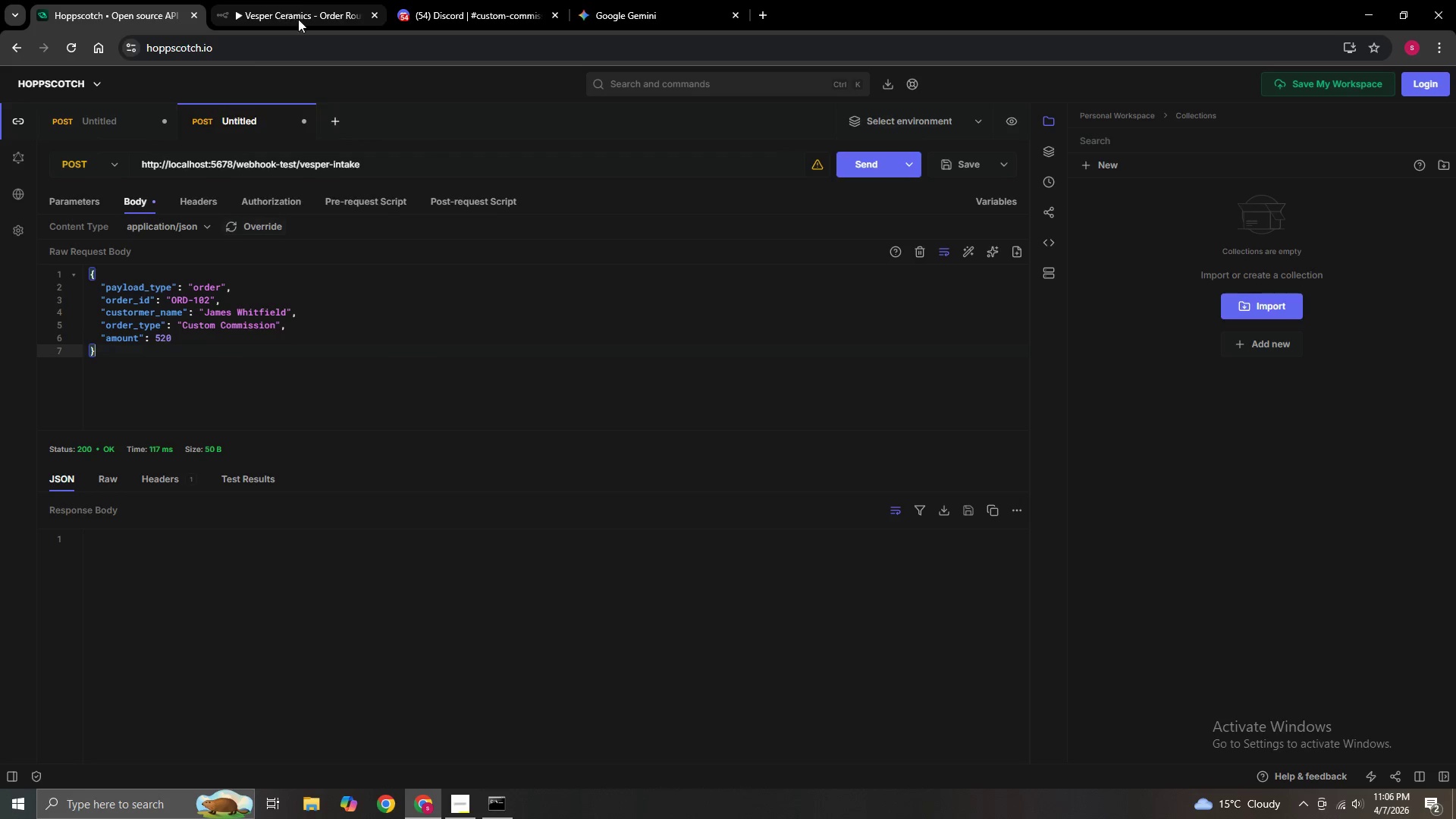 
left_click([266, 0])
 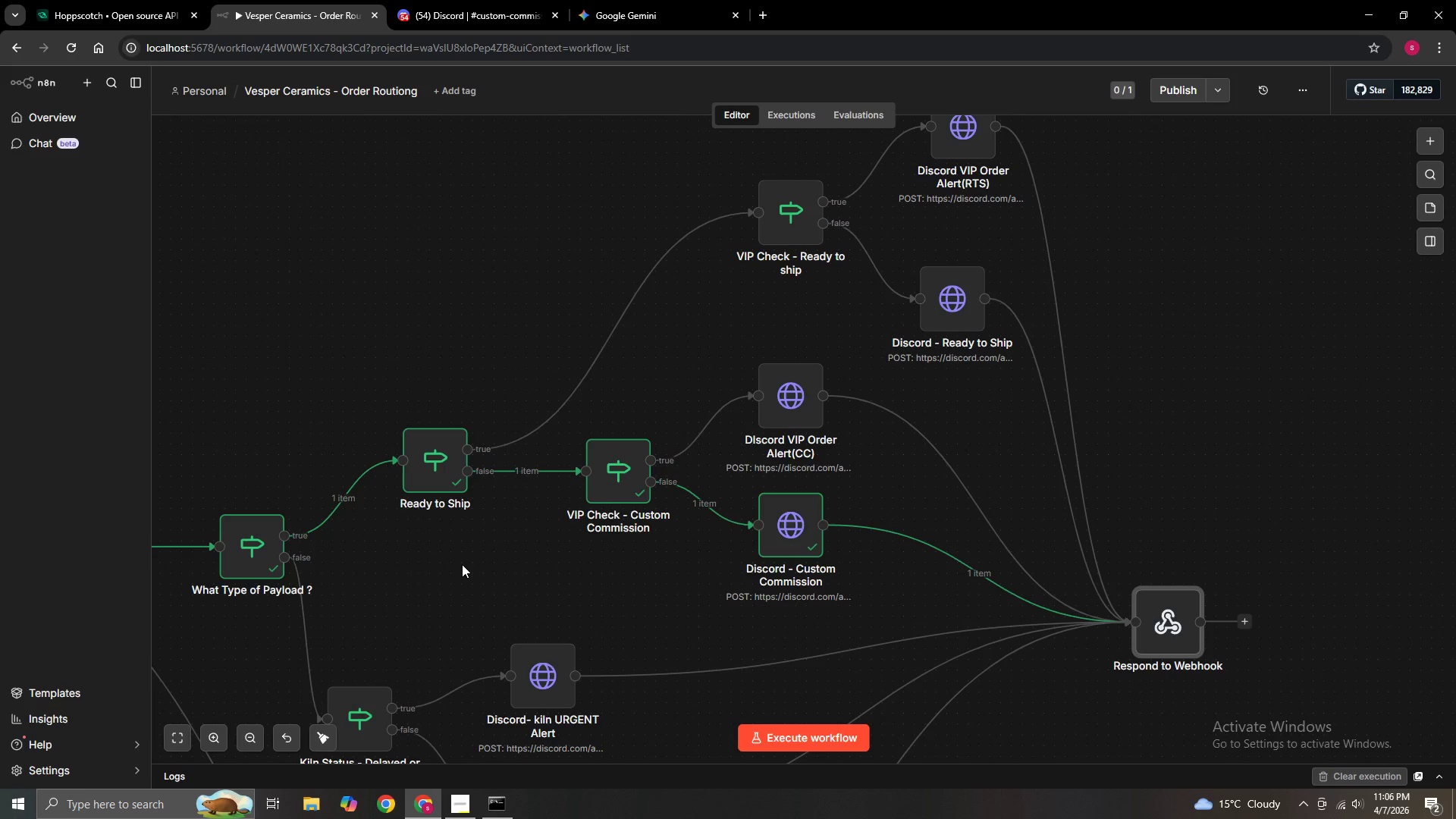 
hold_key(key=ControlLeft, duration=1.5)
left_click_drag(start_coordinate=[462, 564], to_coordinate=[675, 521])
 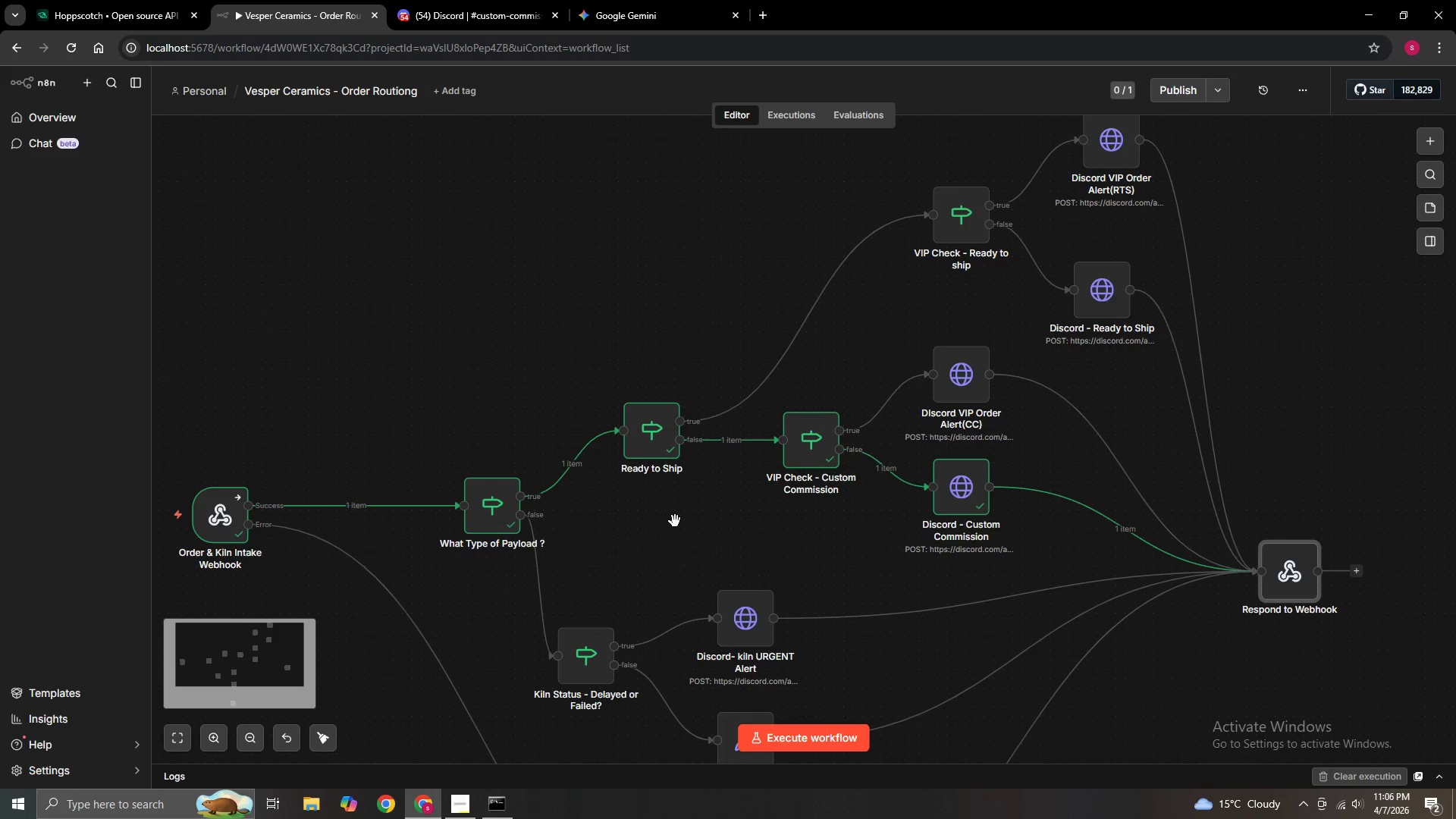 
hold_key(key=ControlLeft, duration=1.52)
 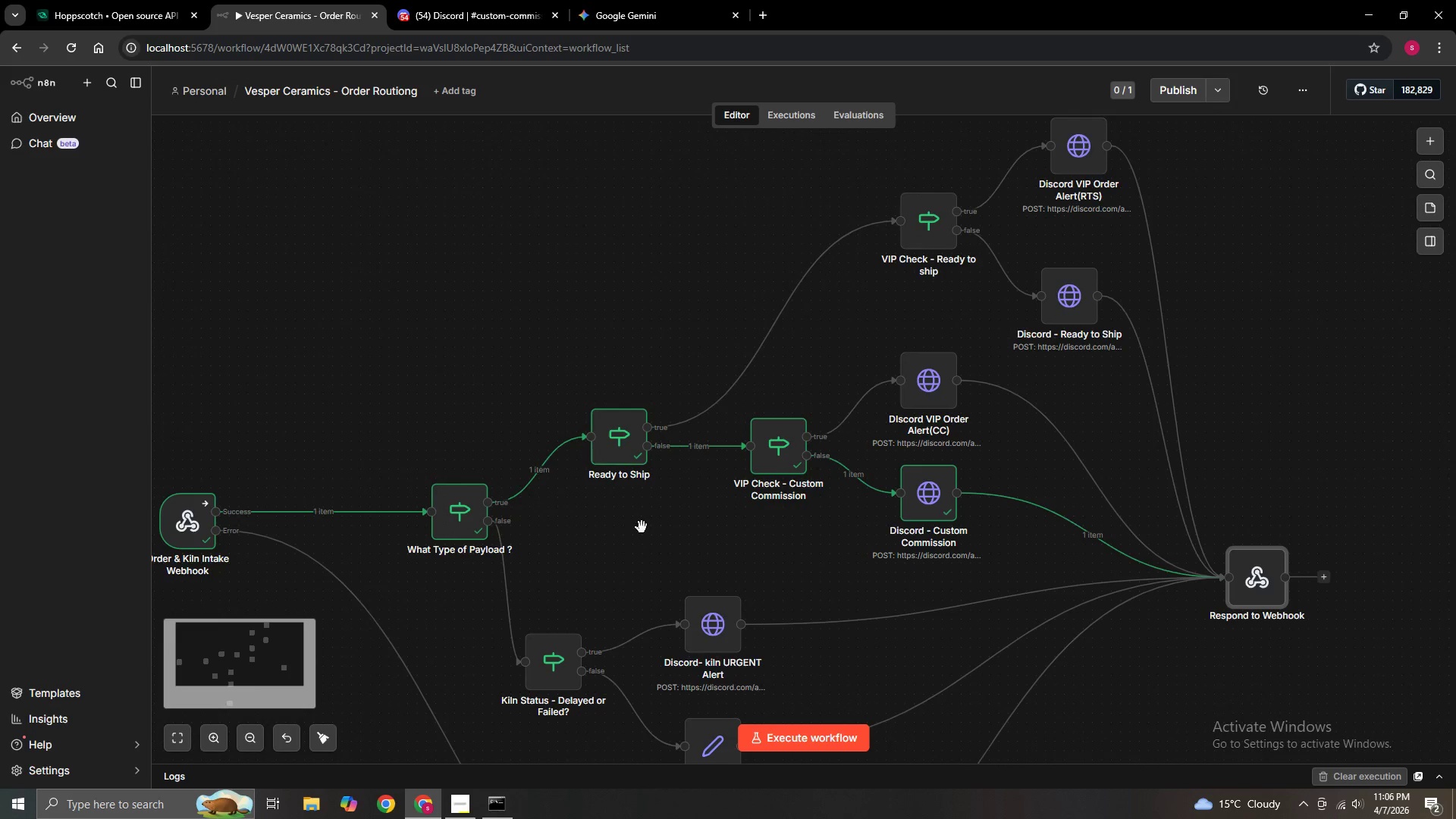 
hold_key(key=ControlLeft, duration=0.55)
left_click_drag(start_coordinate=[675, 521], to_coordinate=[642, 527])
 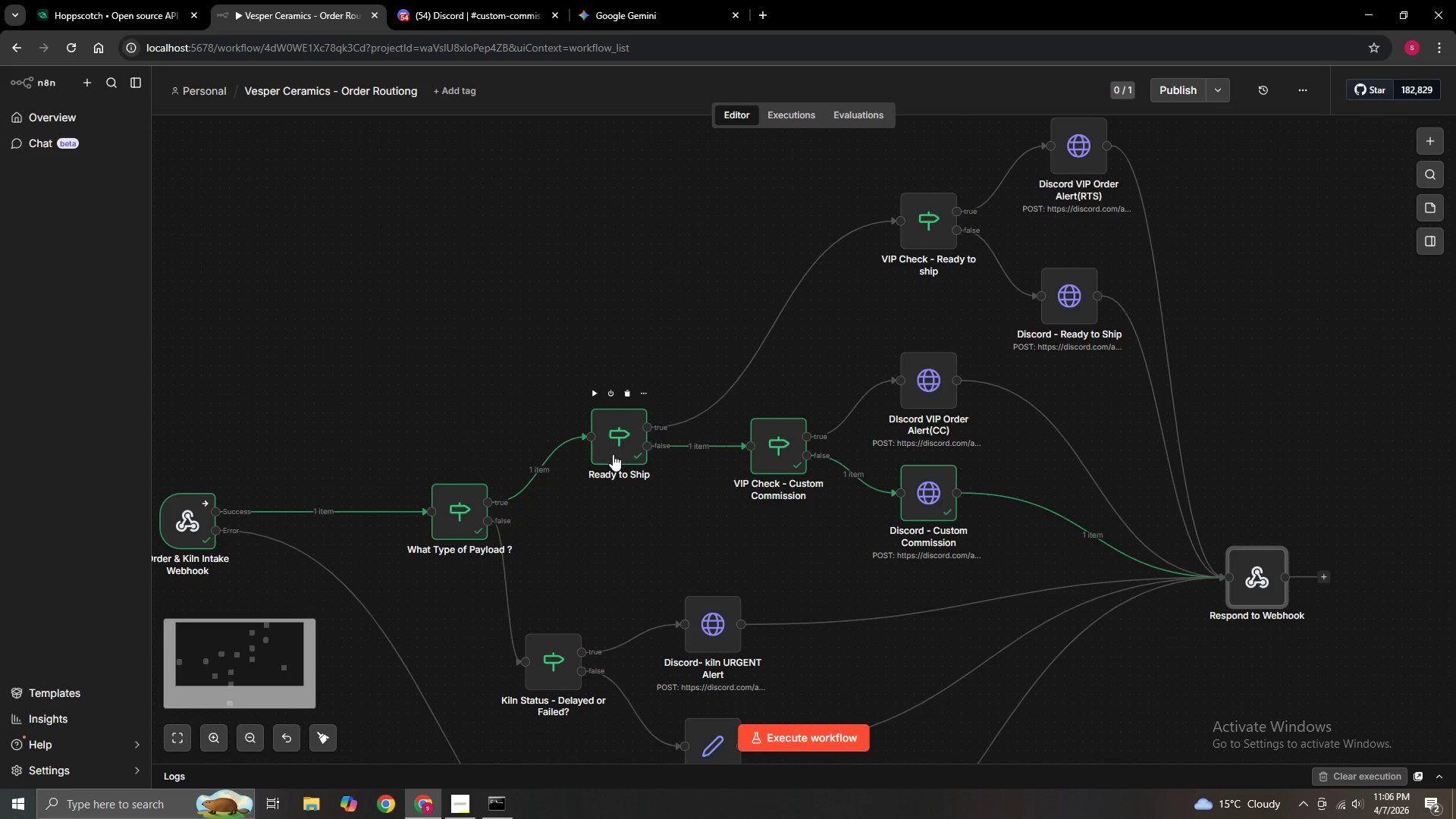 
scroll: coordinate [675, 521], scroll_direction: down, amount: 1.0
 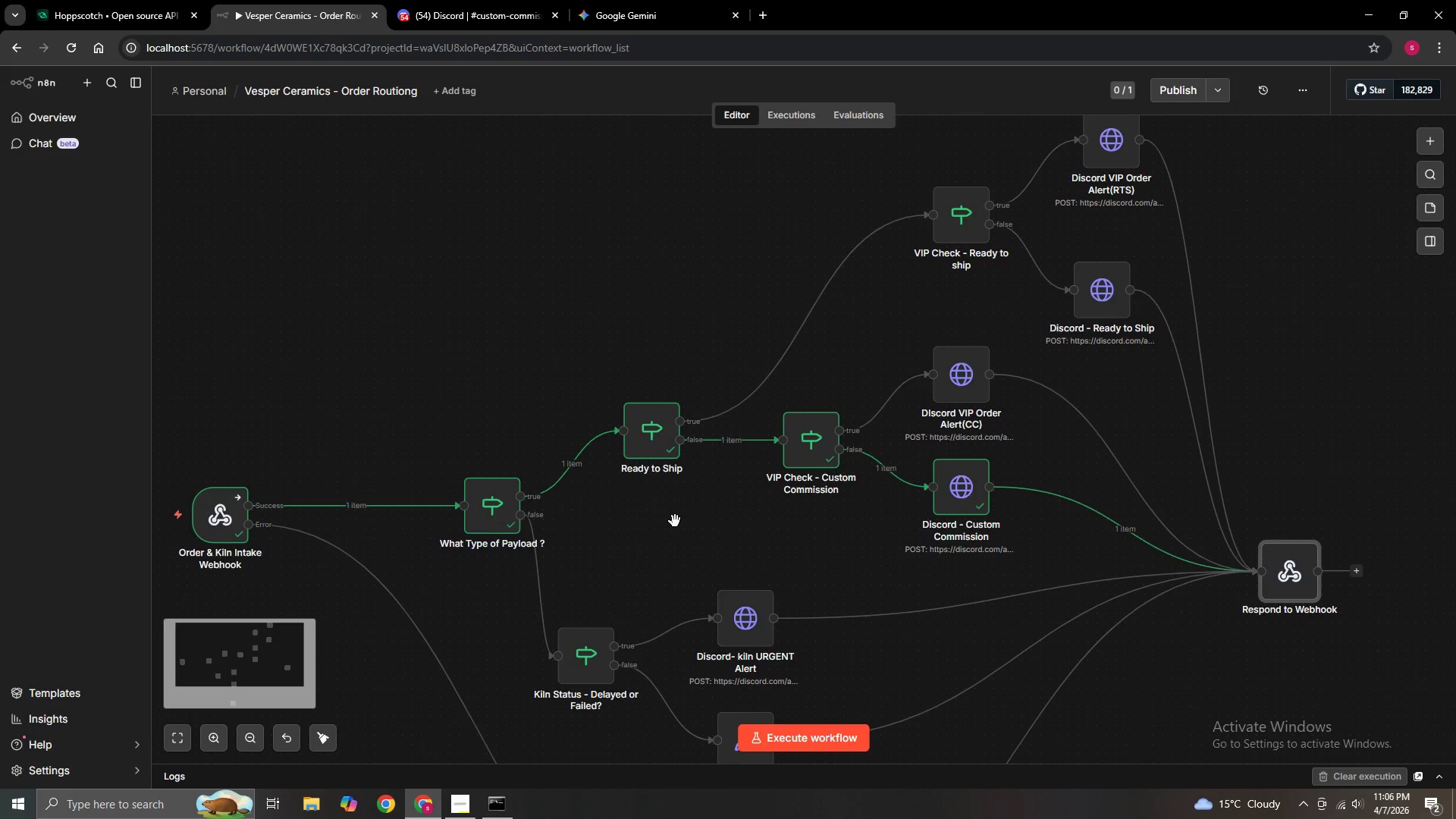 
double_click([613, 454])
 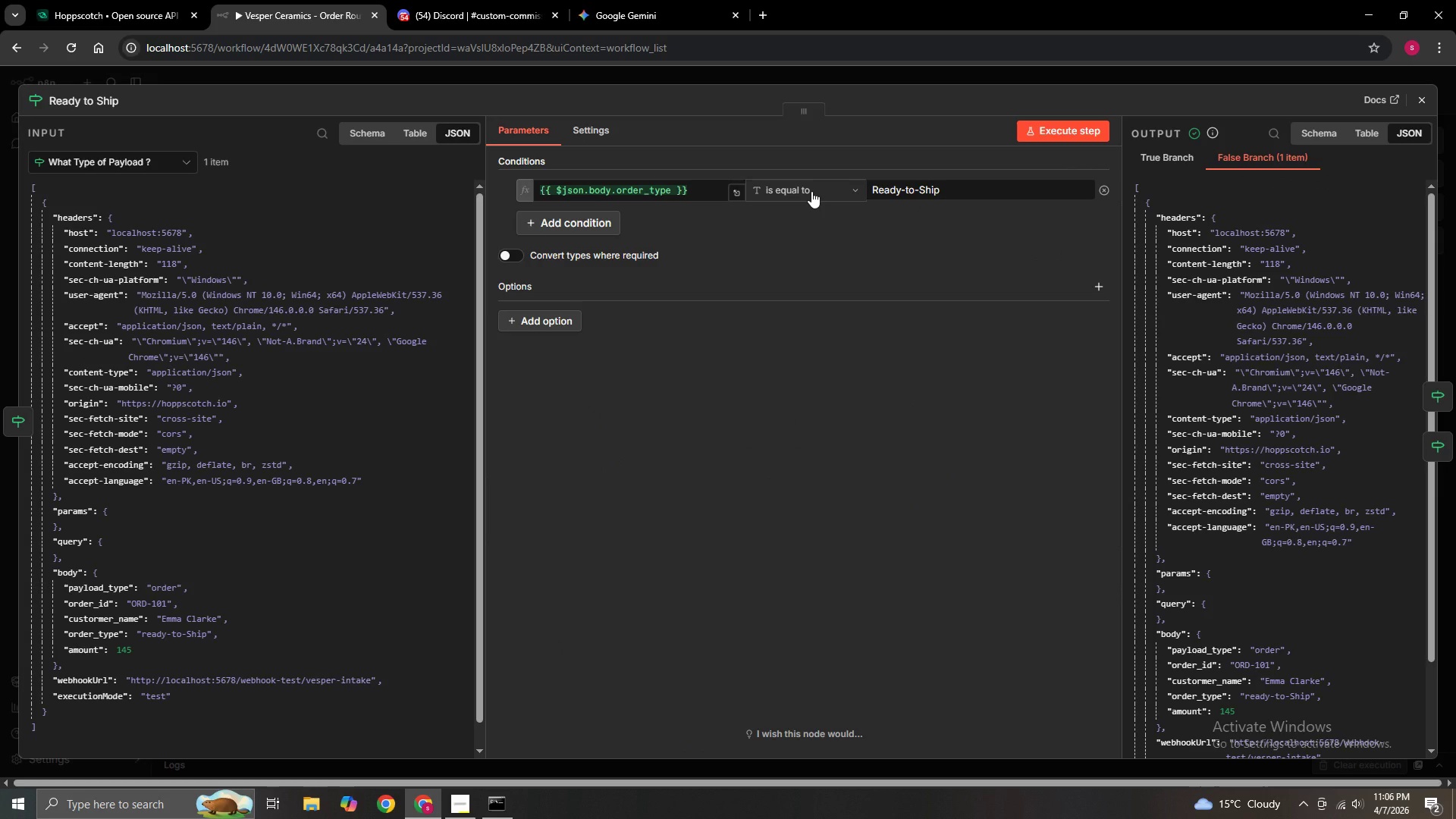 
left_click([811, 191])
 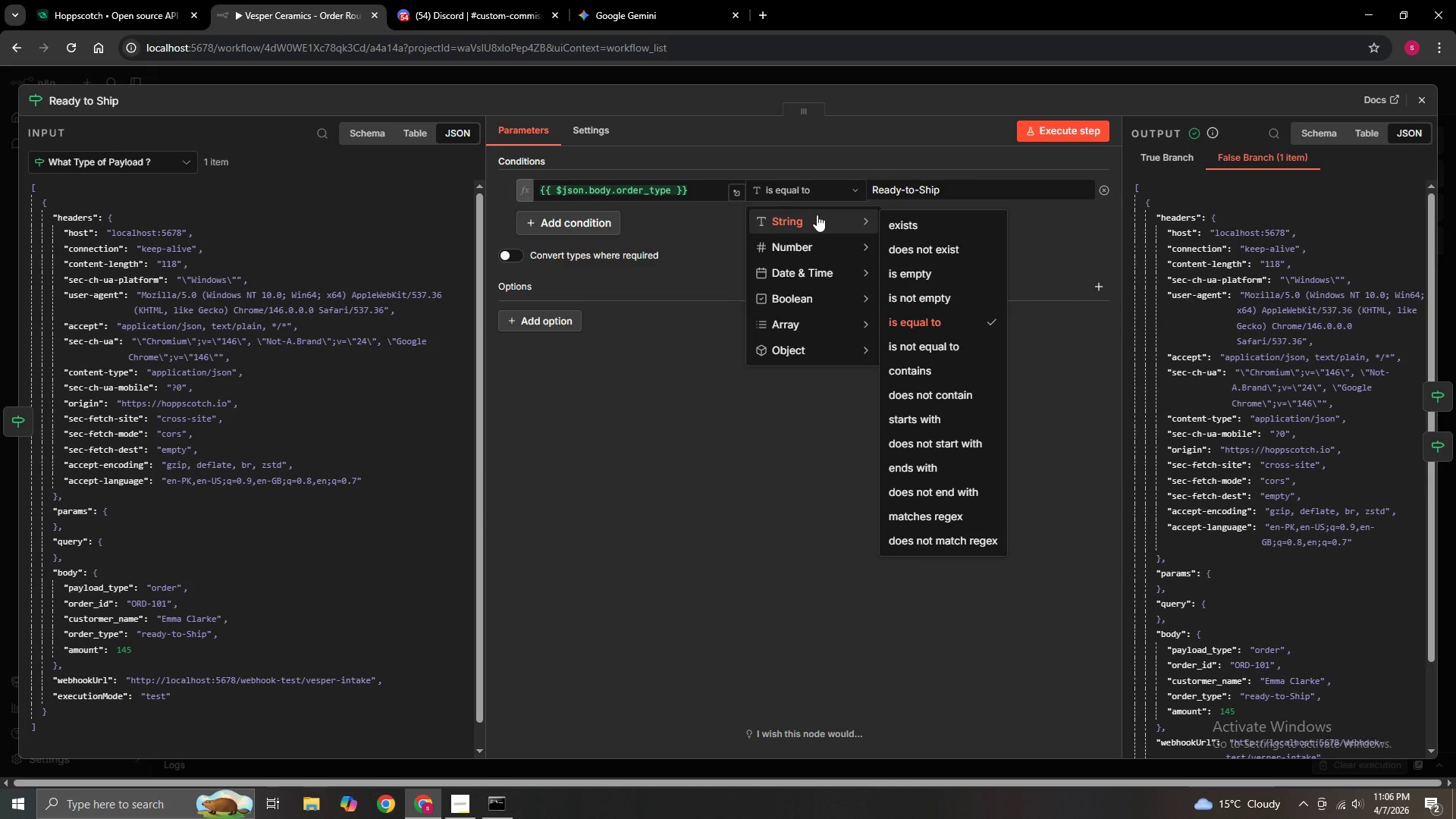 
left_click([817, 215])
 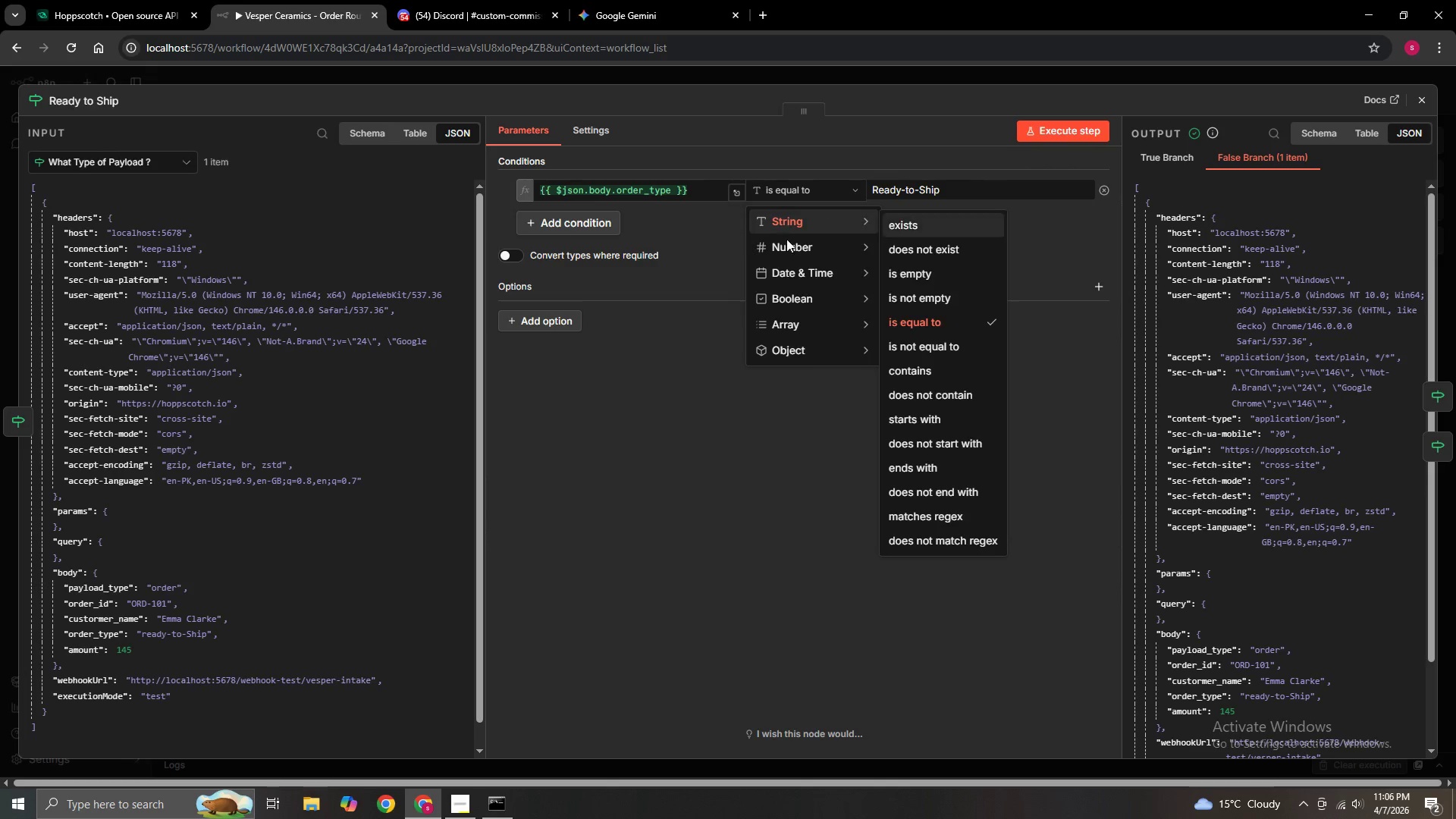 
left_click([710, 234])
 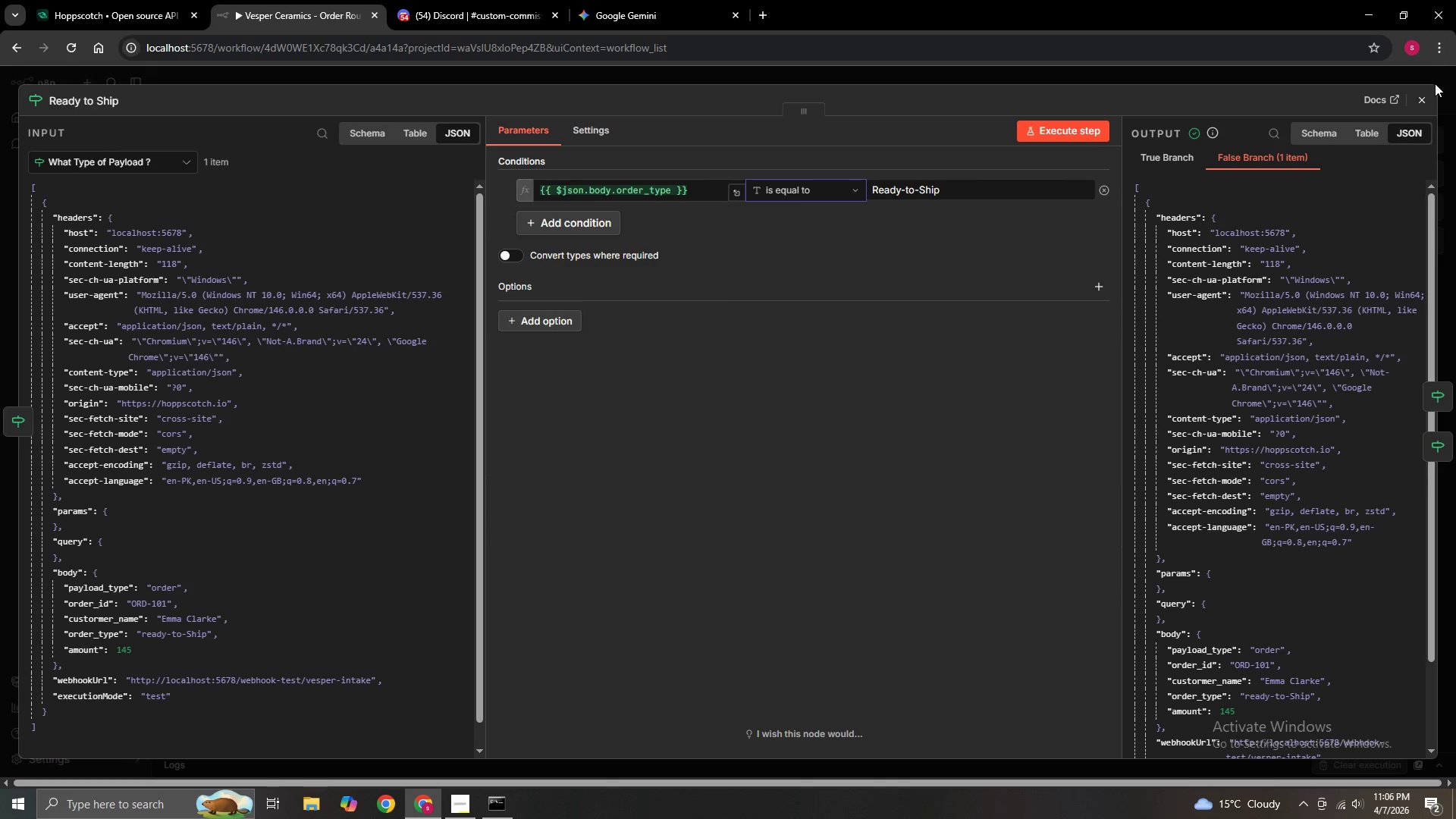 
left_click([1430, 93])
 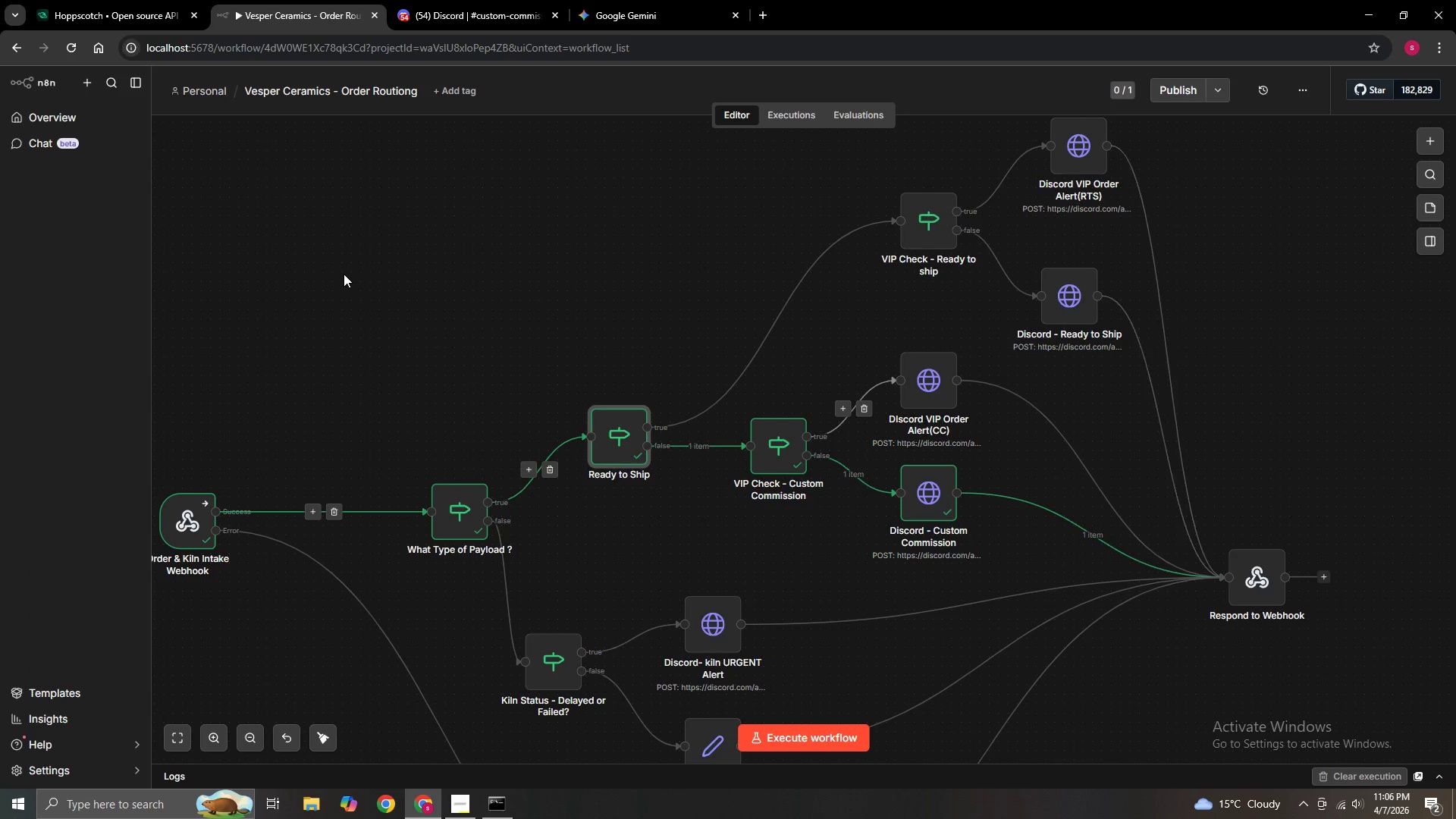 
hold_key(key=ControlLeft, duration=0.56)
left_click_drag(start_coordinate=[335, 295], to_coordinate=[447, 224])
 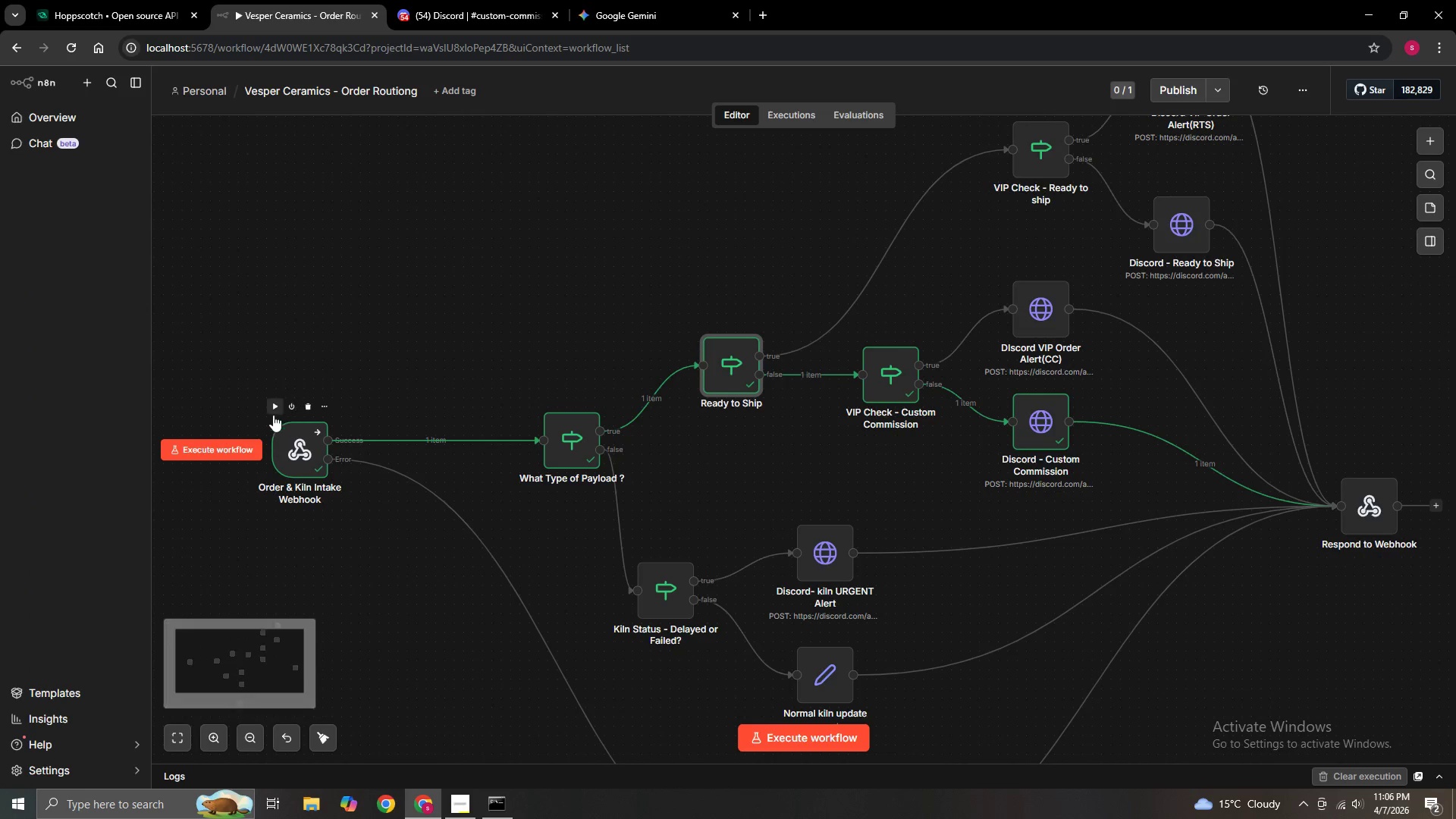 
left_click([274, 410])
 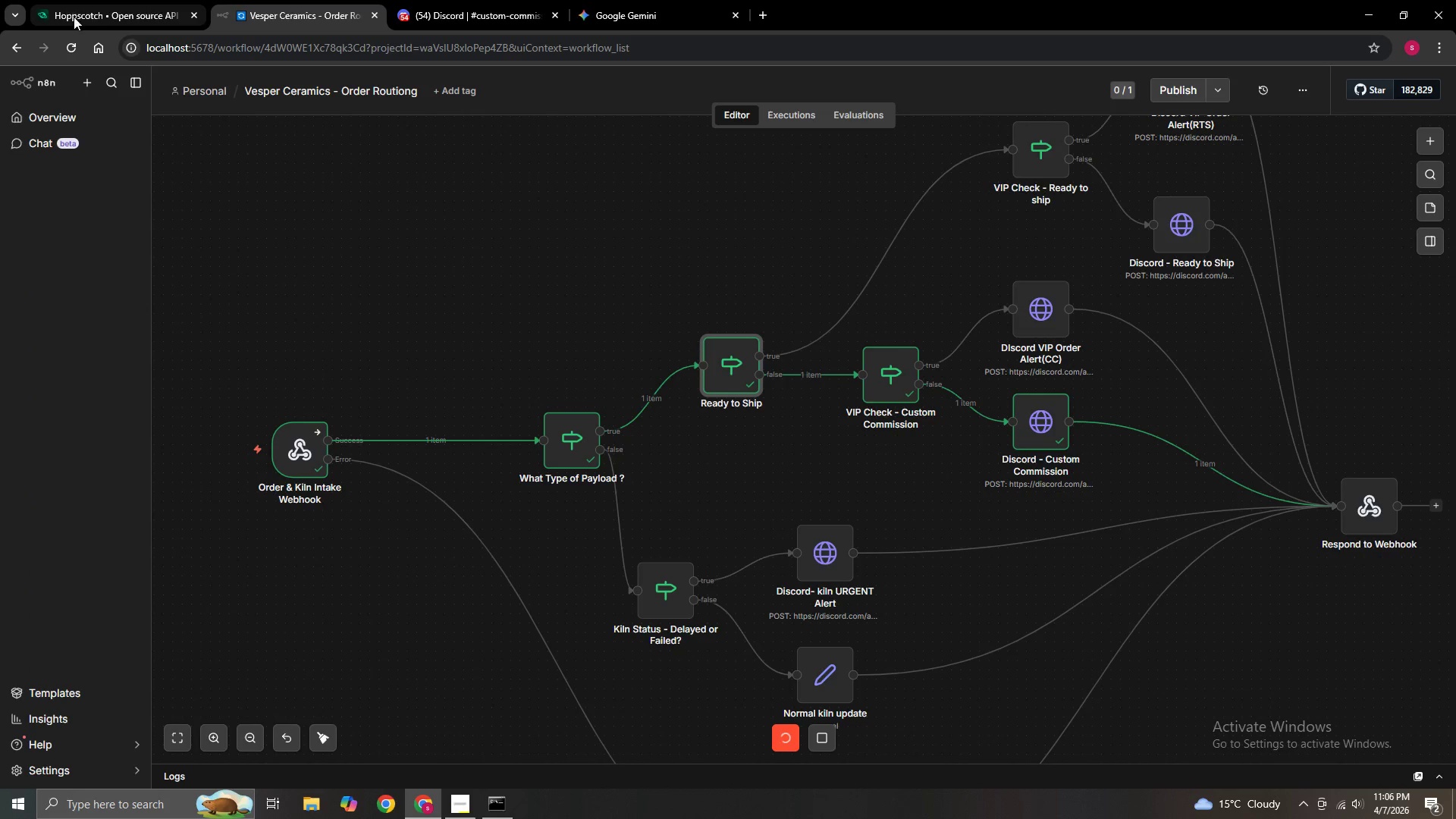 
left_click([86, 18])
 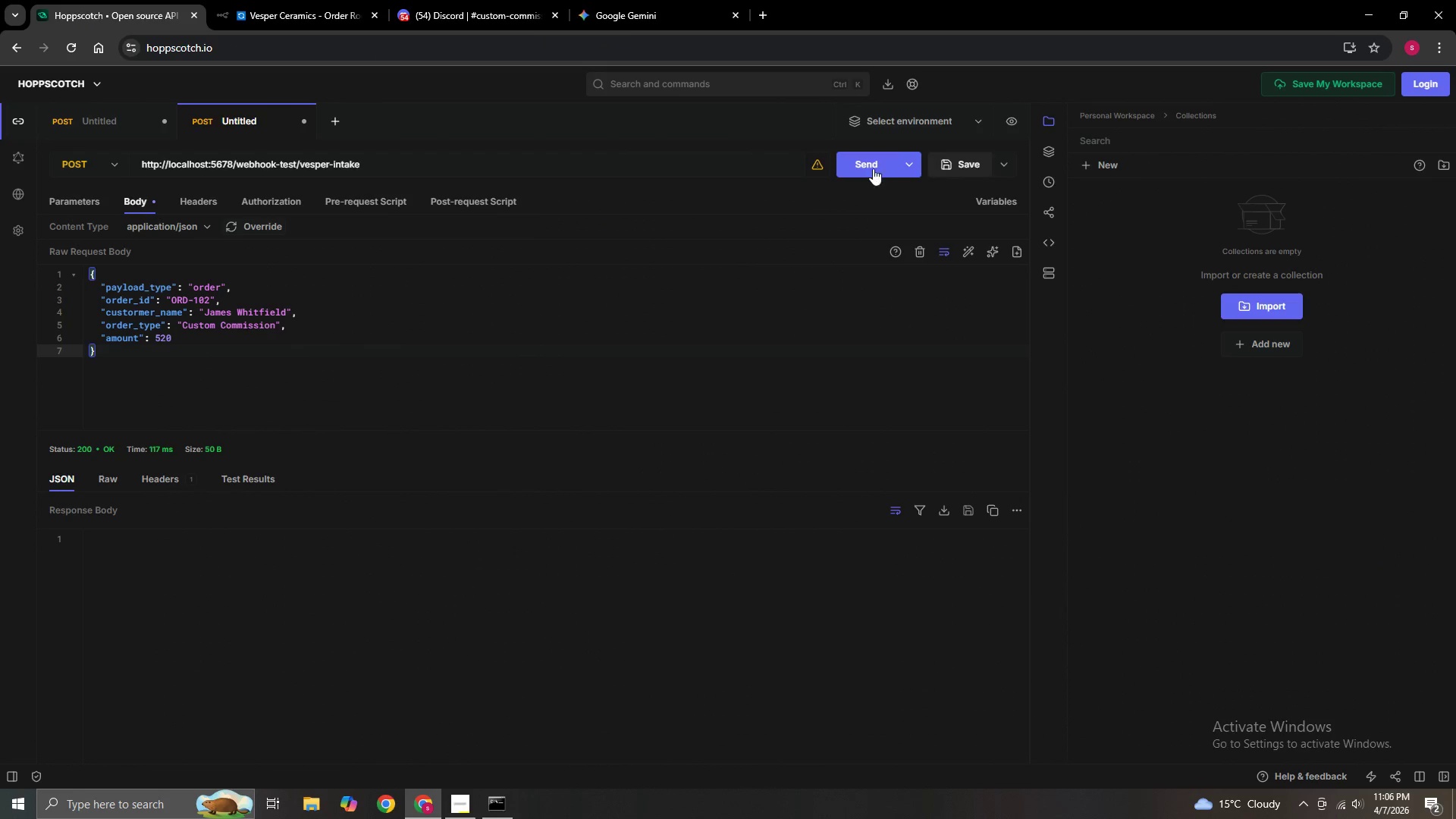 
left_click([859, 168])
 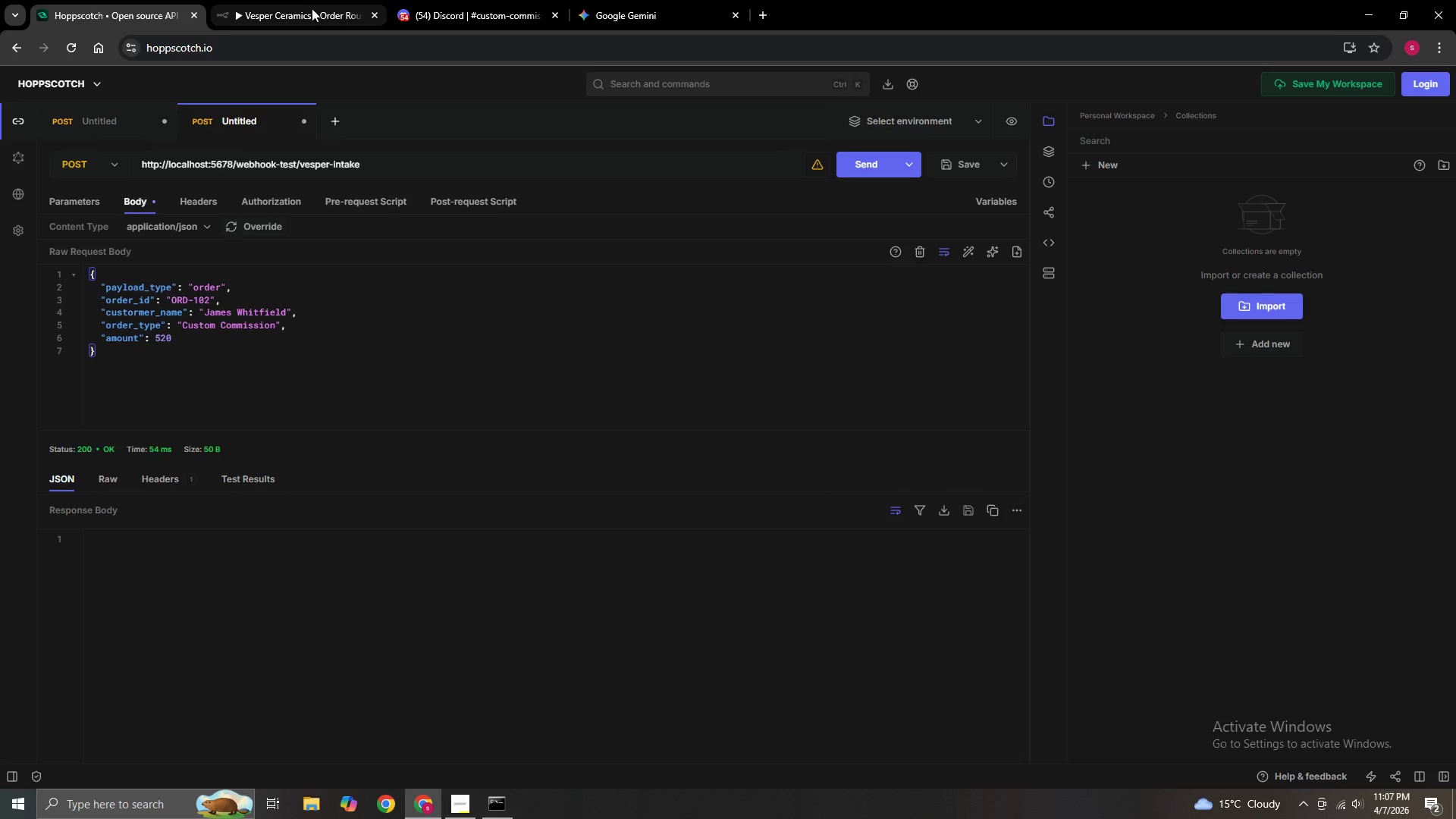 
left_click([309, 10])
 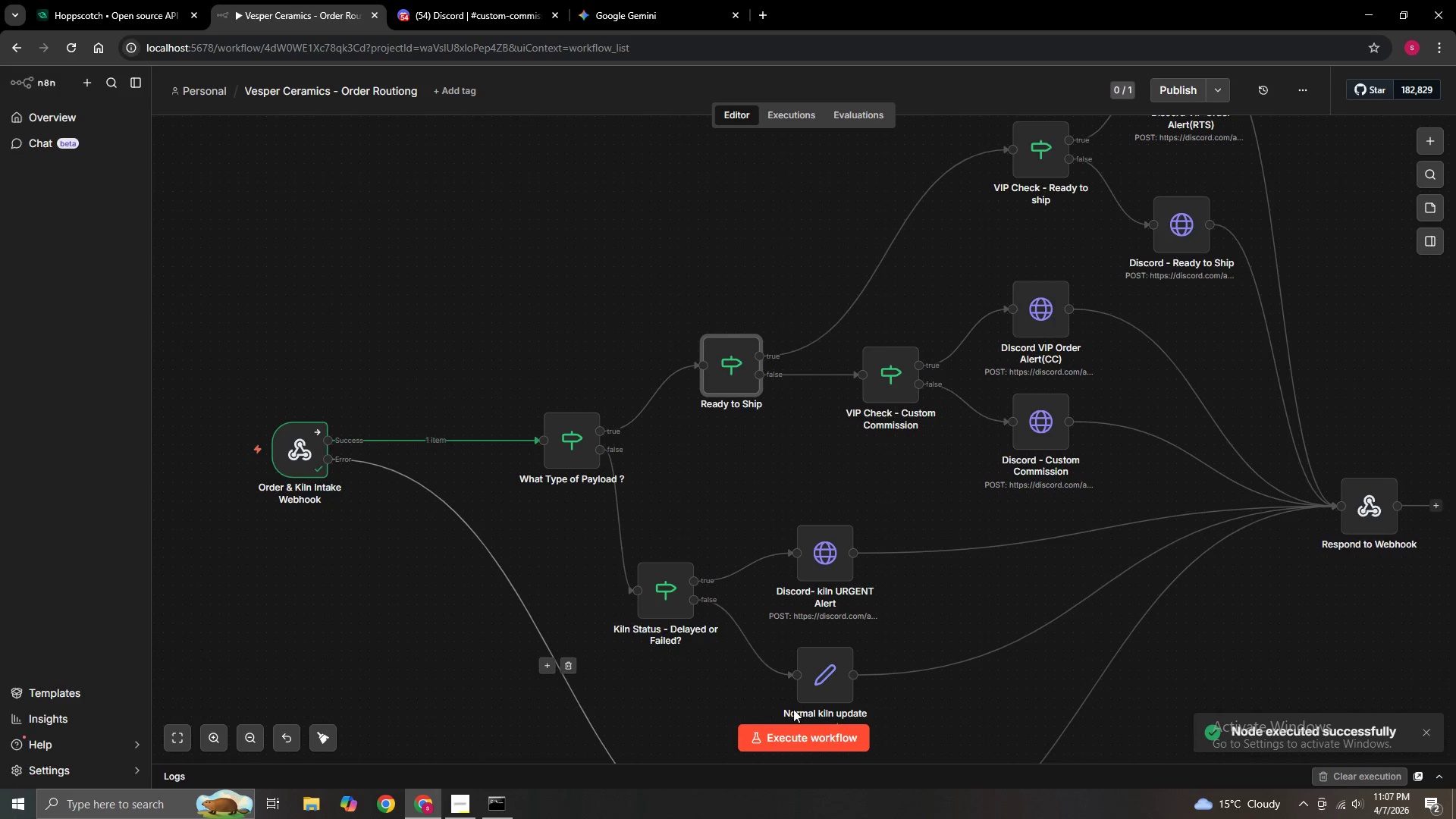 
left_click([809, 733])
 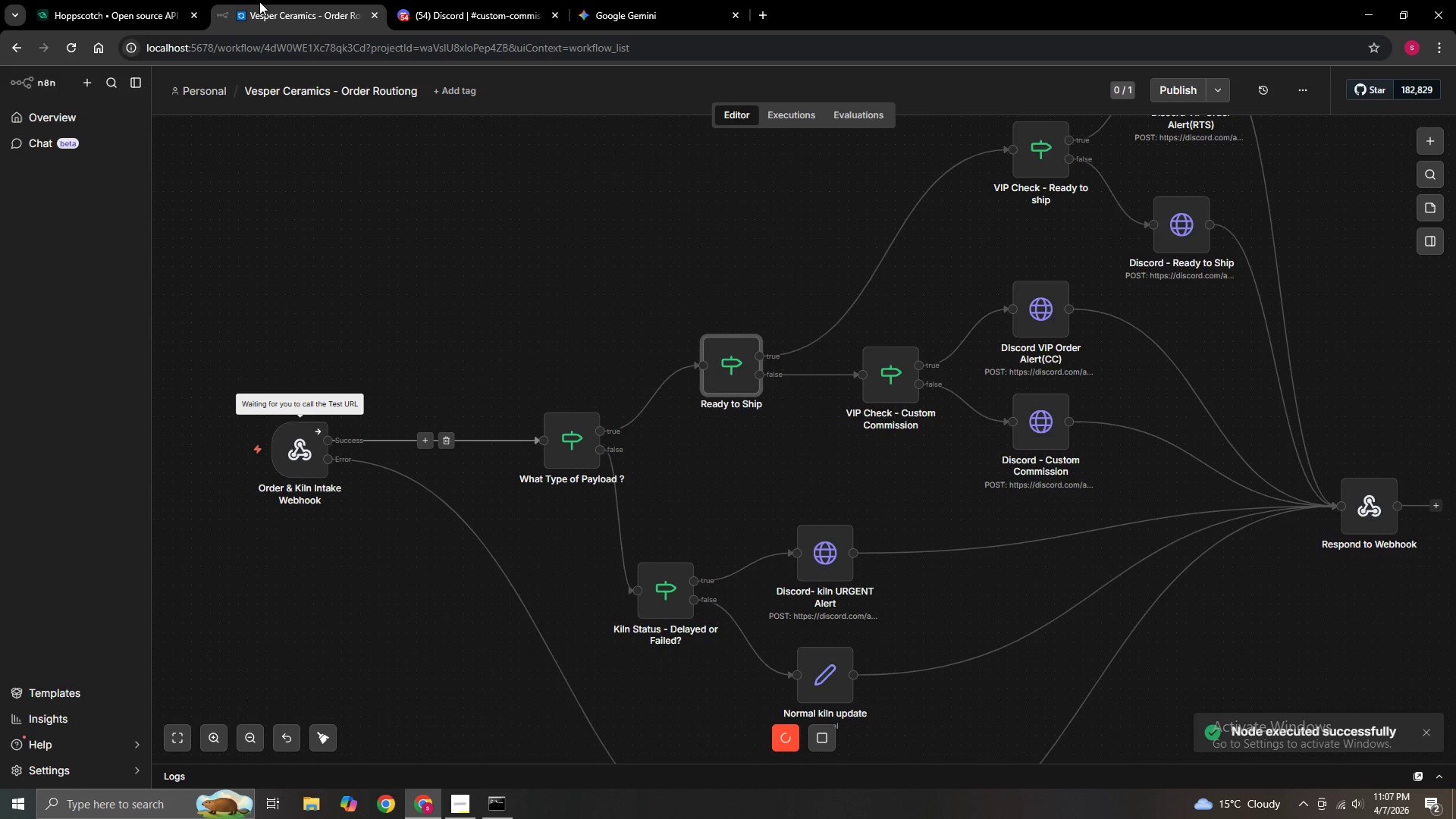 
double_click([108, 15])
 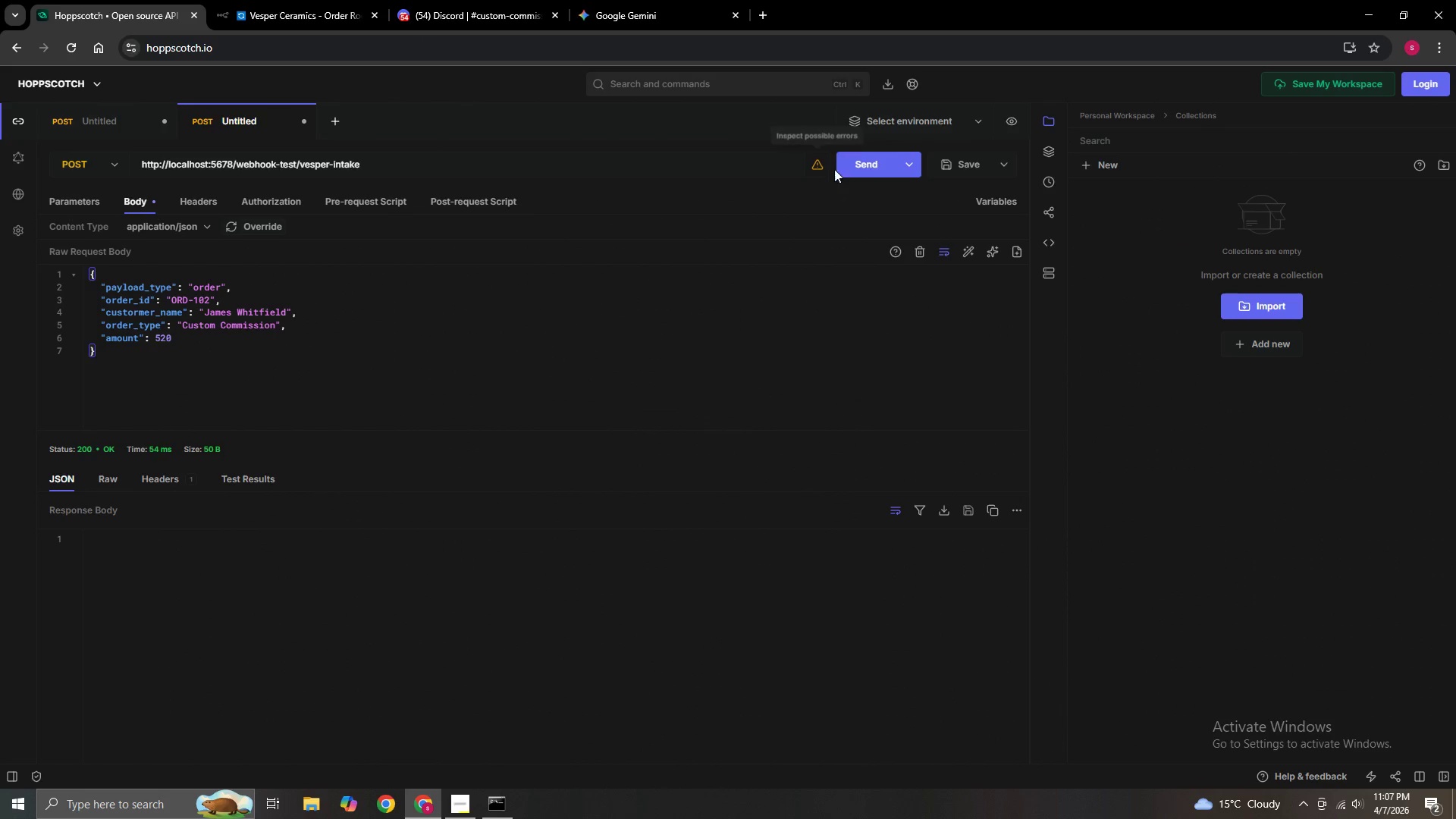 
left_click([856, 163])
 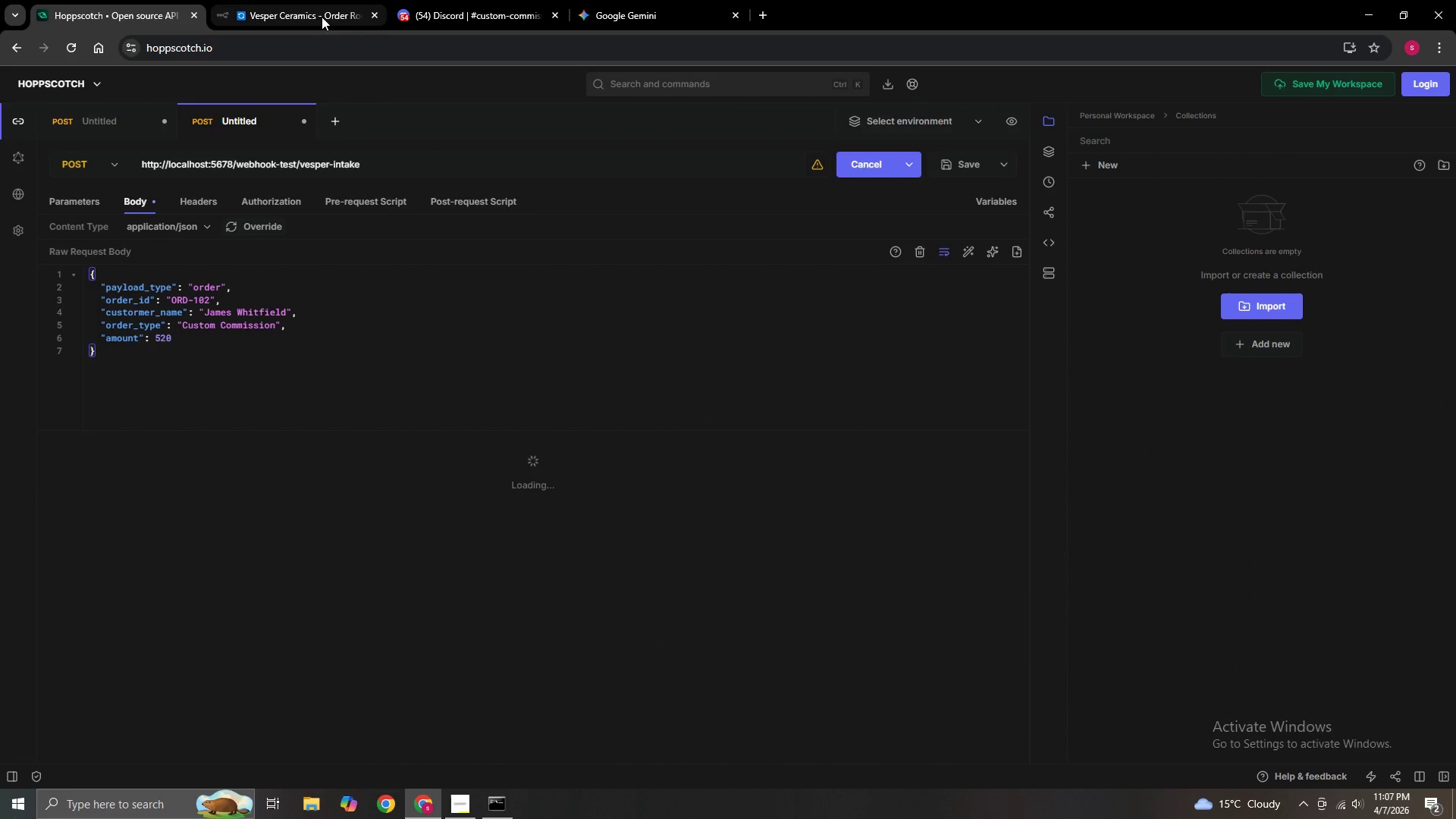 
left_click([316, 14])
 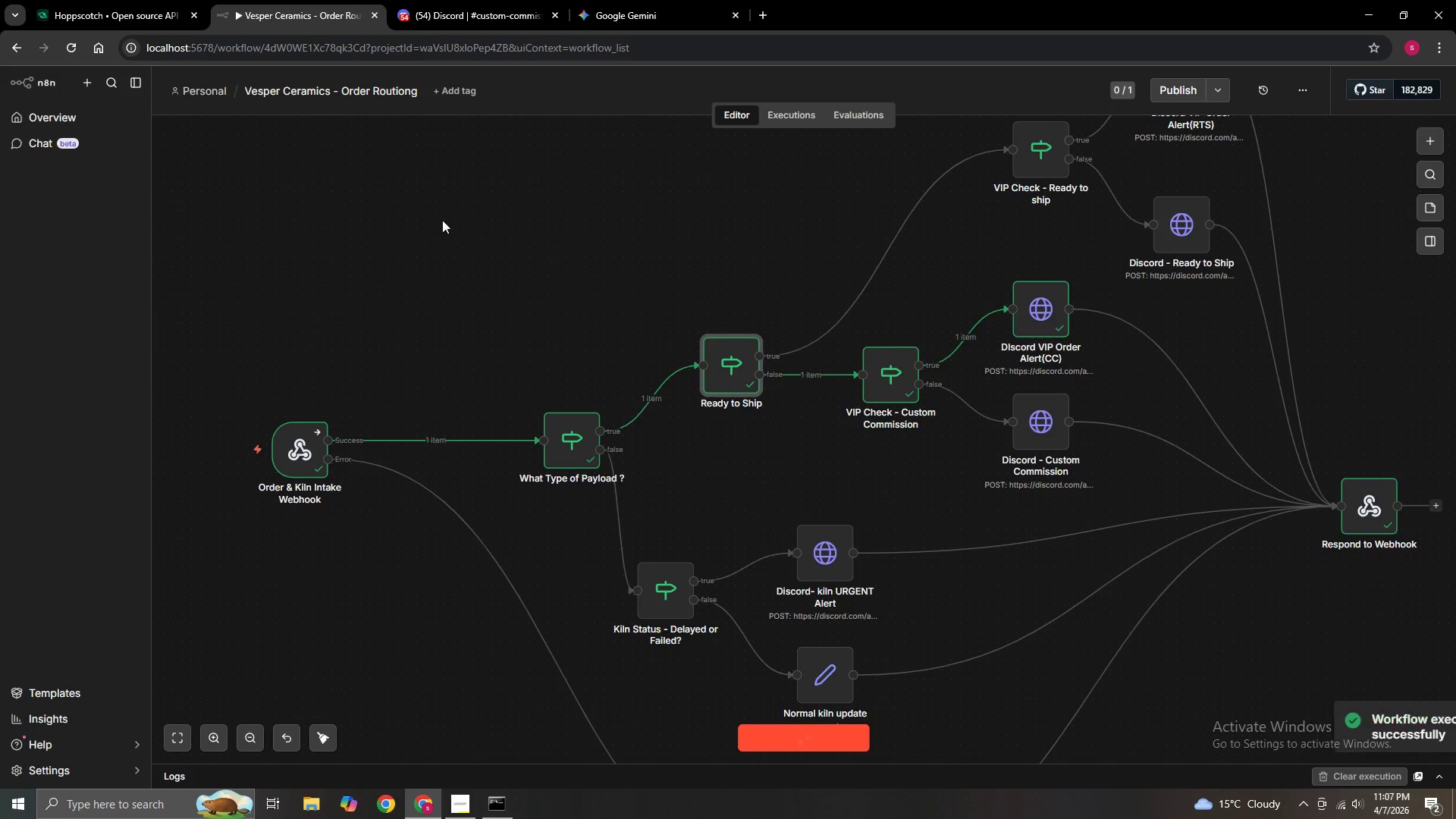 
hold_key(key=ControlLeft, duration=1.5)
left_click_drag(start_coordinate=[472, 242], to_coordinate=[290, 298])
 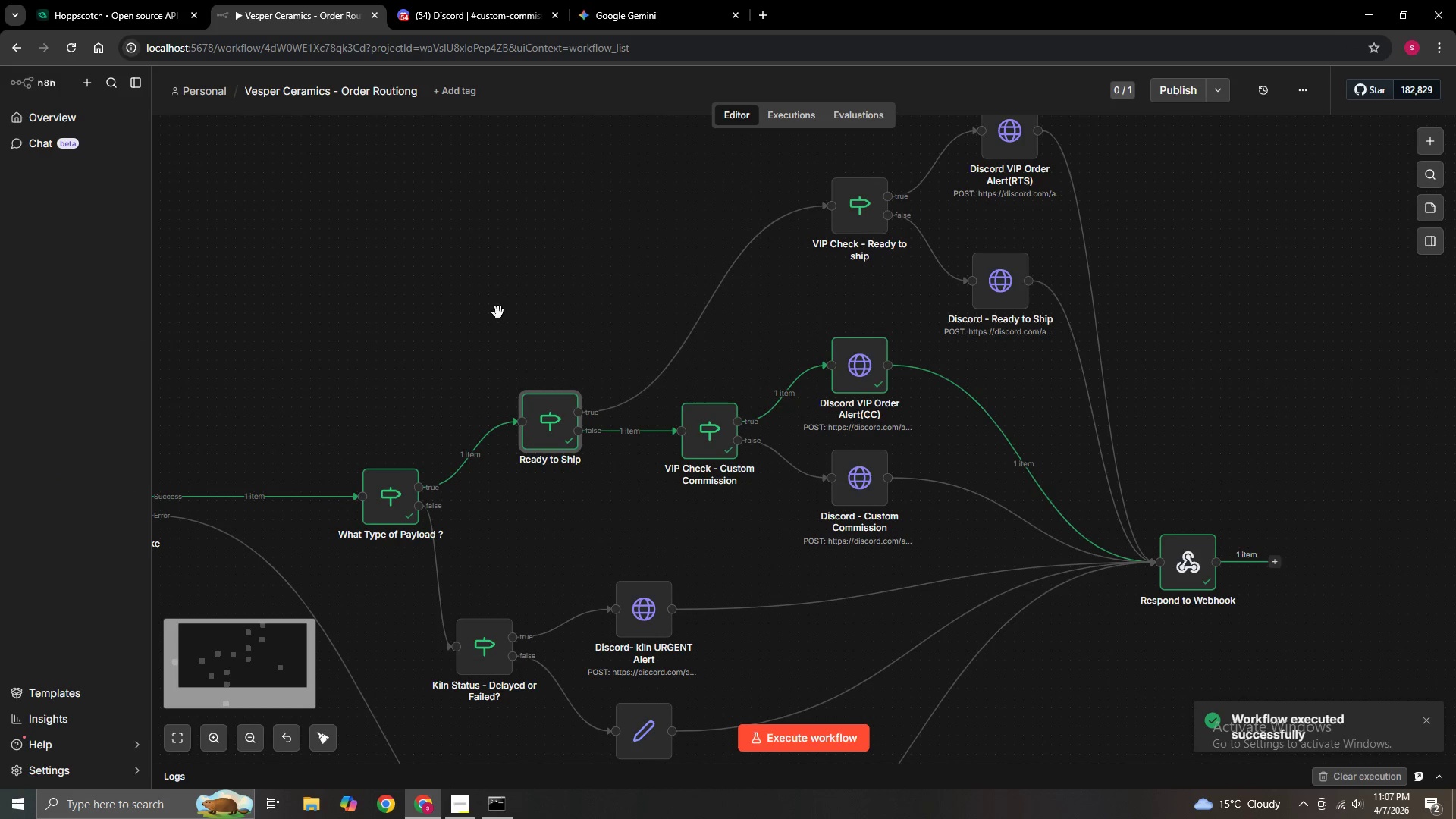 
left_click_drag(start_coordinate=[502, 314], to_coordinate=[345, 272])
 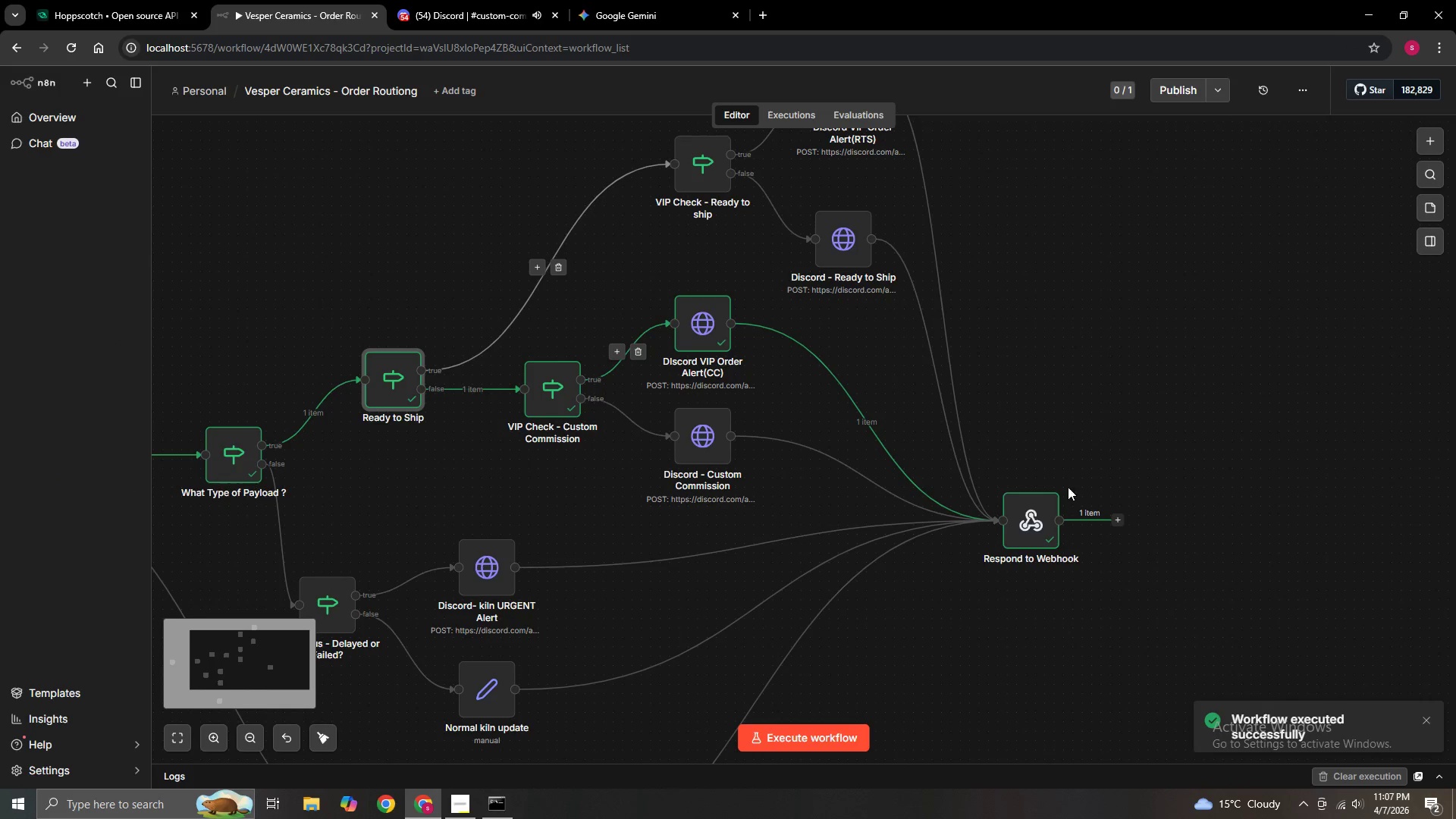 
key(Control+ControlLeft)
 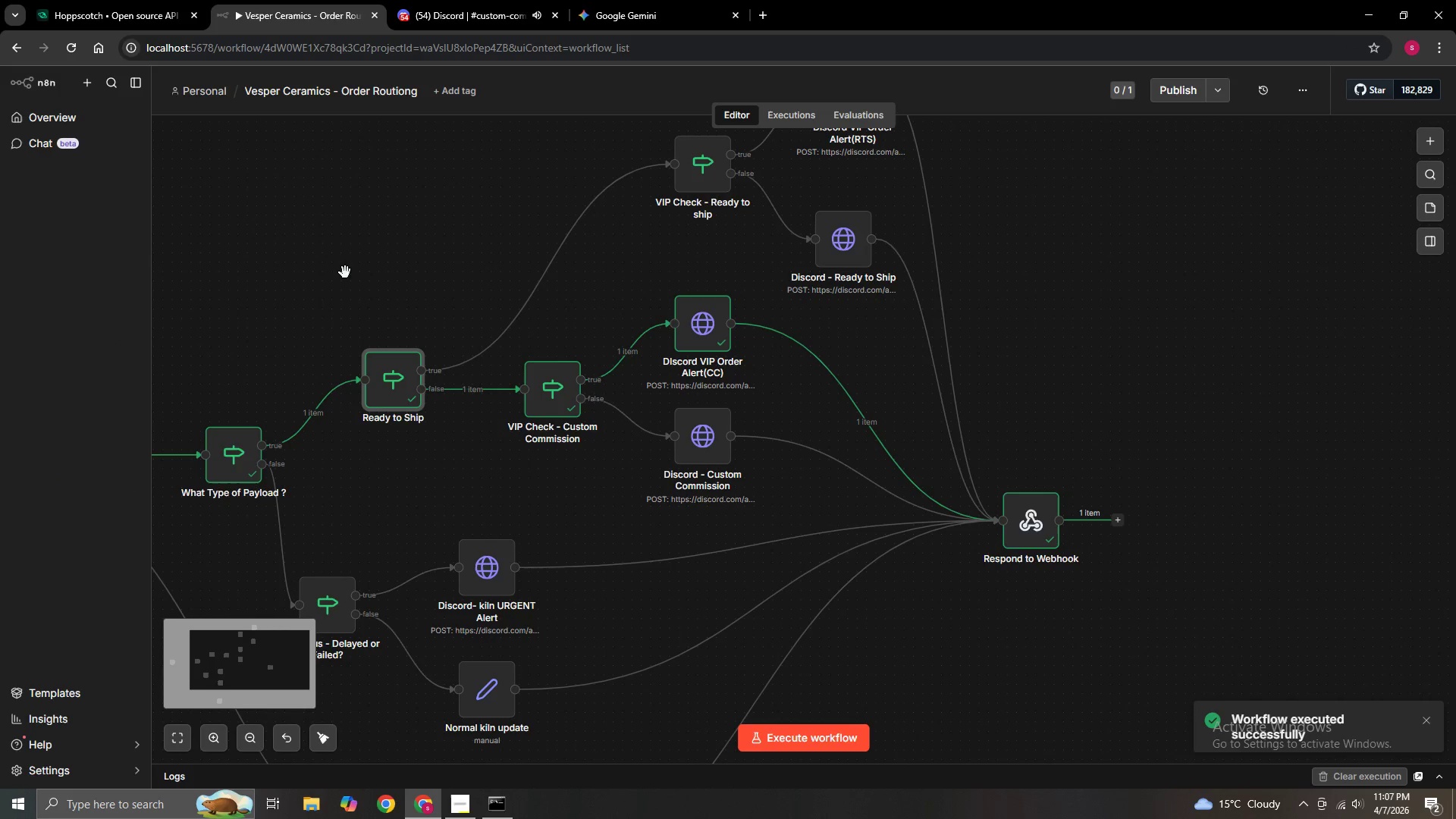 
key(Control+ControlLeft)
 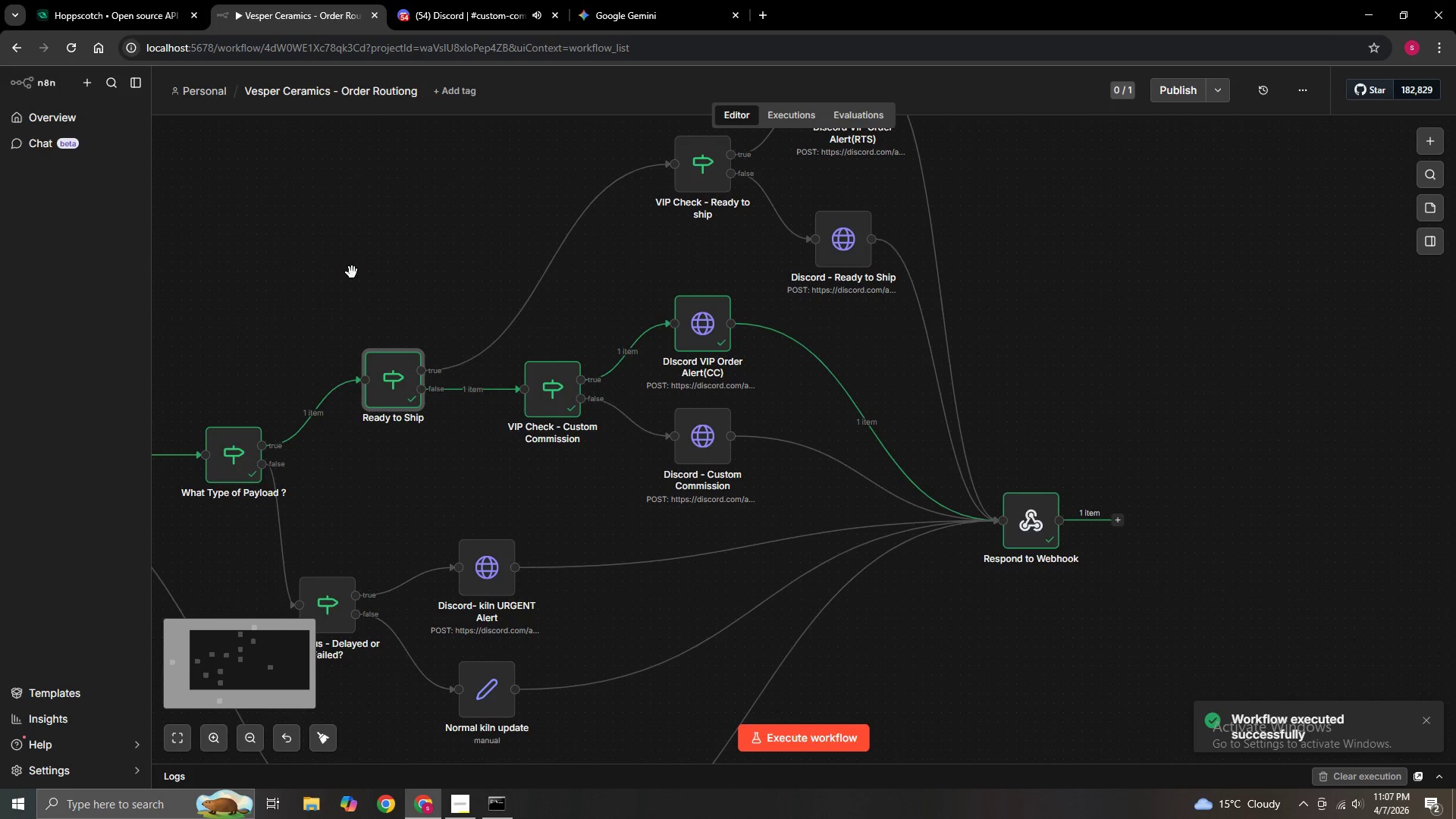 
key(Control+ControlLeft)
 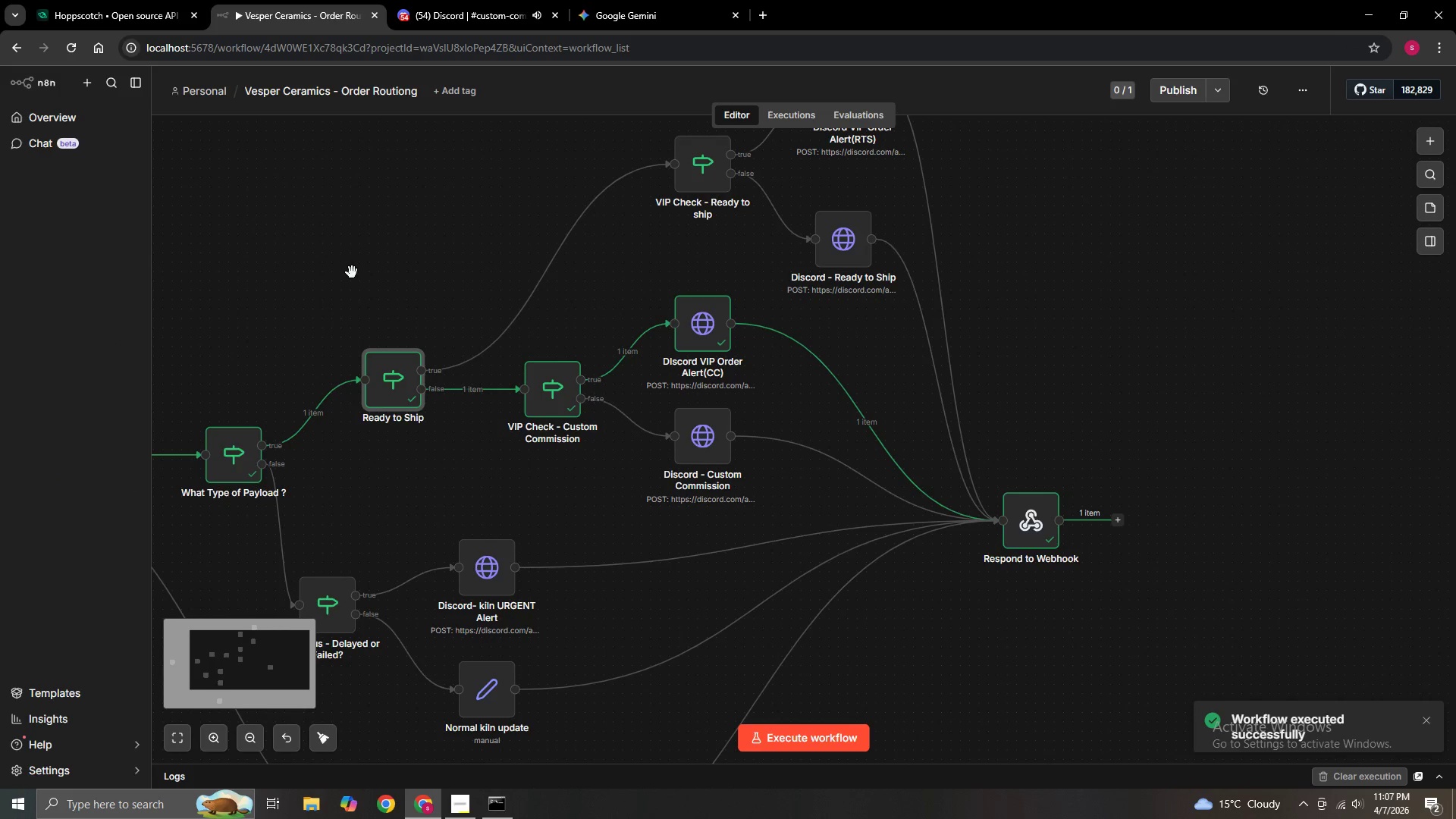 
key(Control+ControlLeft)
 